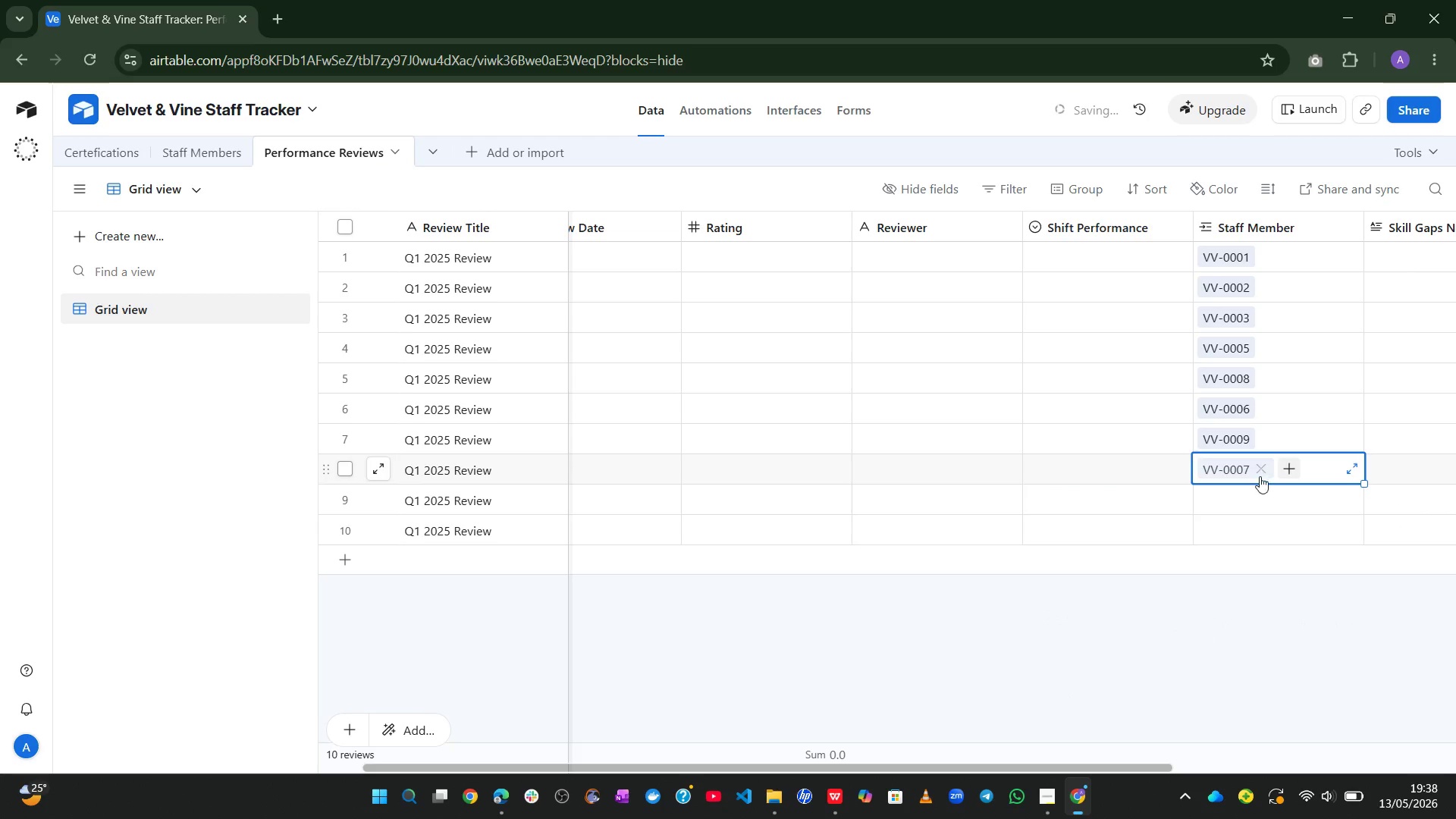 
left_click([1232, 510])
 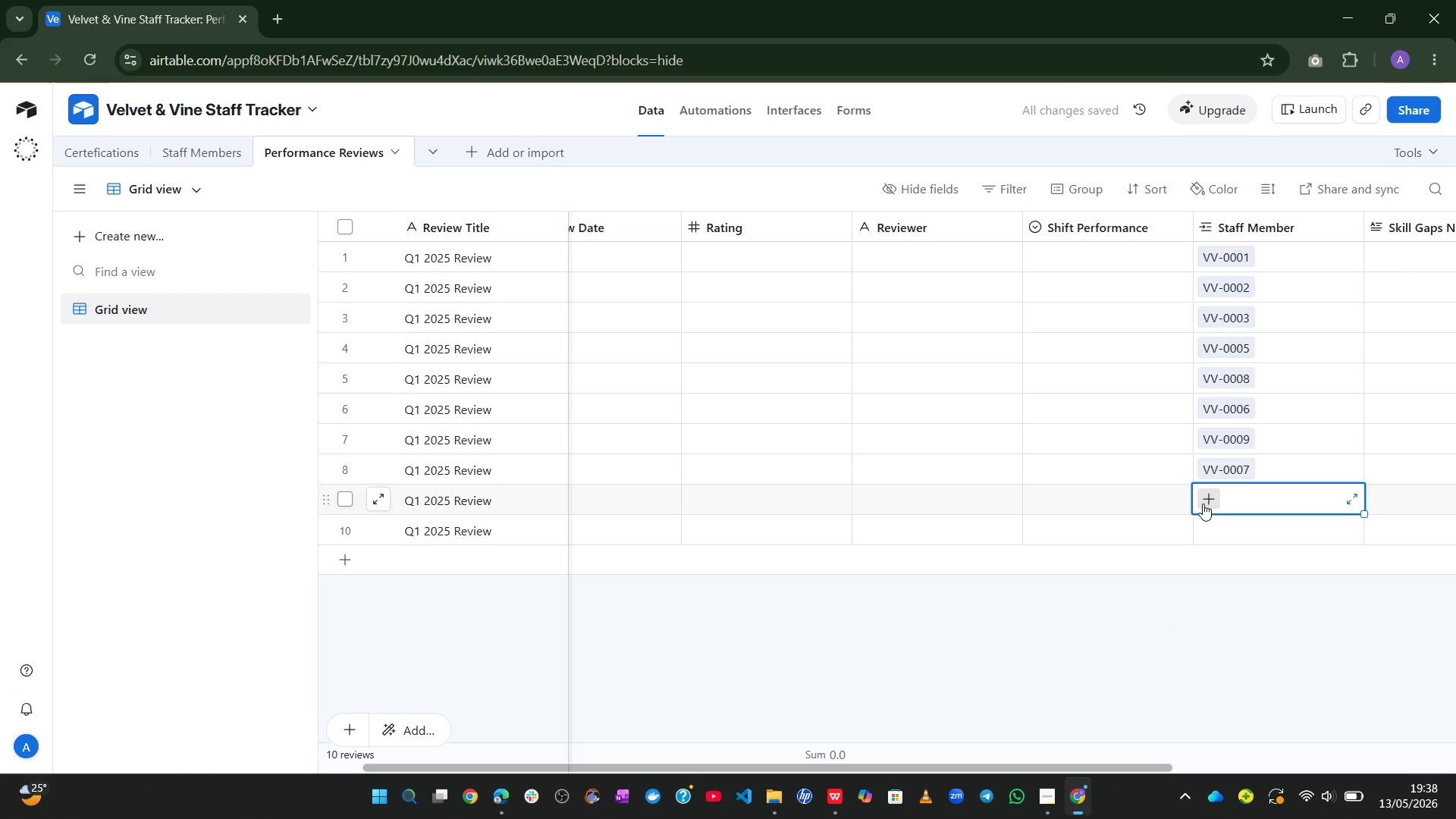 
left_click([1203, 504])
 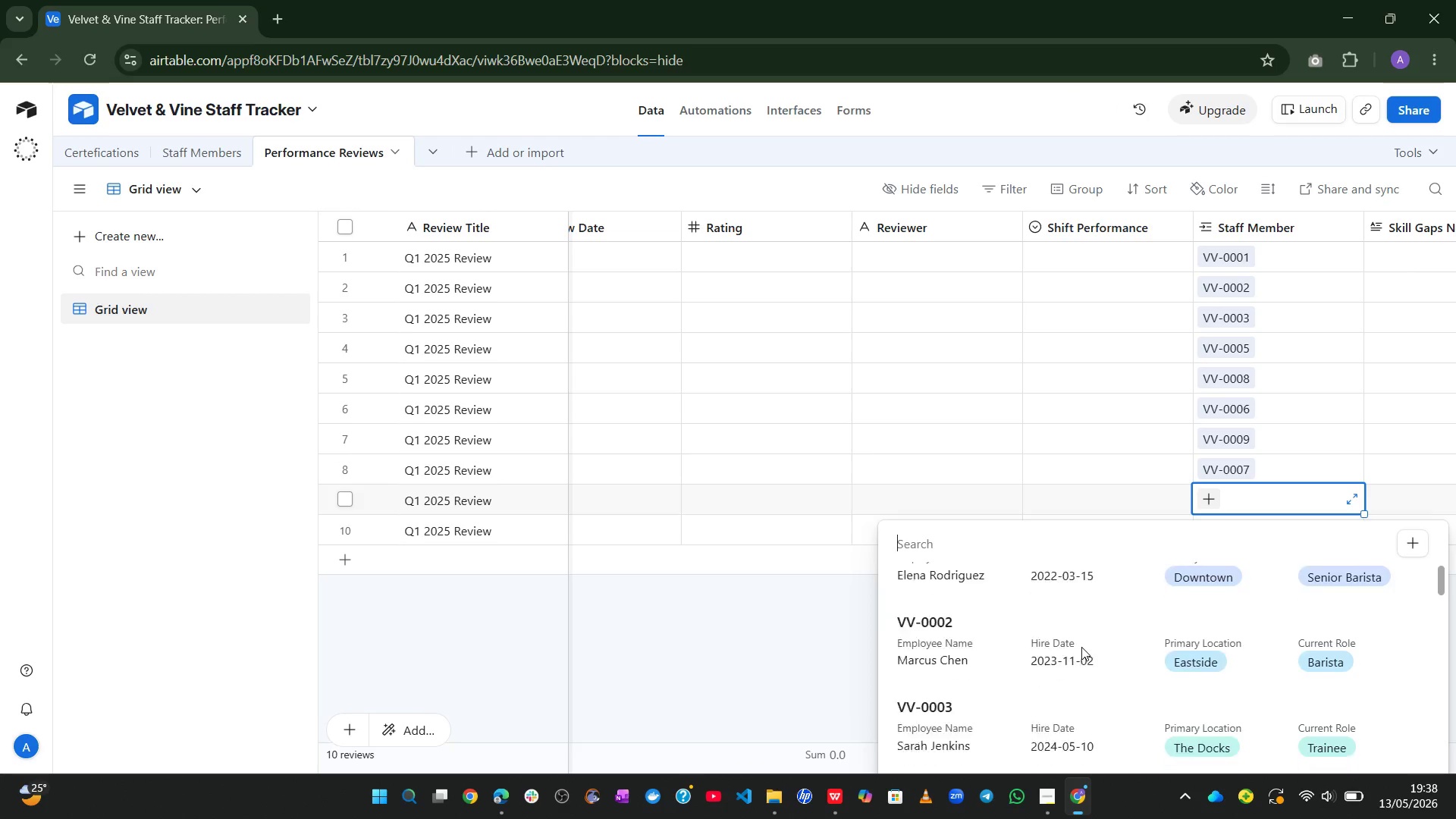 
wait(12.12)
 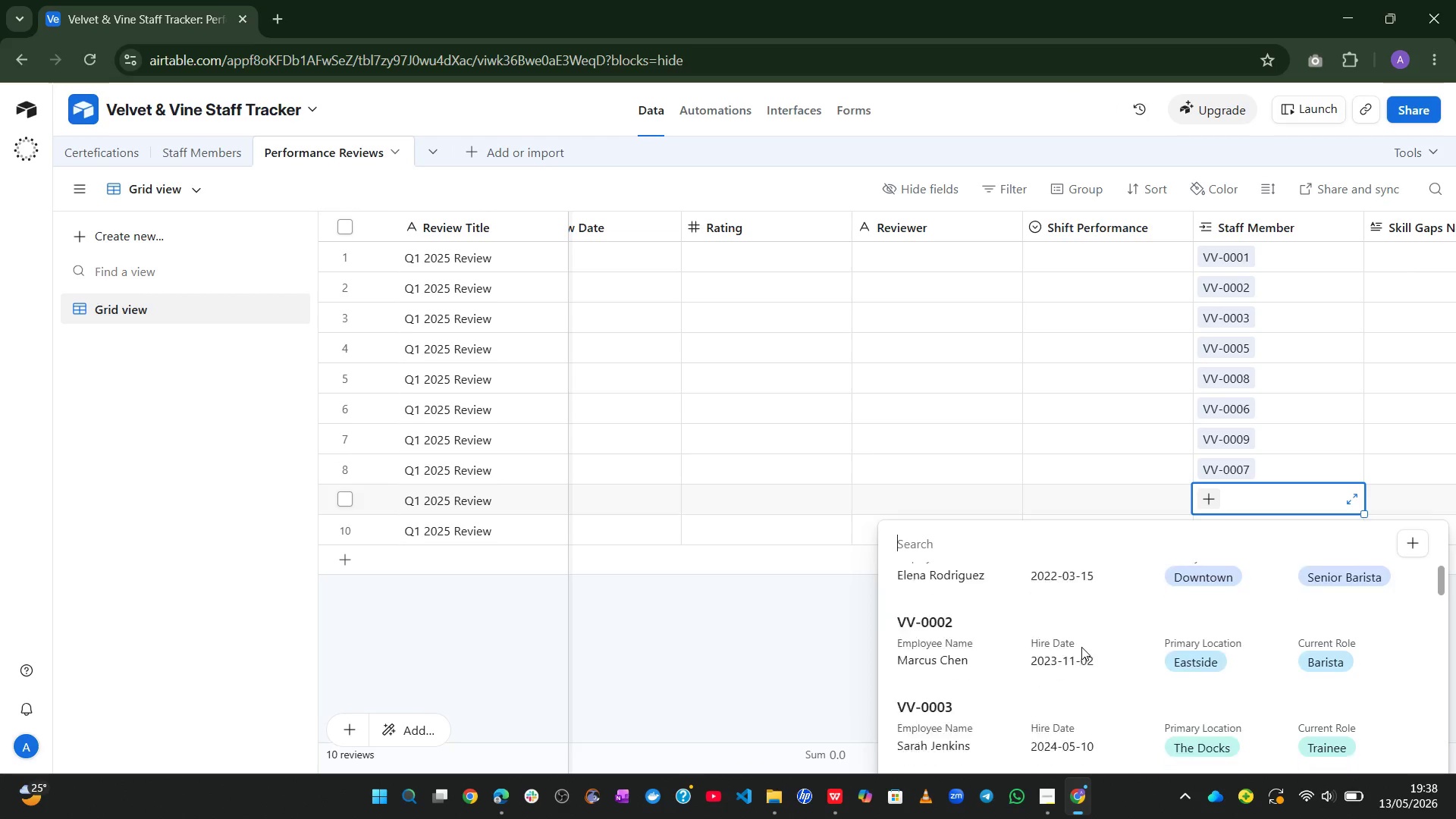 
left_click([999, 642])
 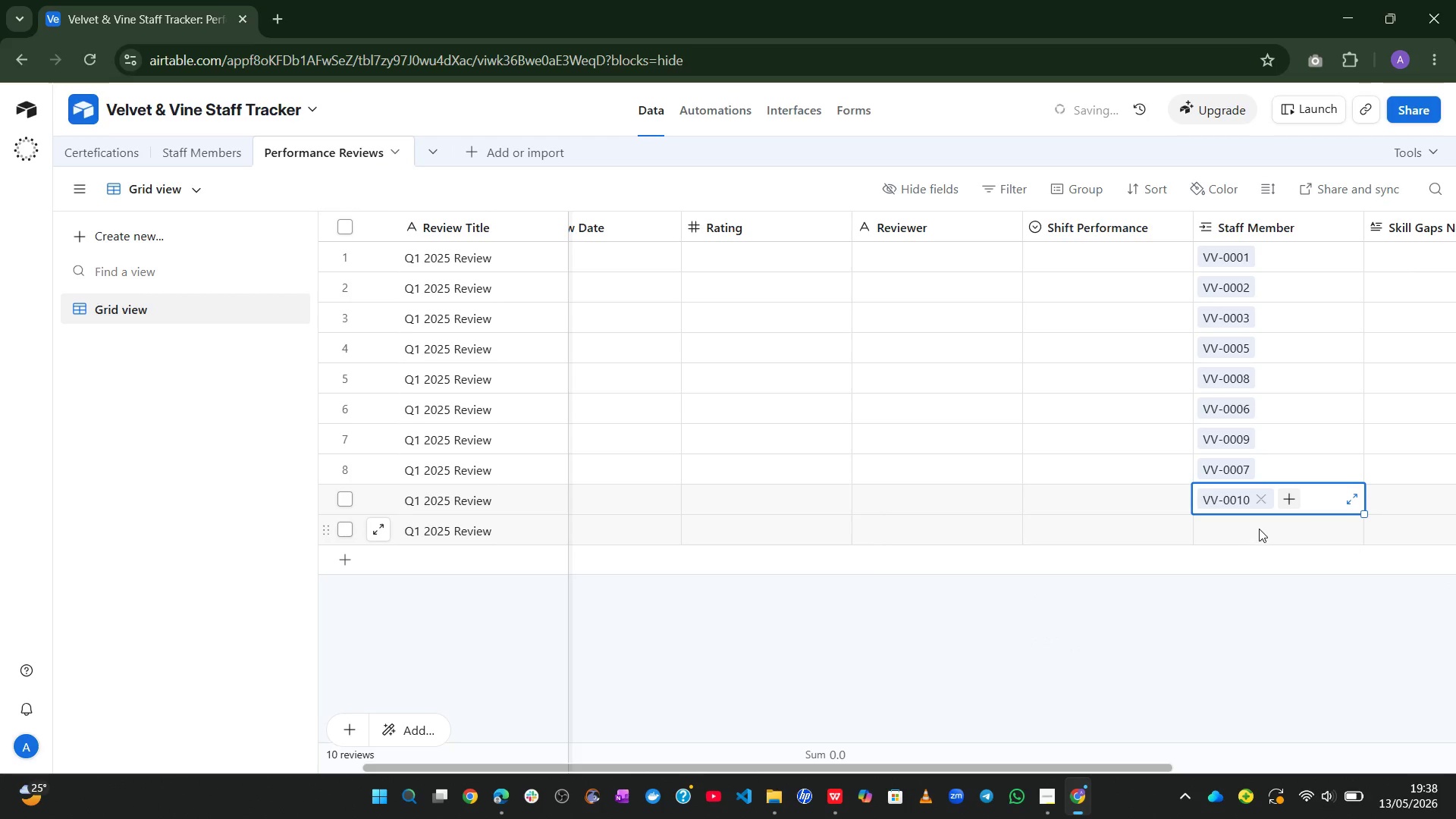 
left_click([1255, 524])
 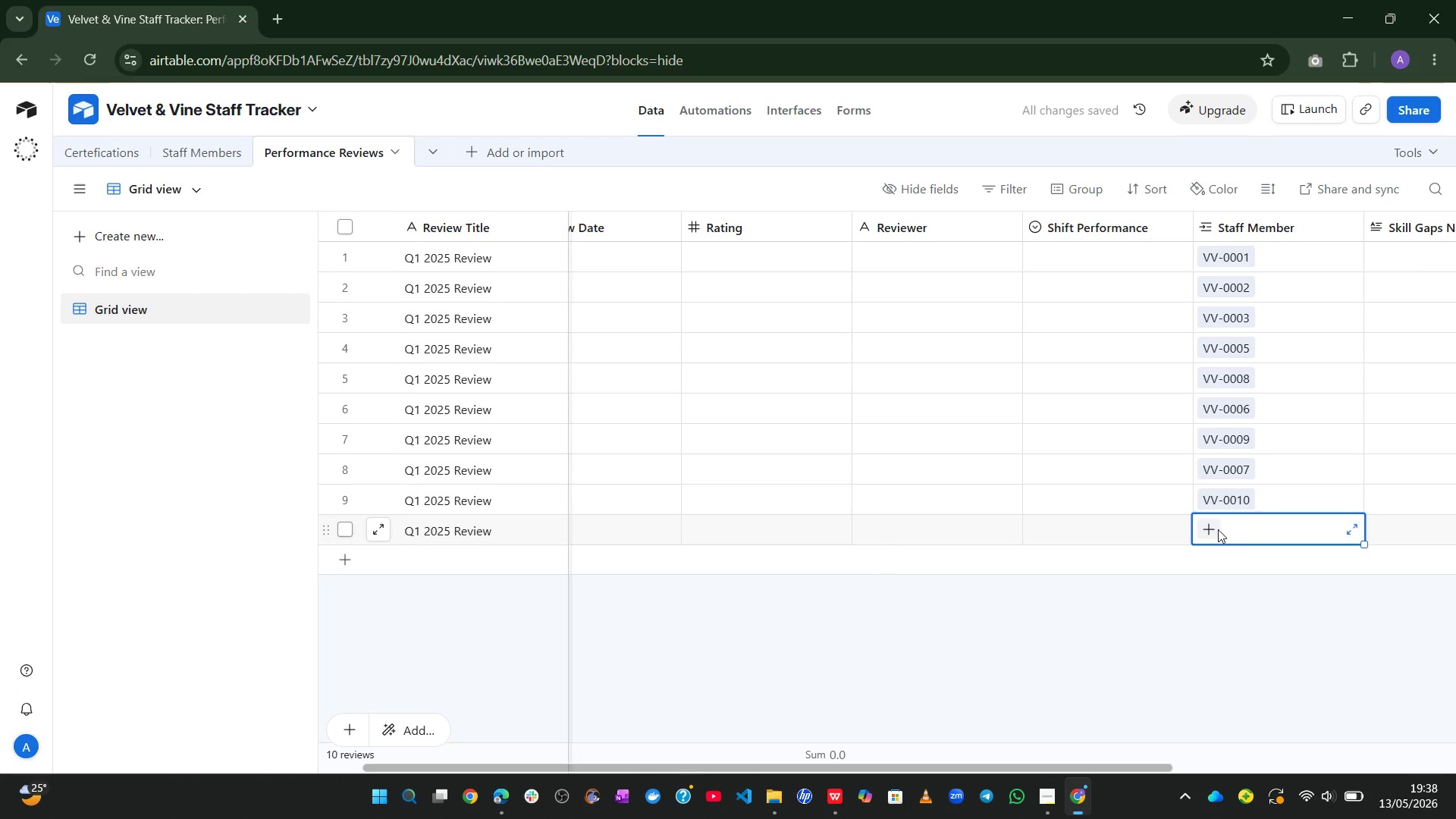 
left_click([1213, 530])
 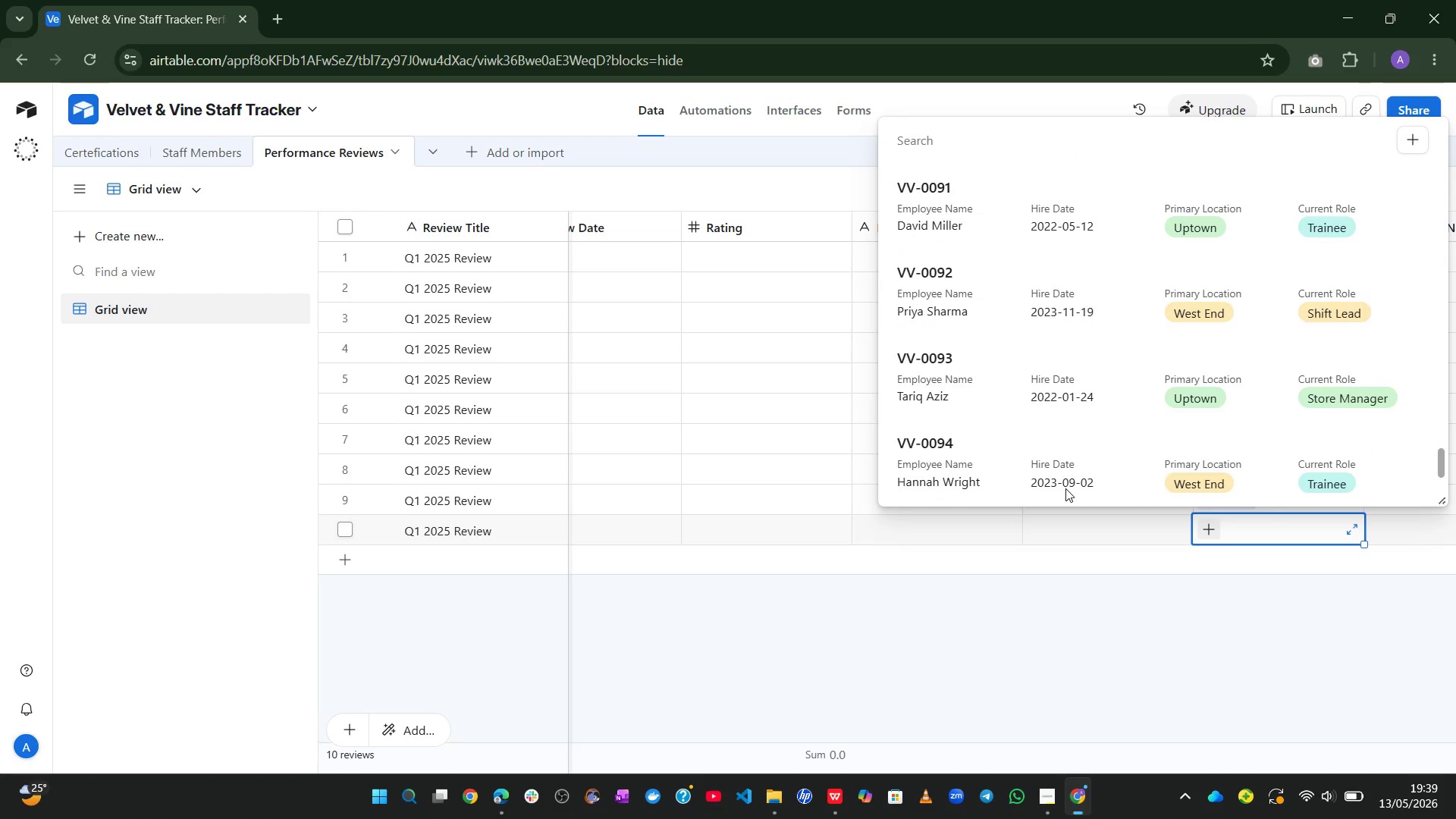 
wait(65.61)
 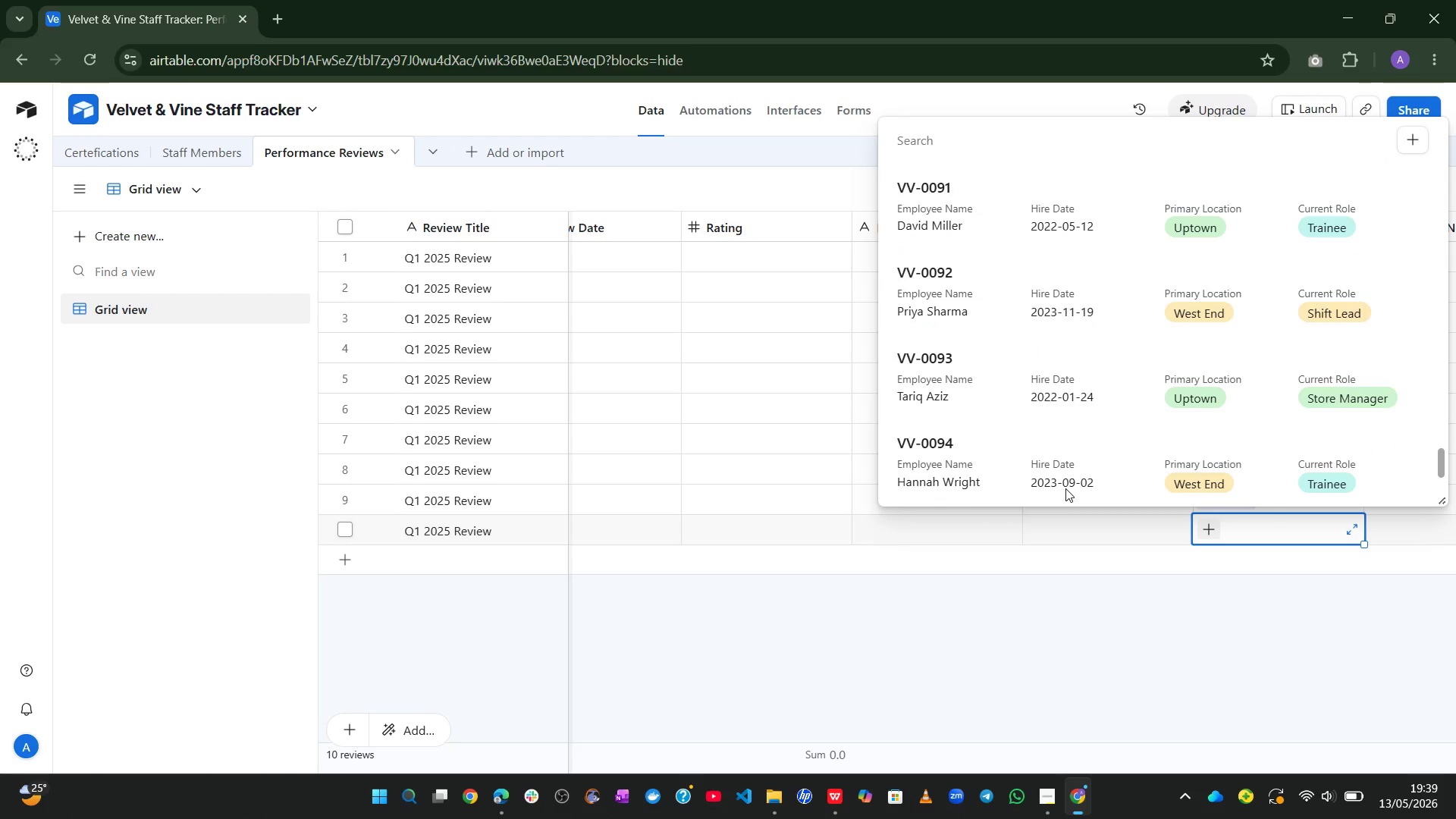 
left_click([961, 632])
 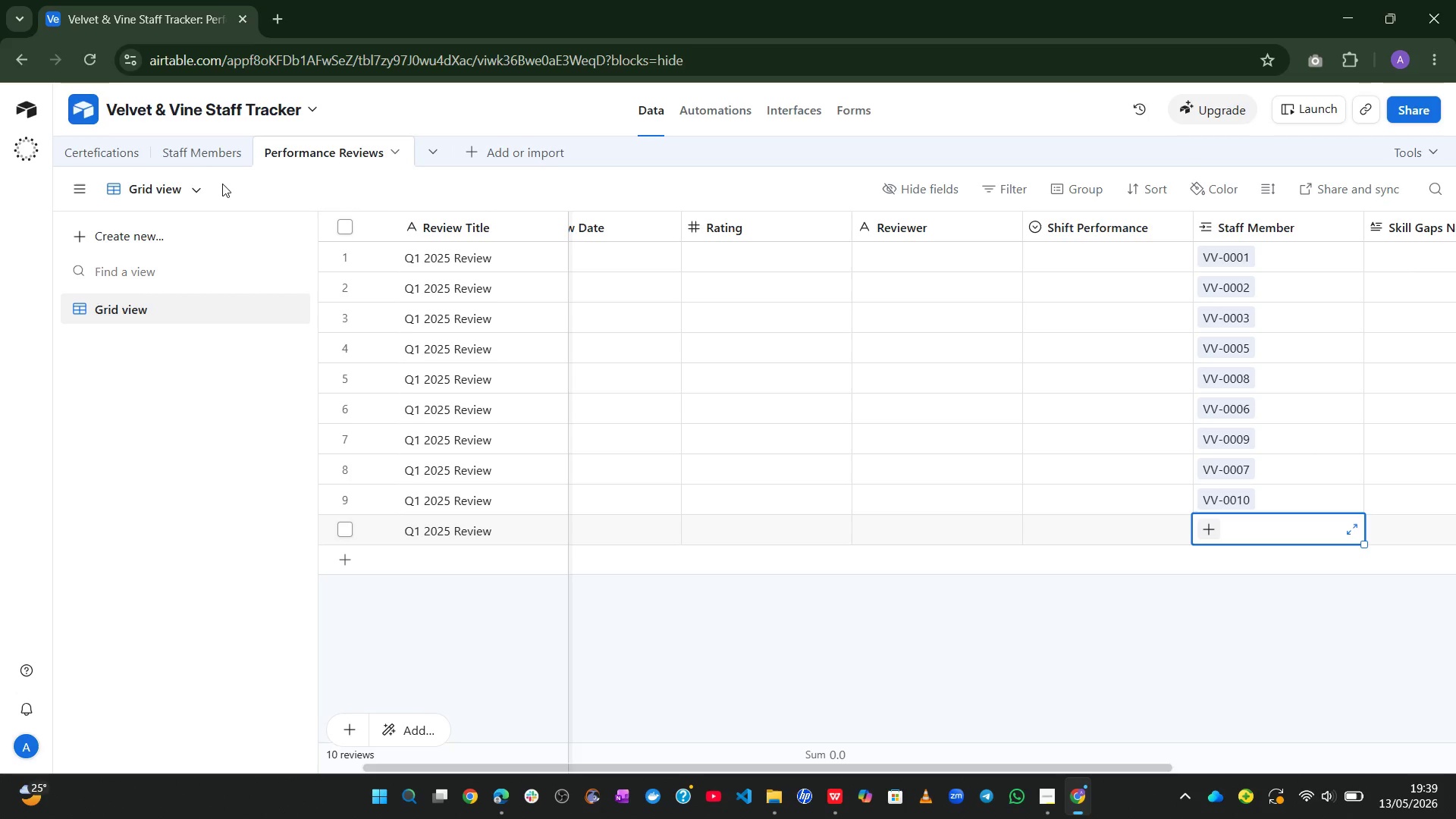 
left_click([181, 162])
 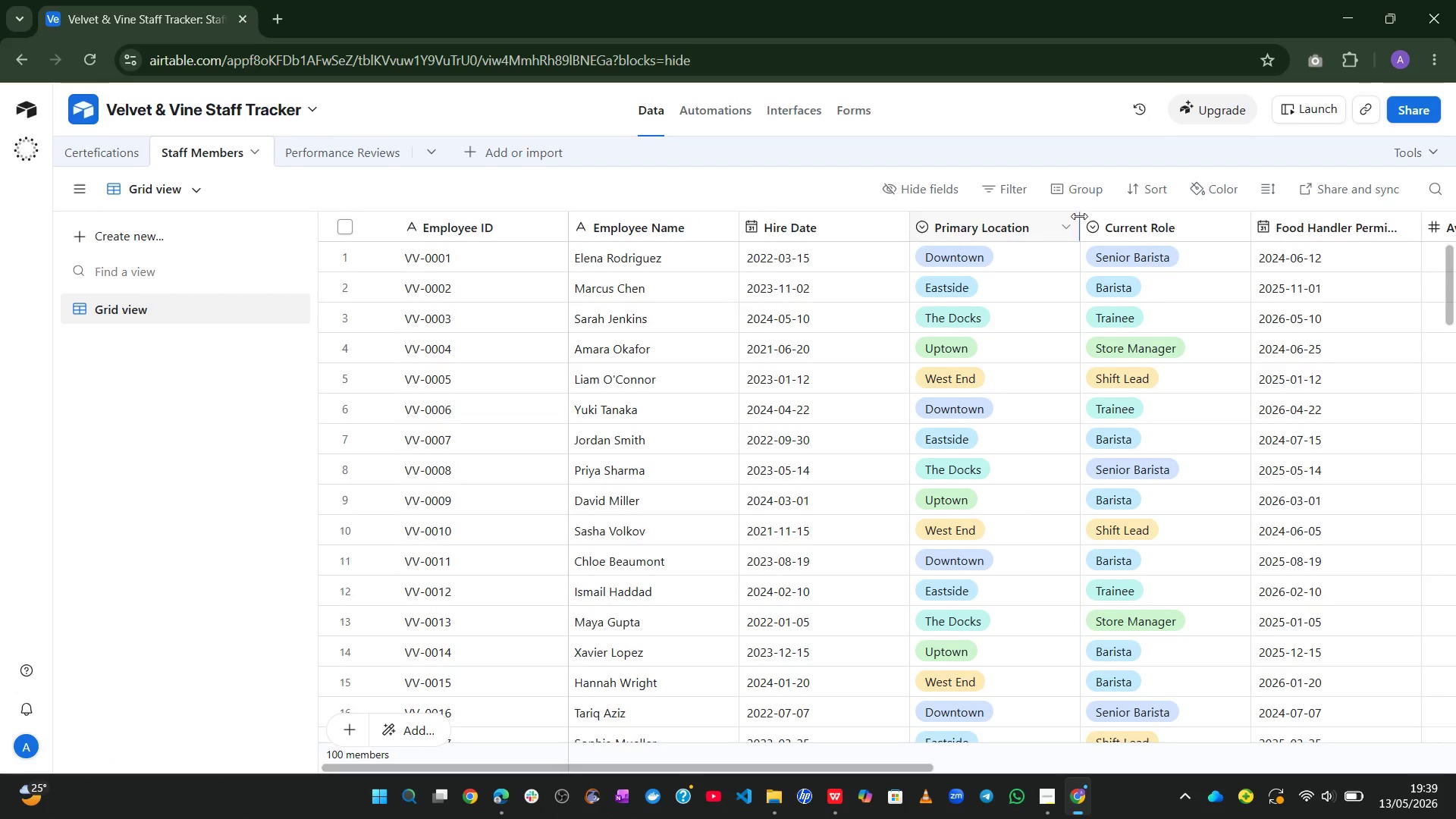 
left_click([1077, 196])
 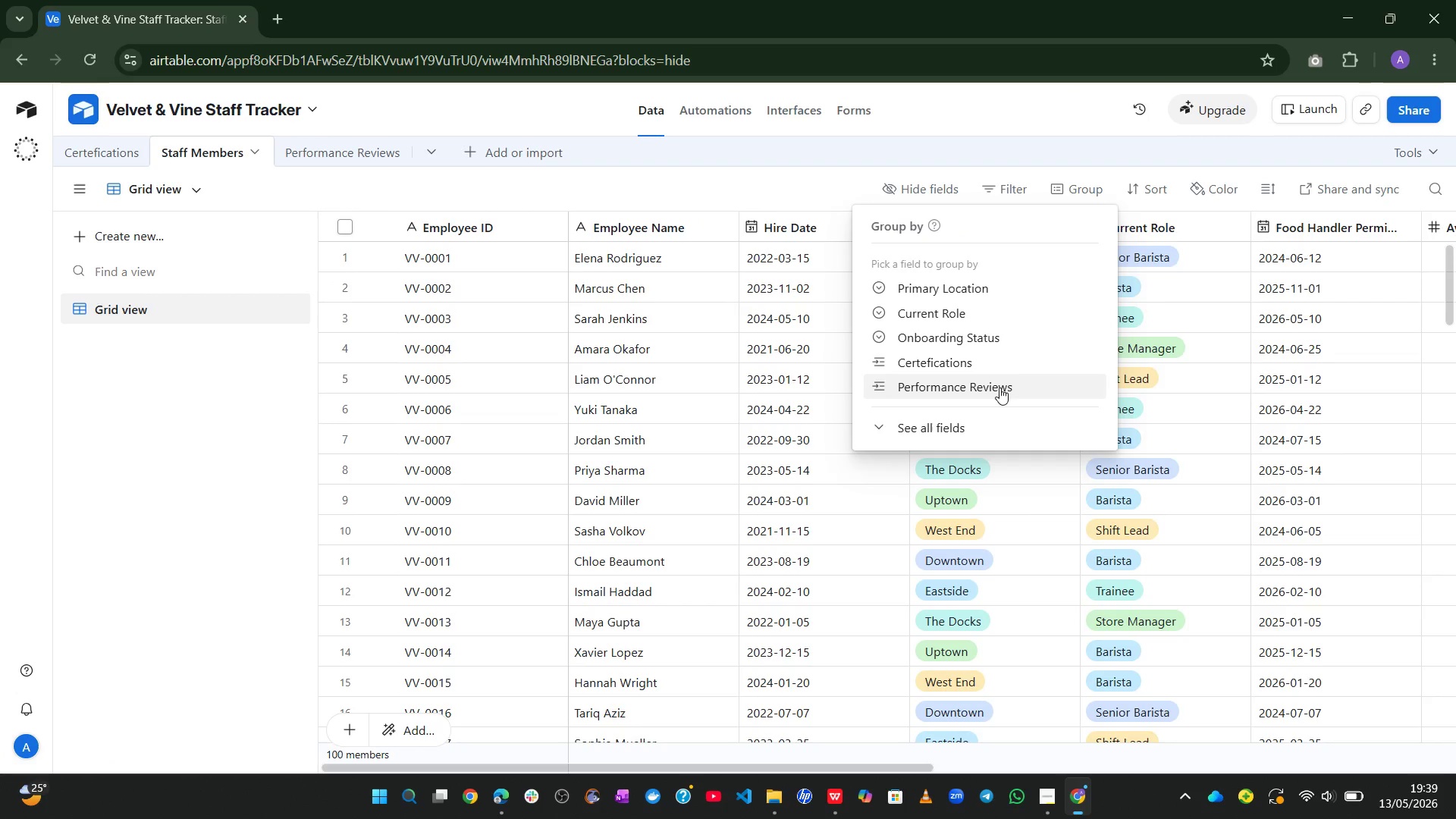 
left_click([973, 428])
 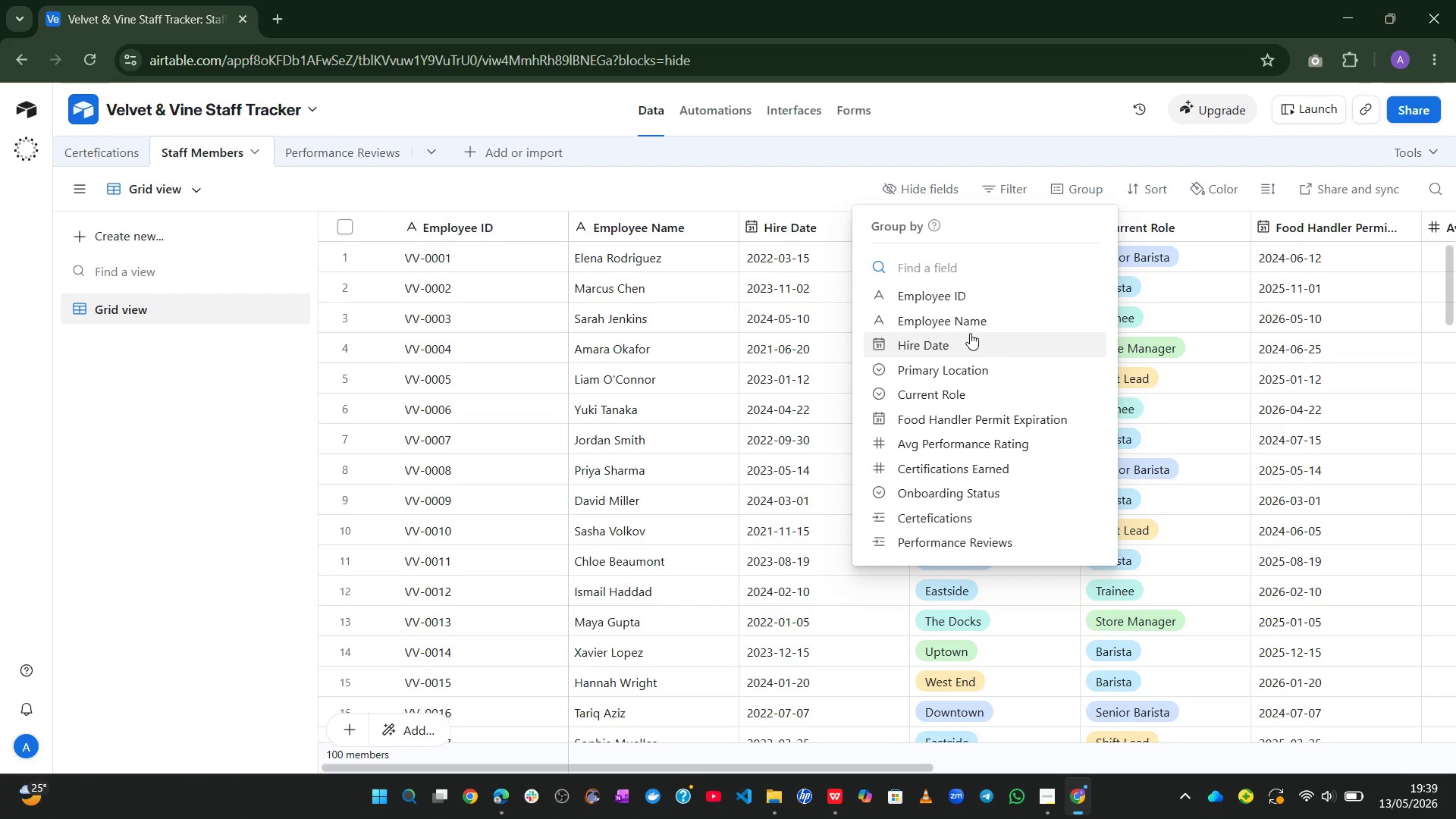 
left_click([964, 328])
 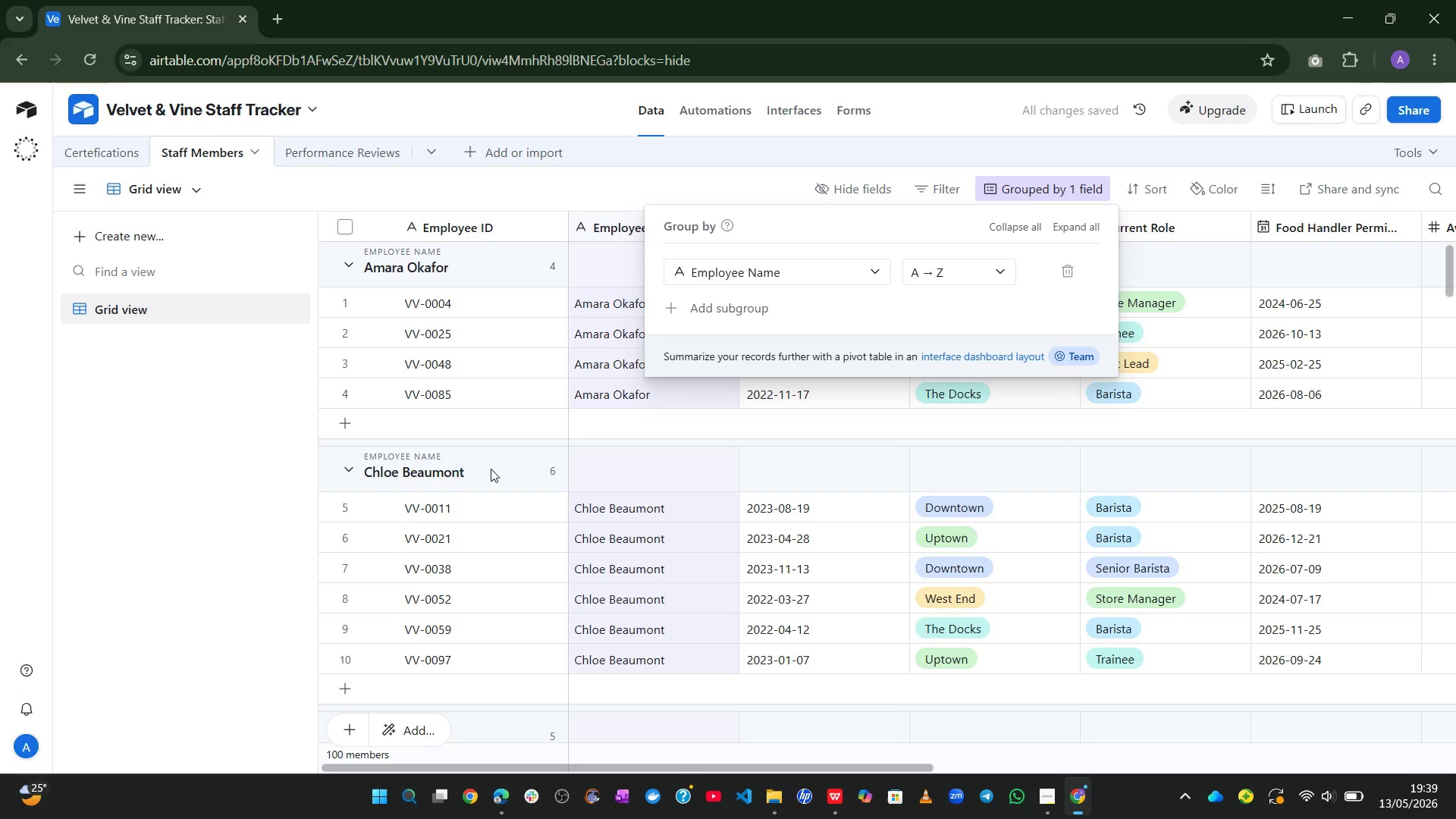 
left_click([199, 479])
 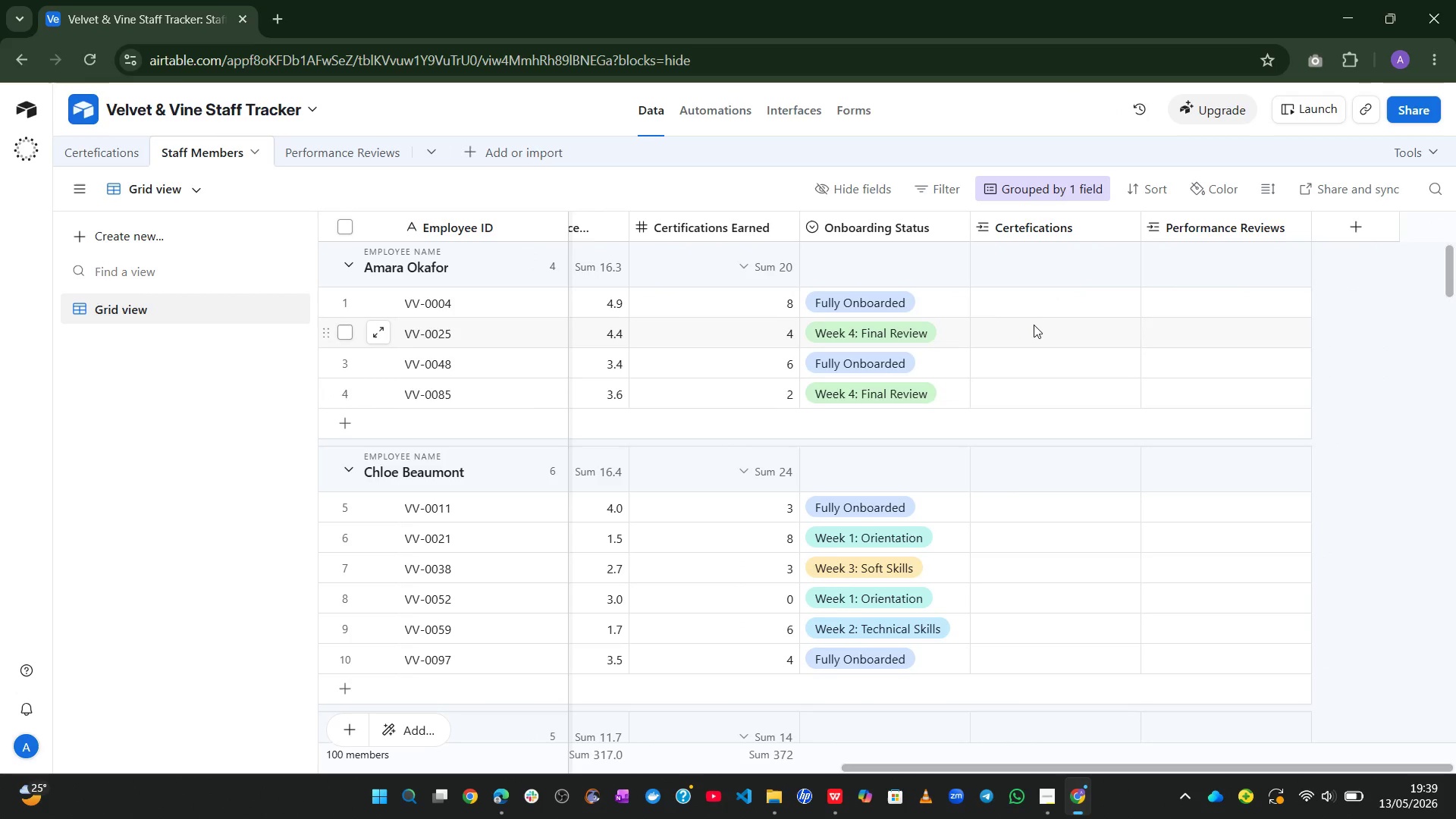 
wait(6.34)
 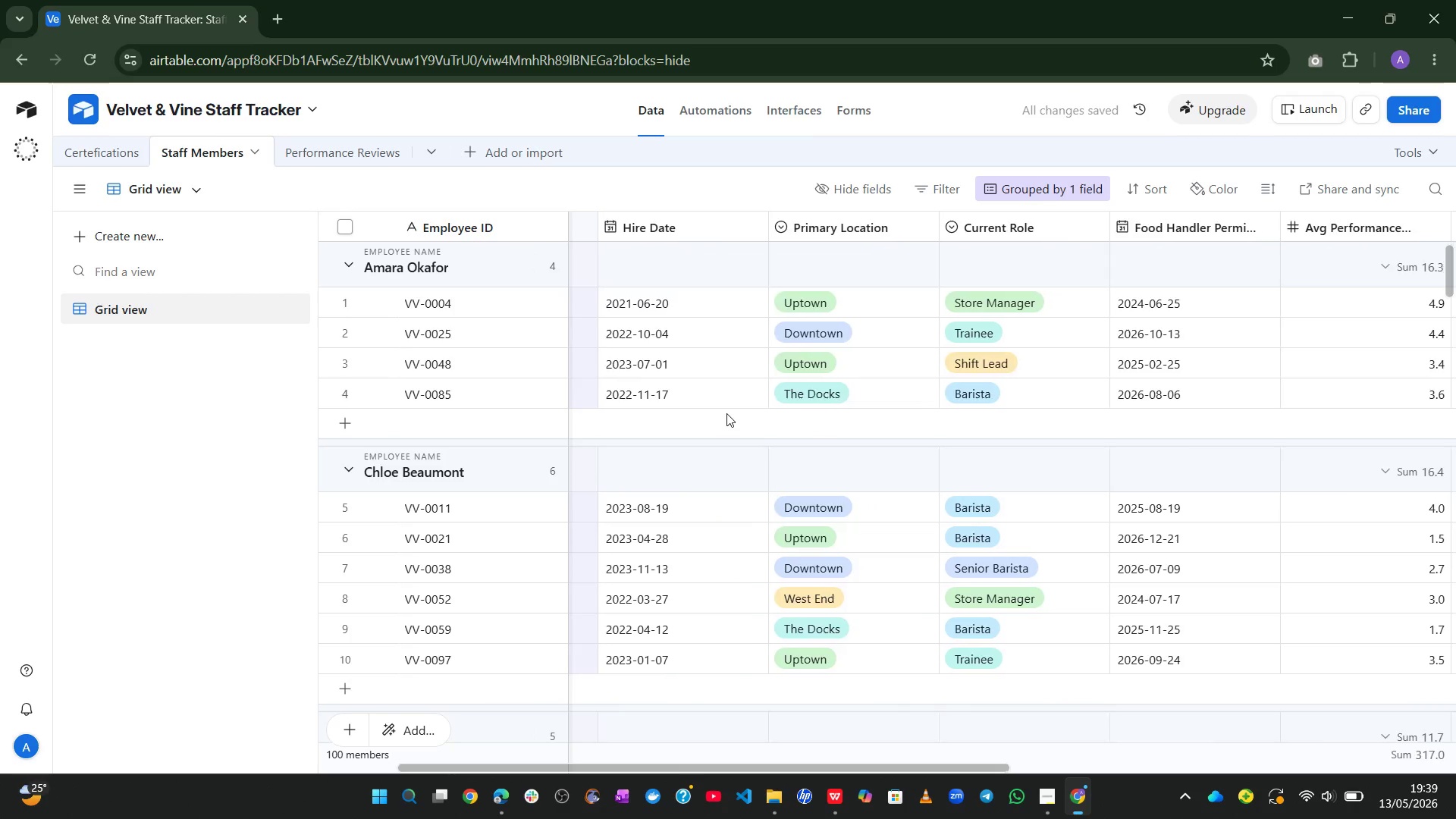 
left_click([350, 168])
 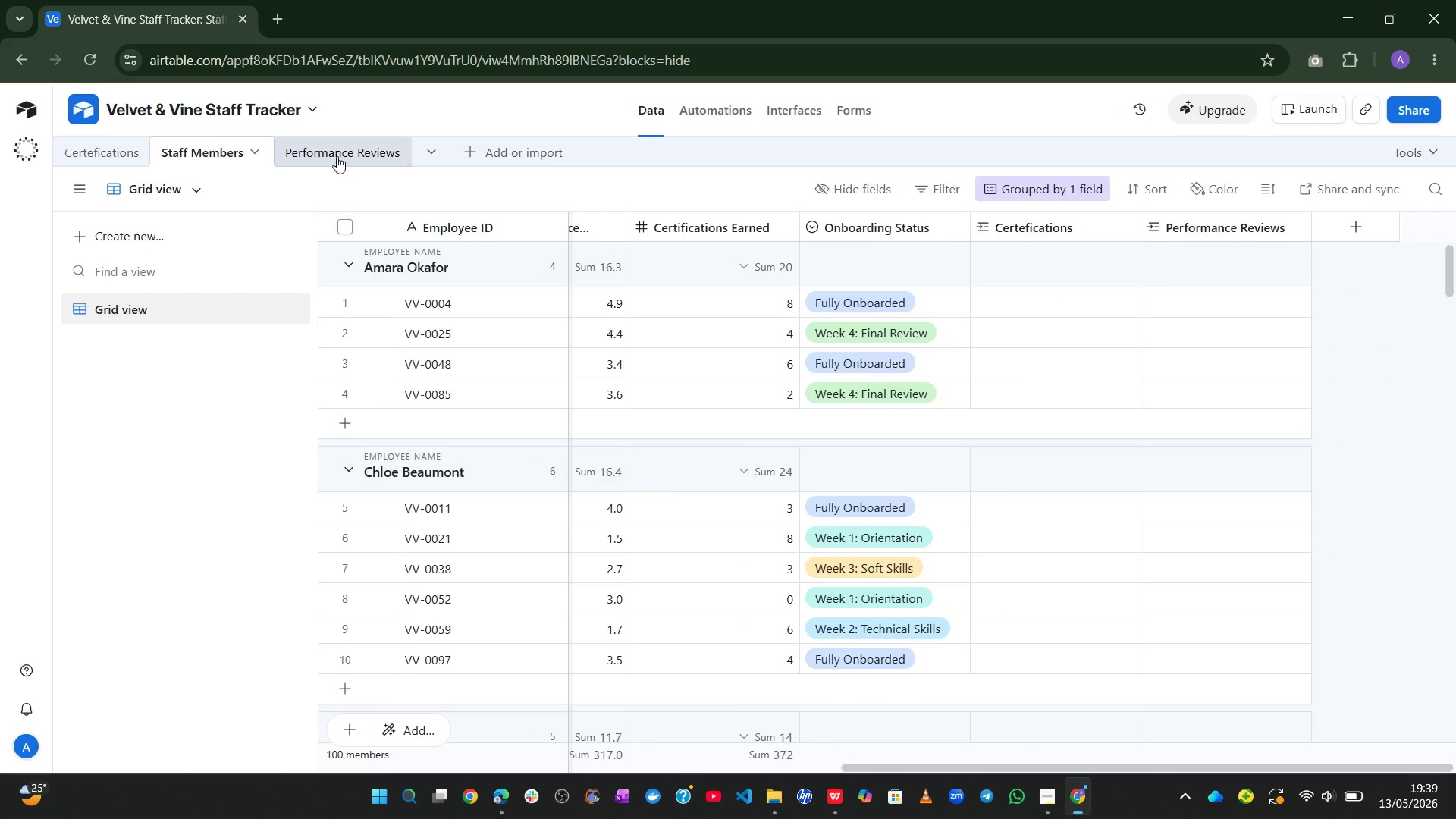 
left_click([337, 156])
 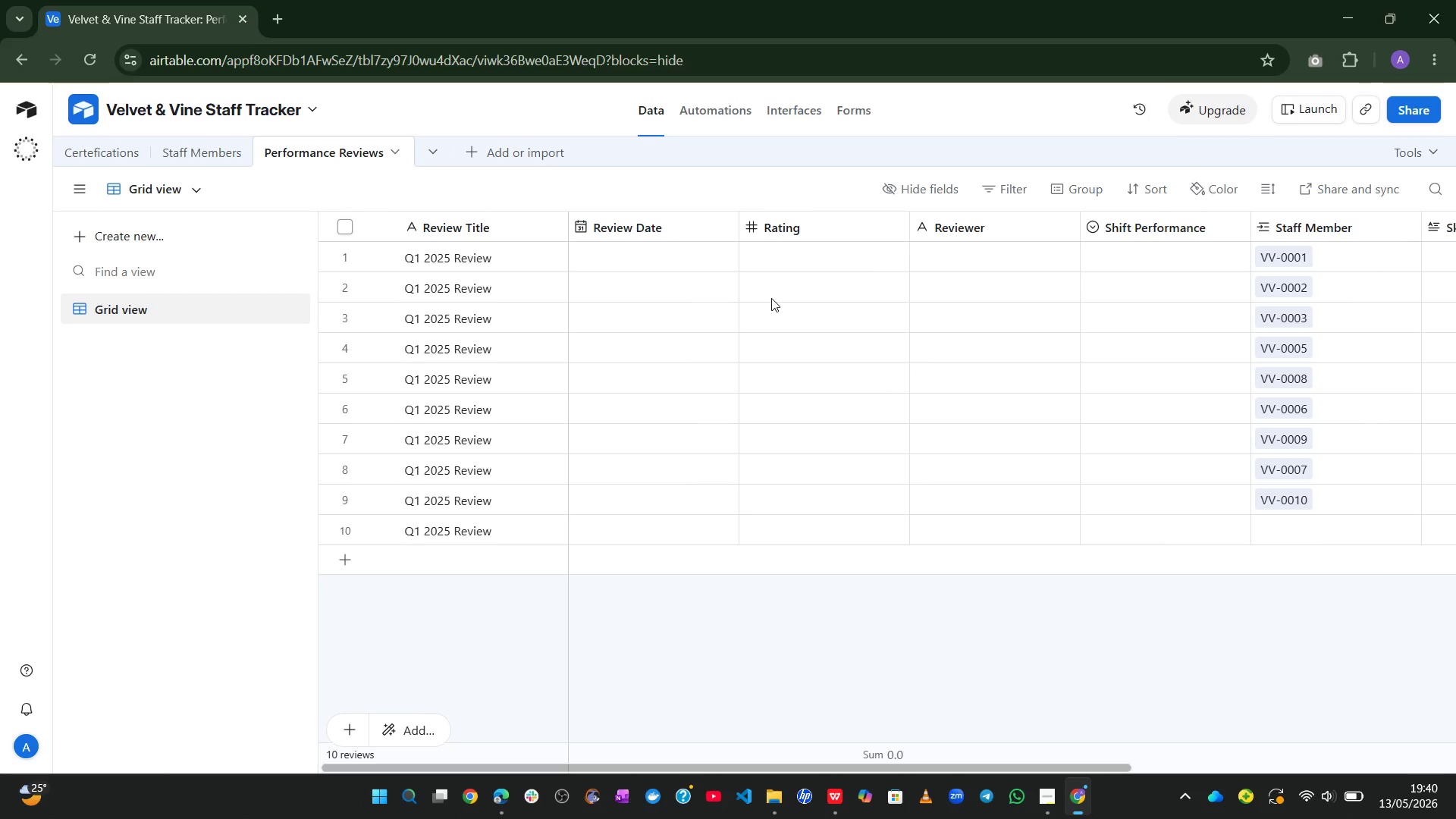 
wait(6.69)
 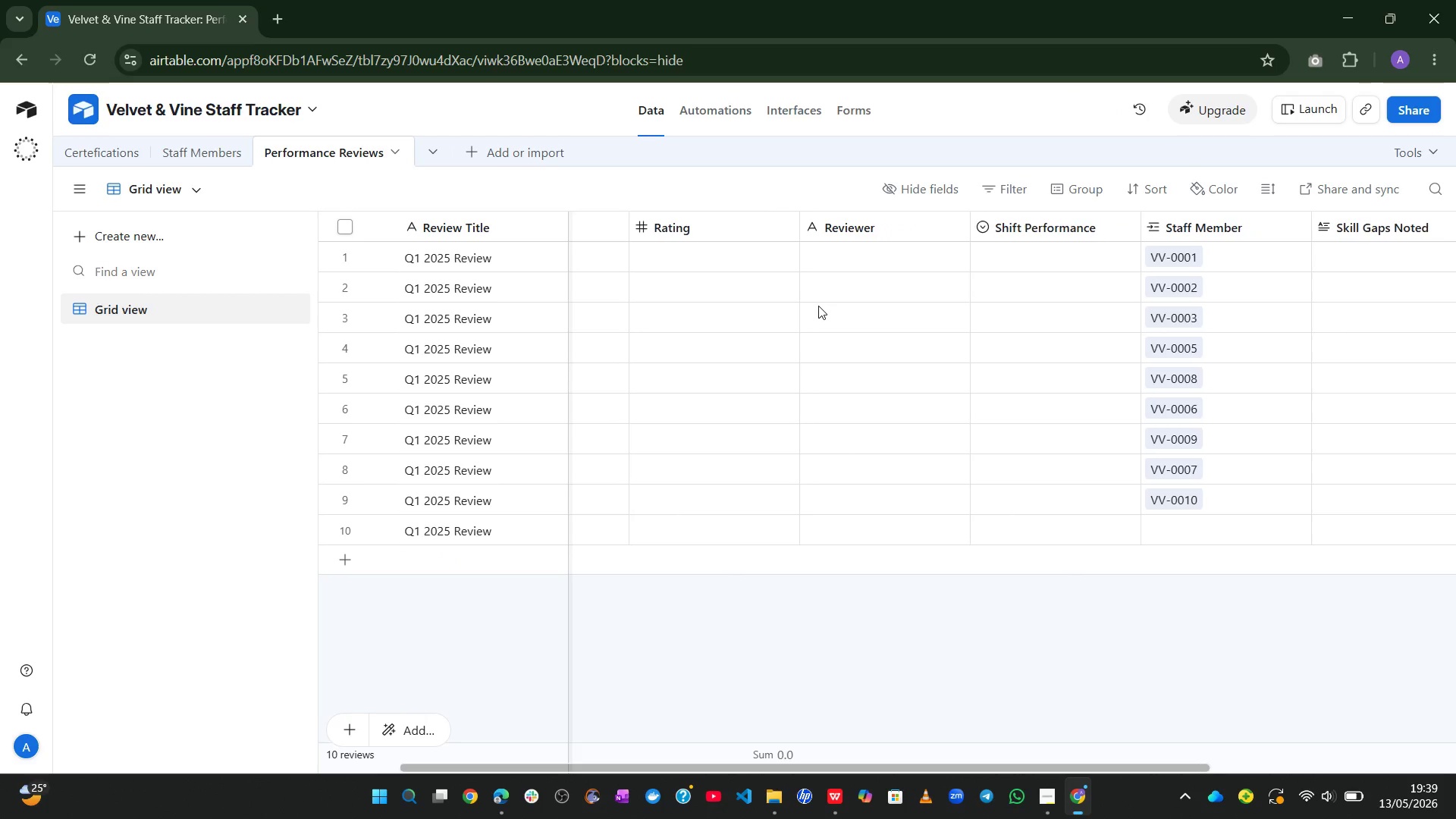 
left_click([209, 158])
 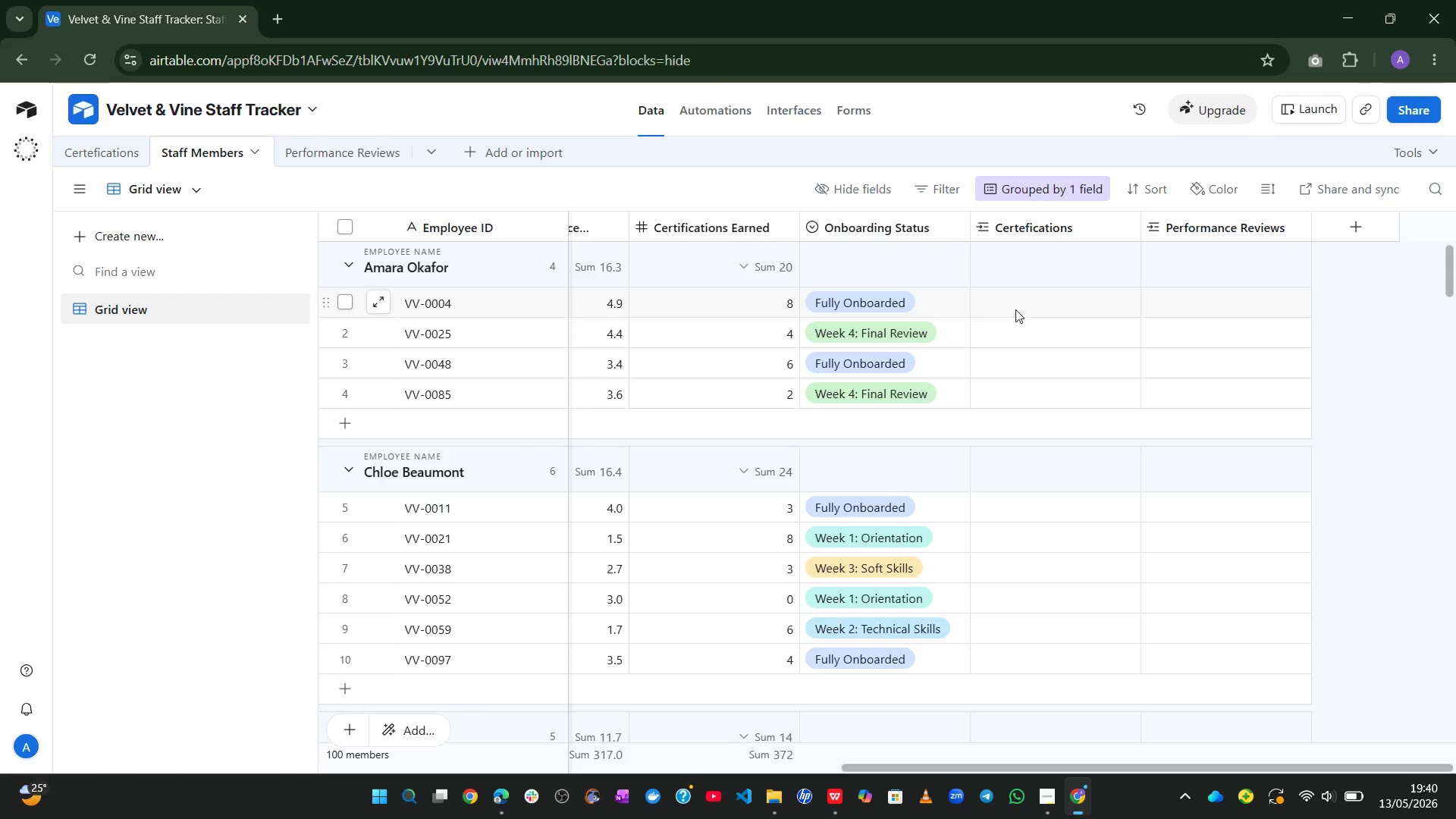 
left_click([1174, 303])
 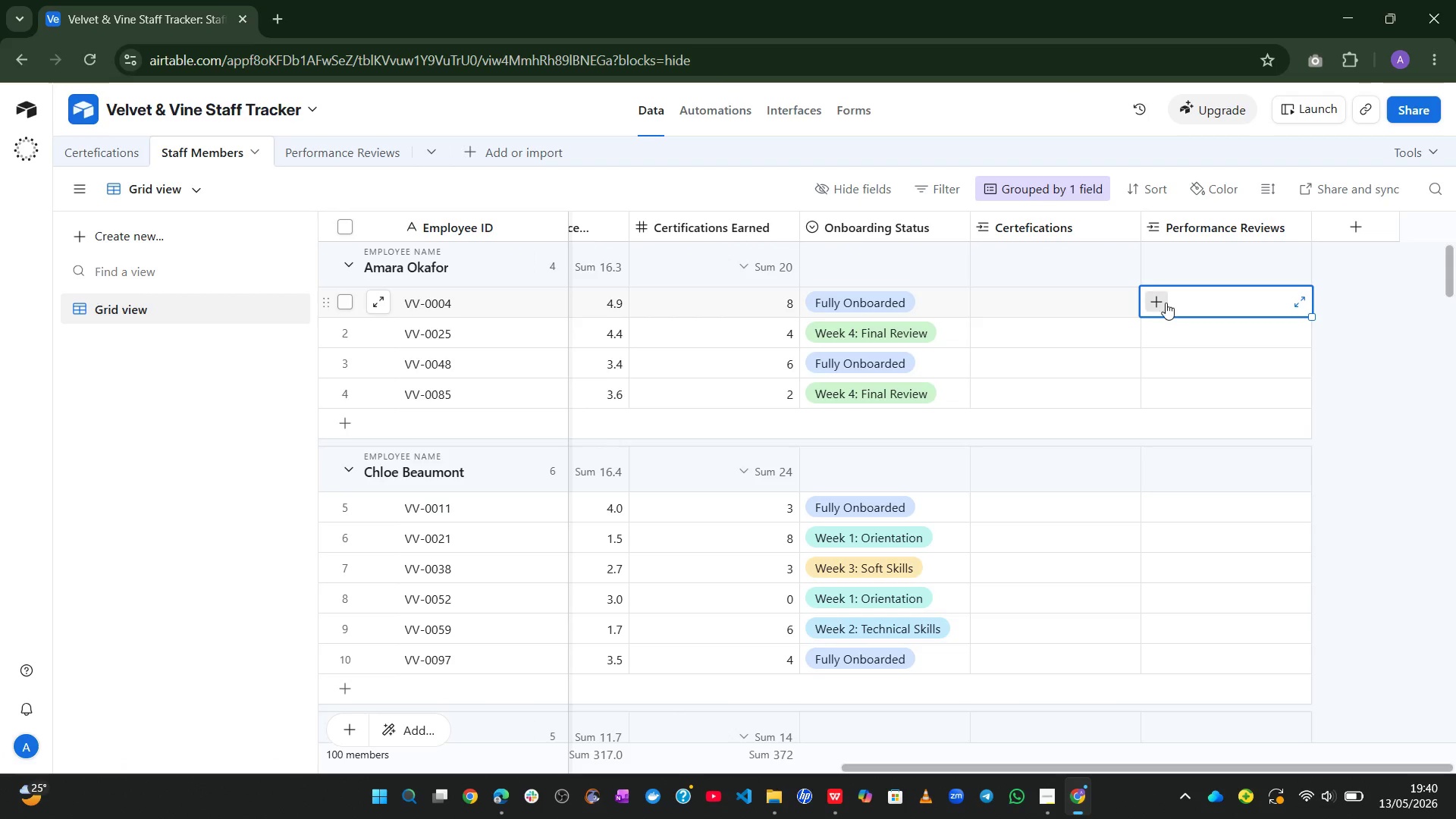 
left_click([1166, 303])
 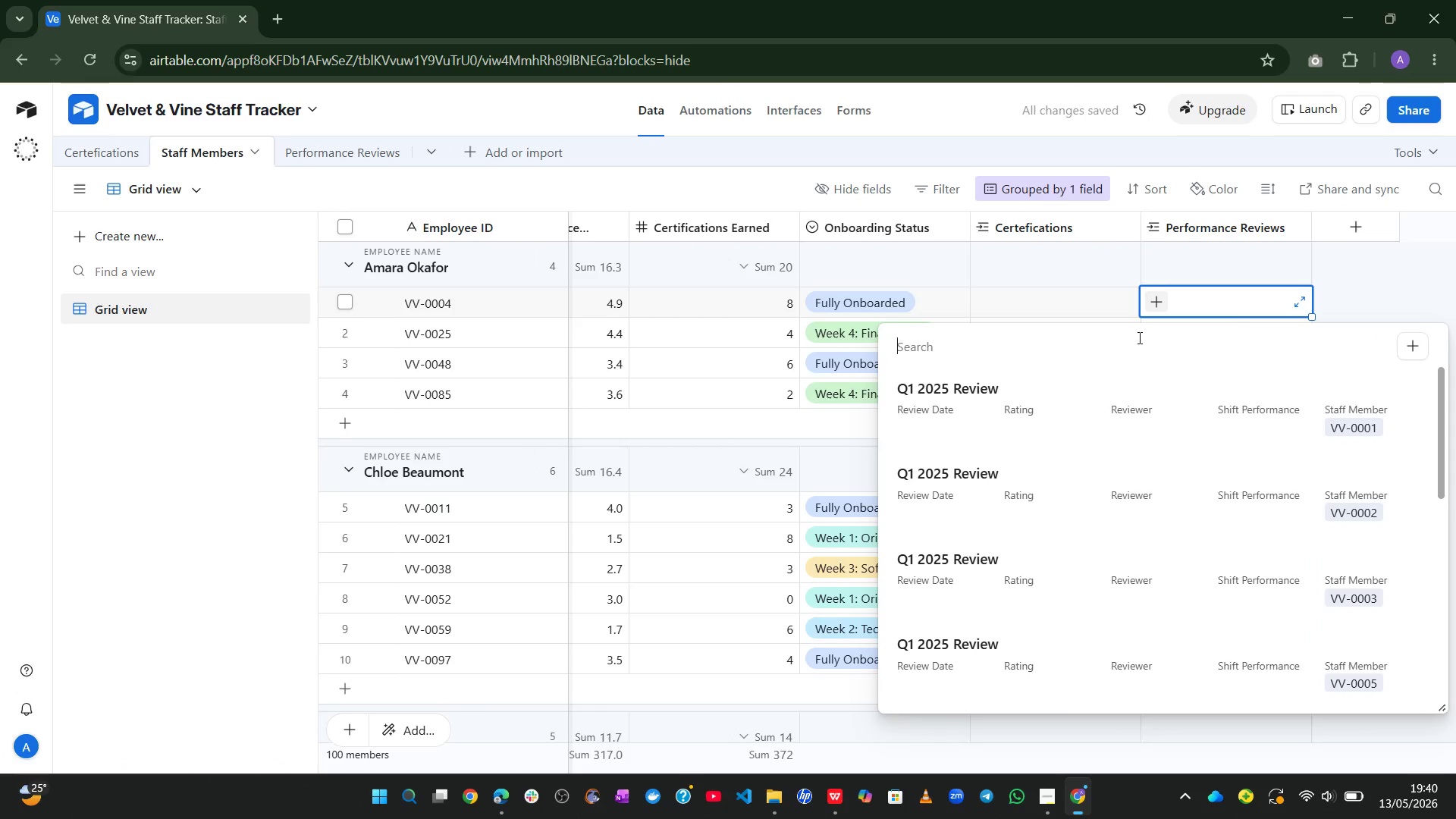 
left_click([1351, 268])
 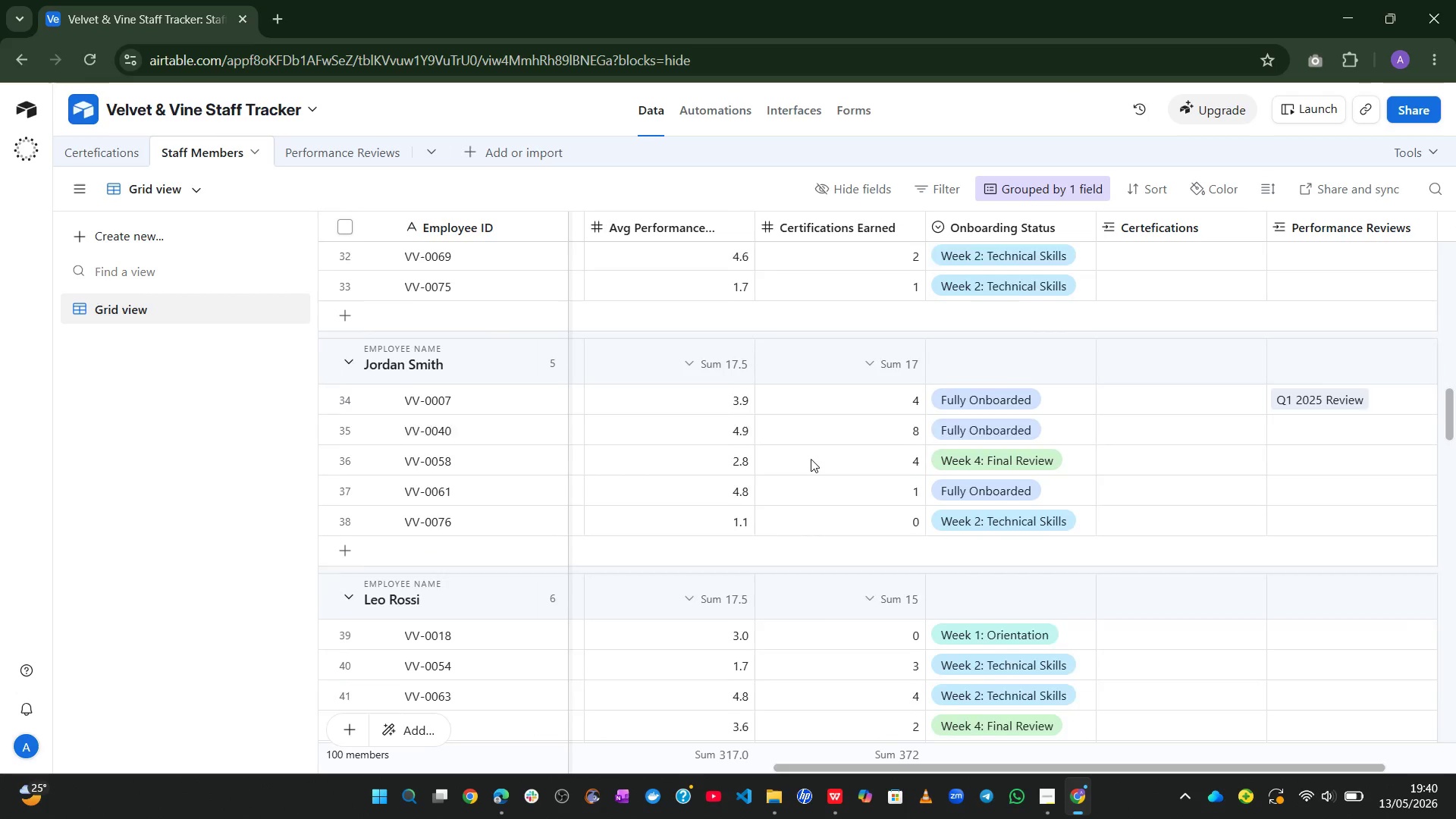 
wait(9.53)
 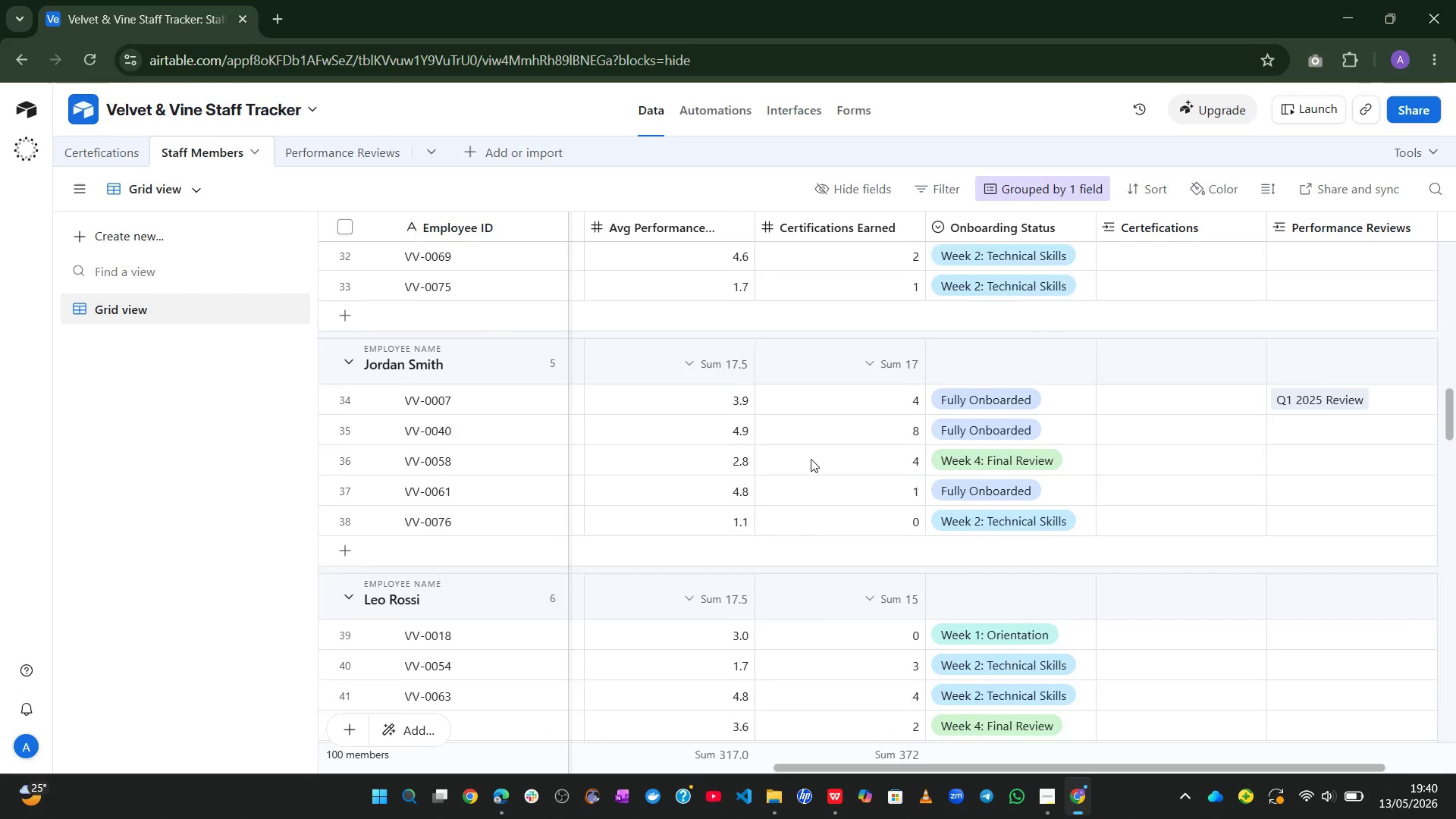 
left_click([590, 246])
 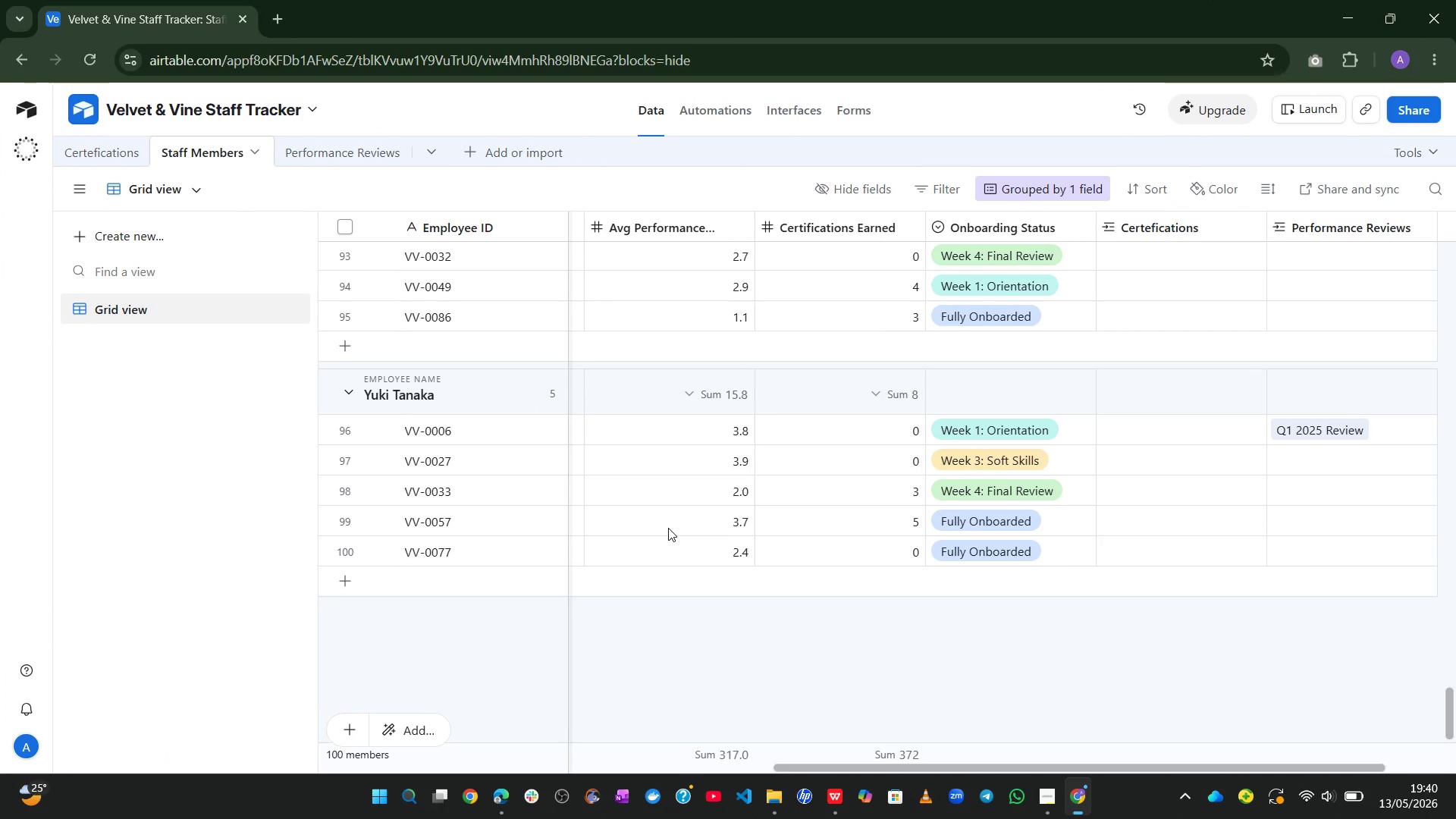 
wait(7.66)
 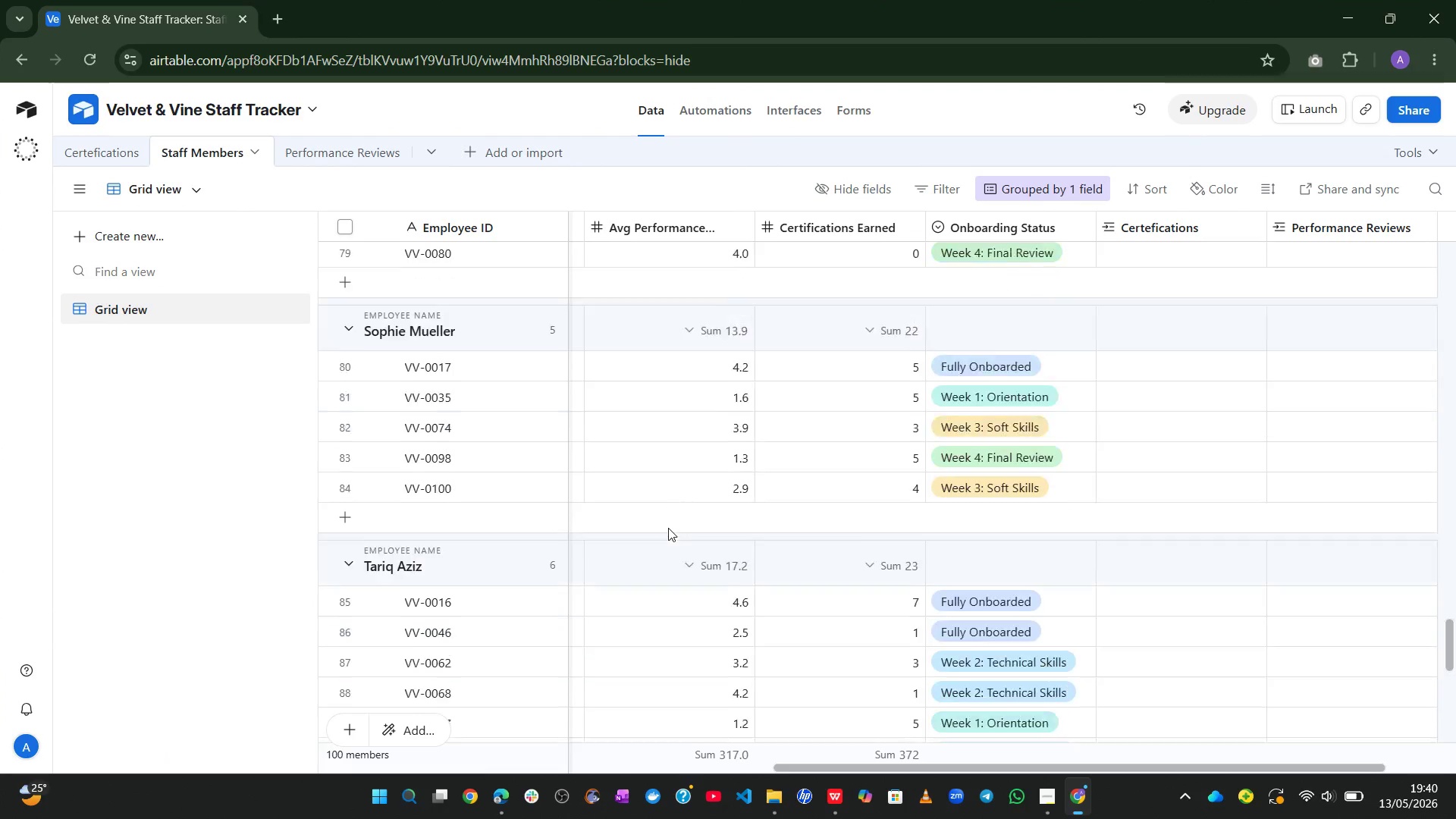 
double_click([322, 139])
 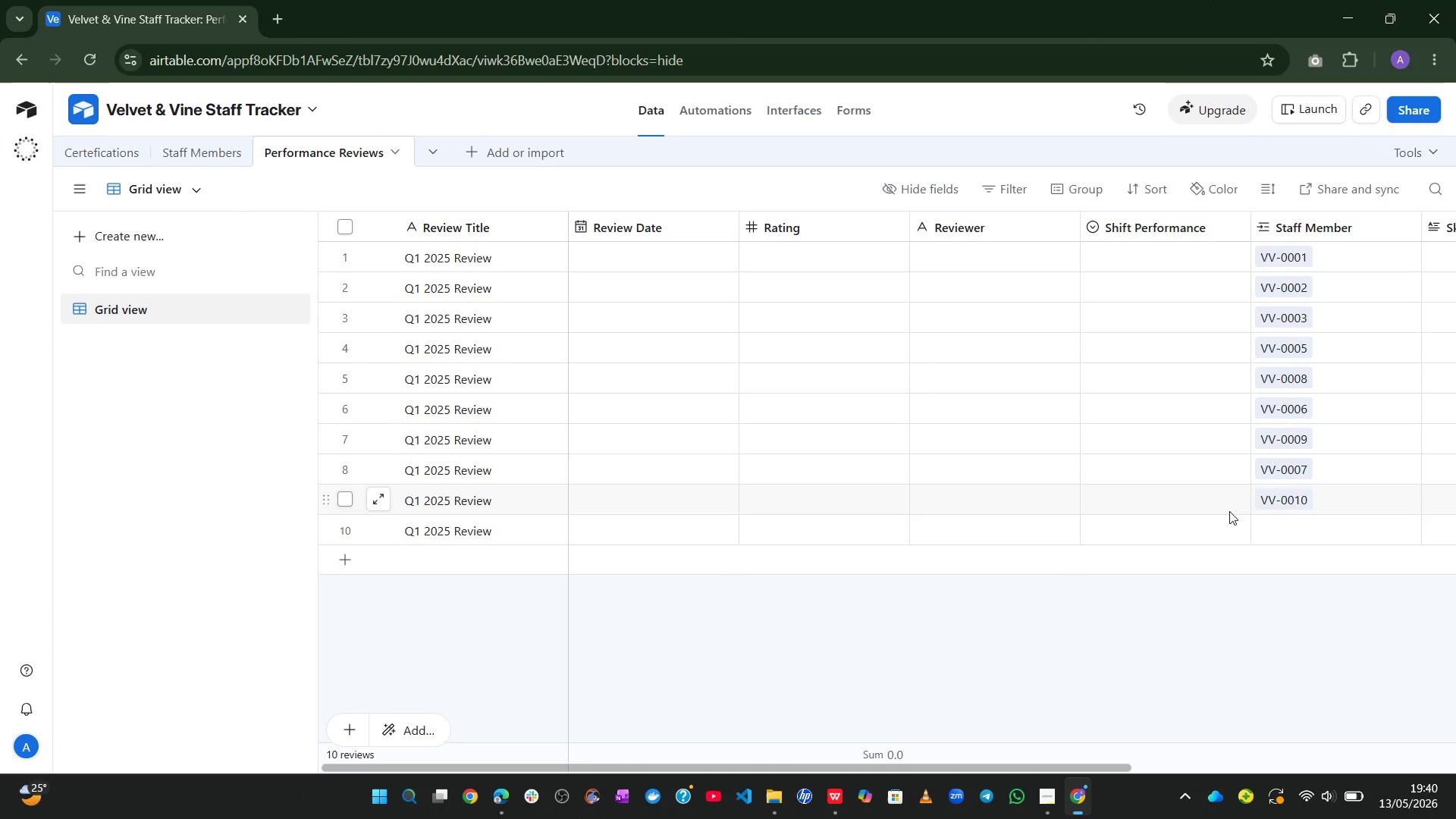 
left_click([1274, 517])
 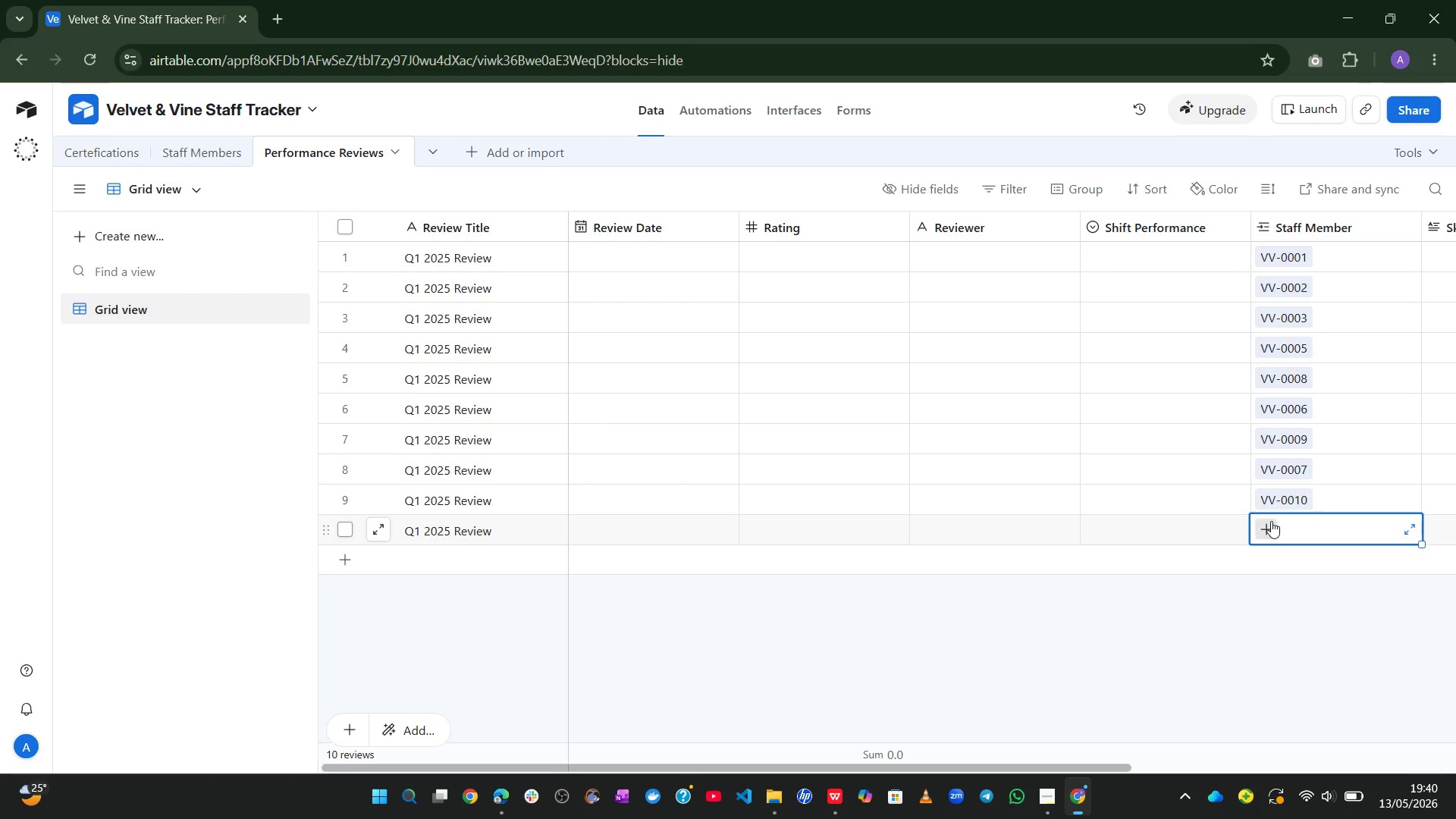 
left_click([1271, 521])
 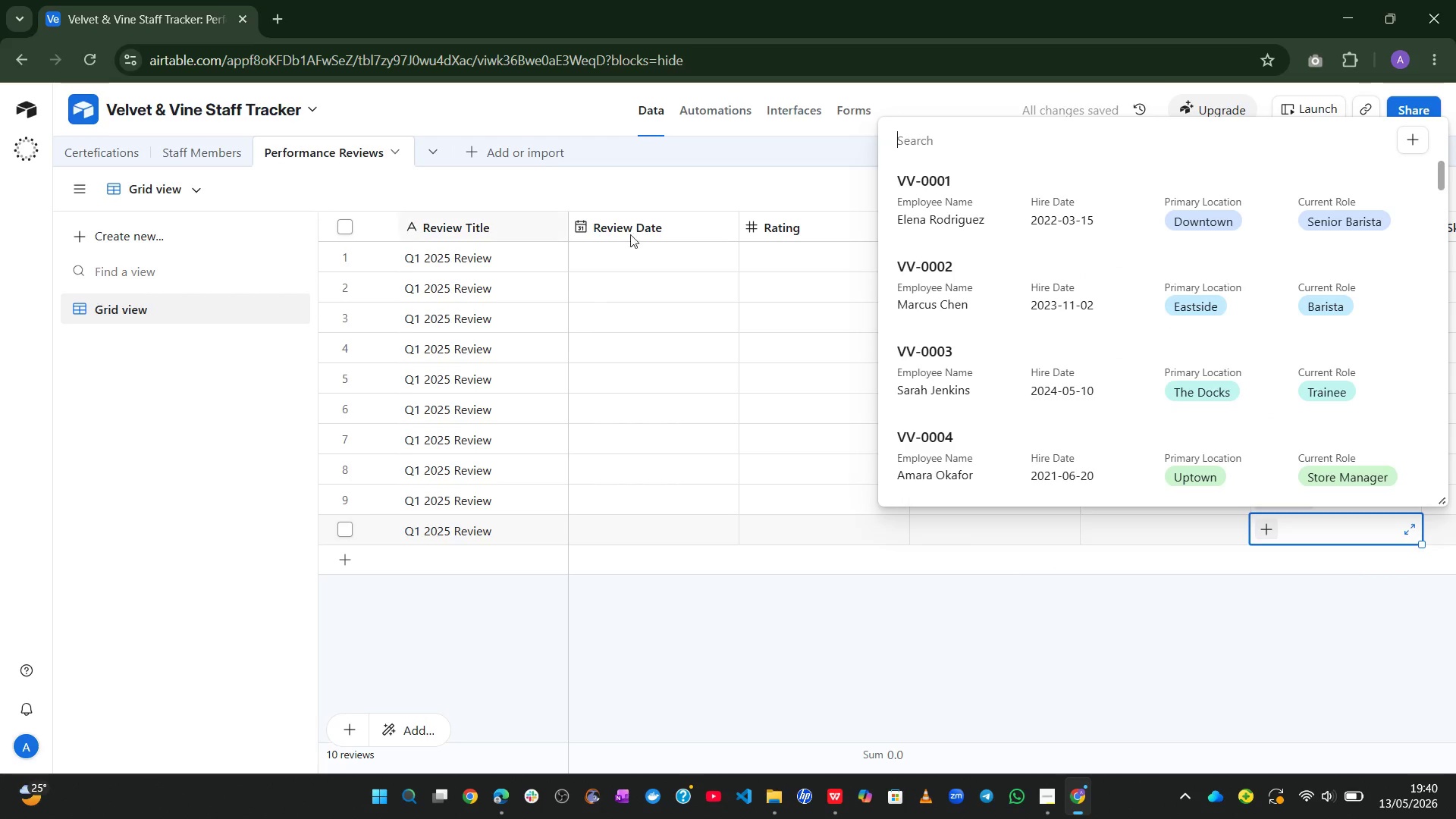 
wait(10.94)
 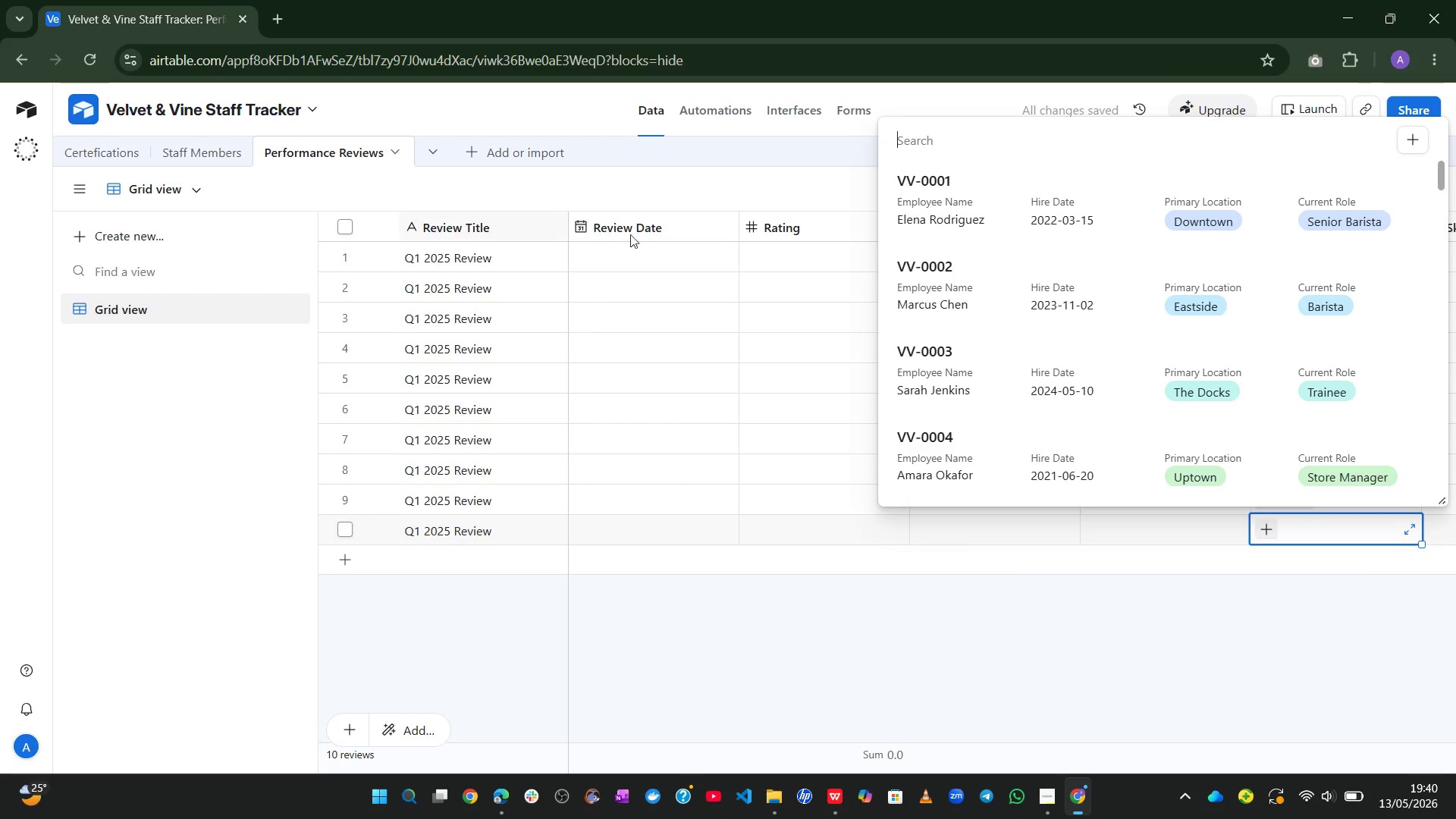 
left_click([932, 209])
 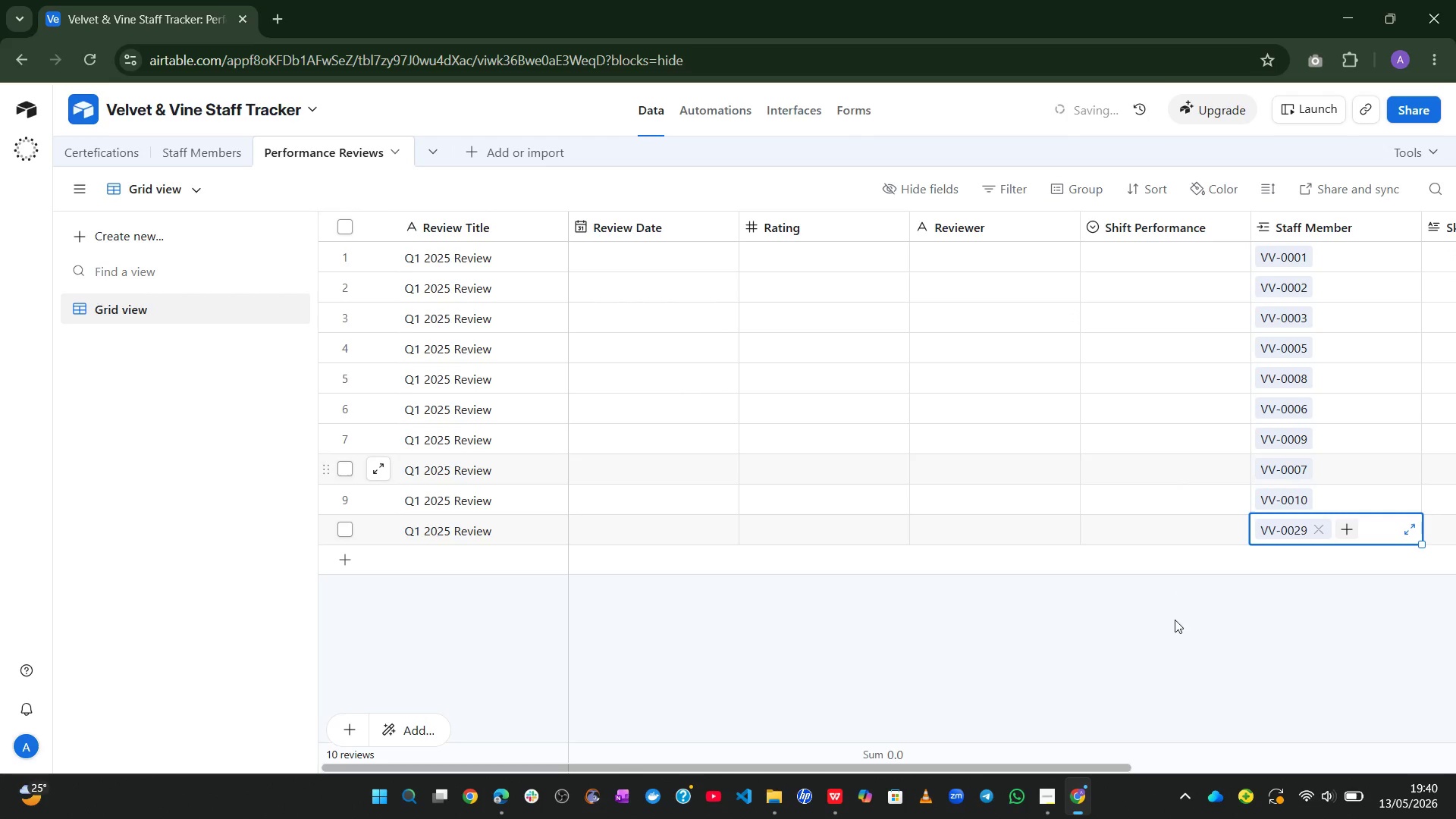 
left_click([1174, 622])
 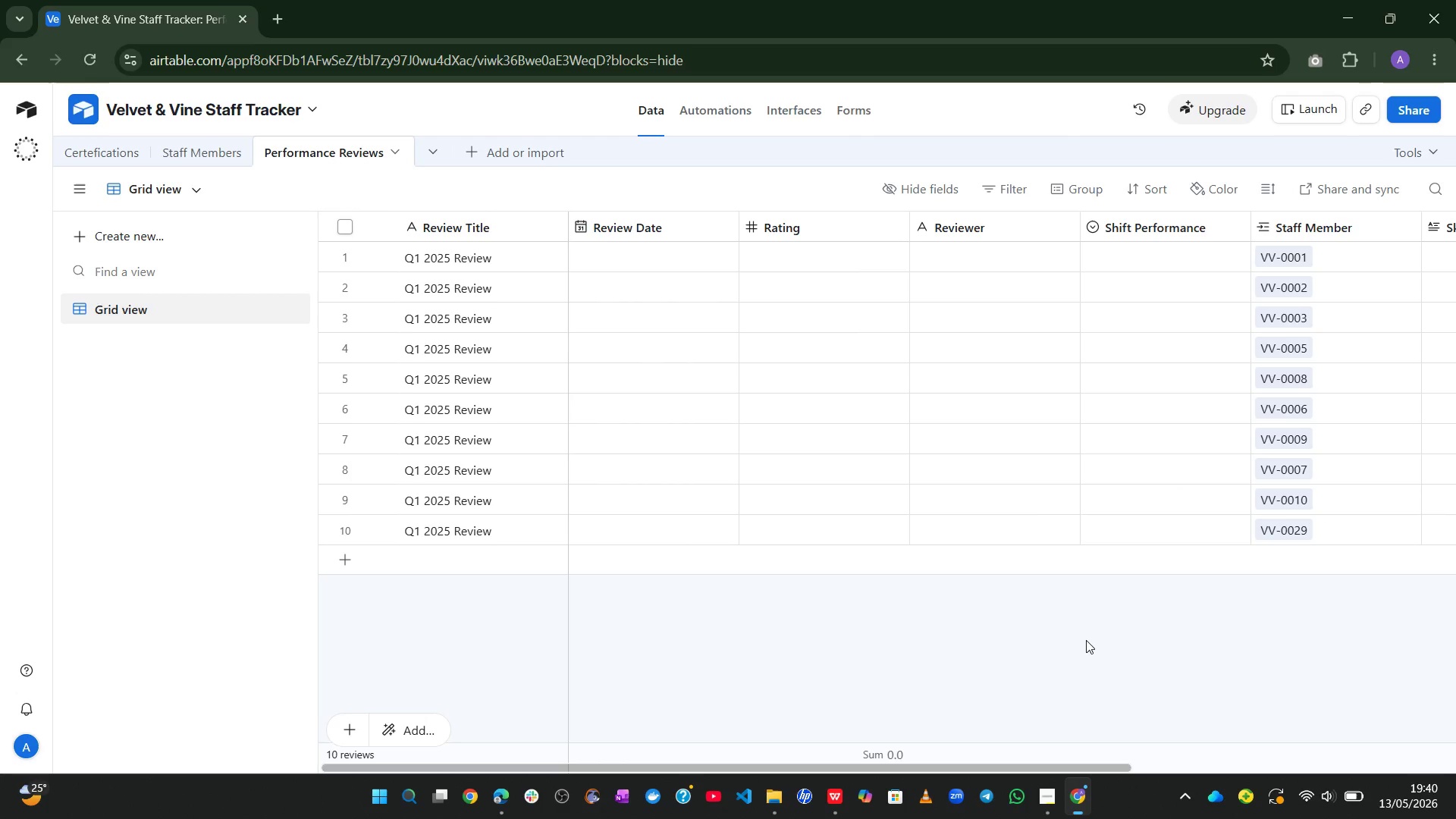 
wait(10.98)
 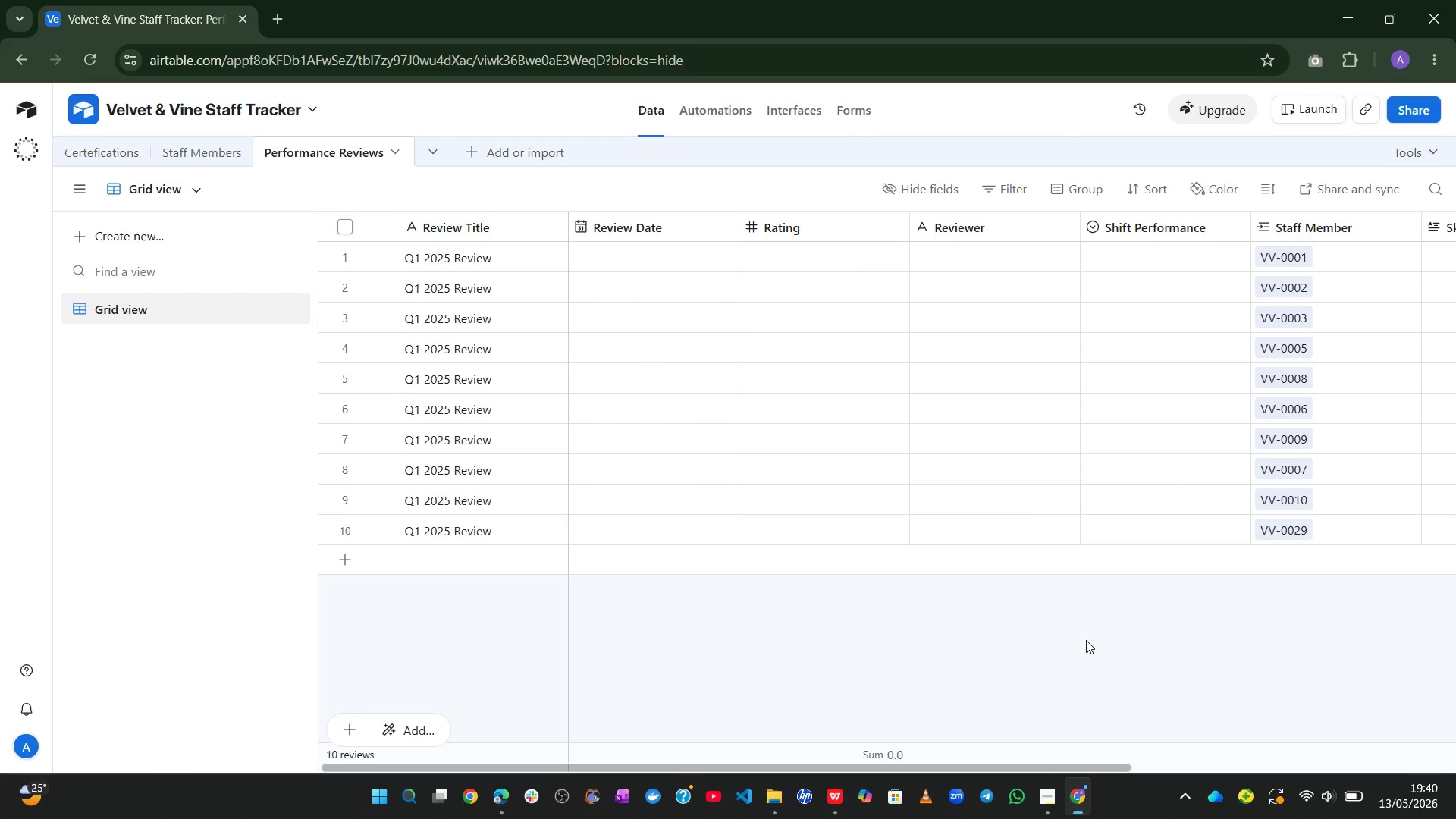 
left_click([626, 260])
 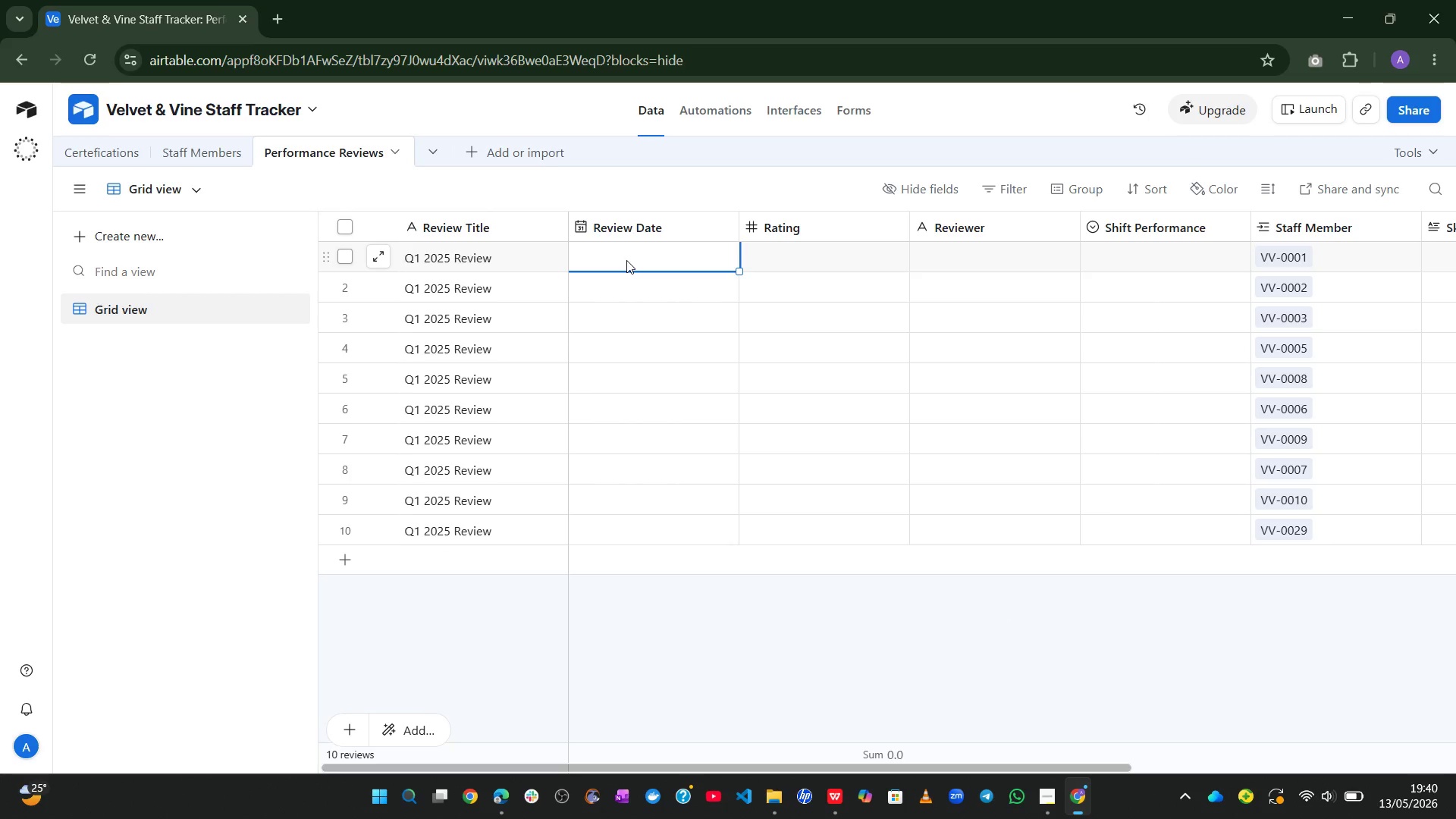 
key(Numpad2)
 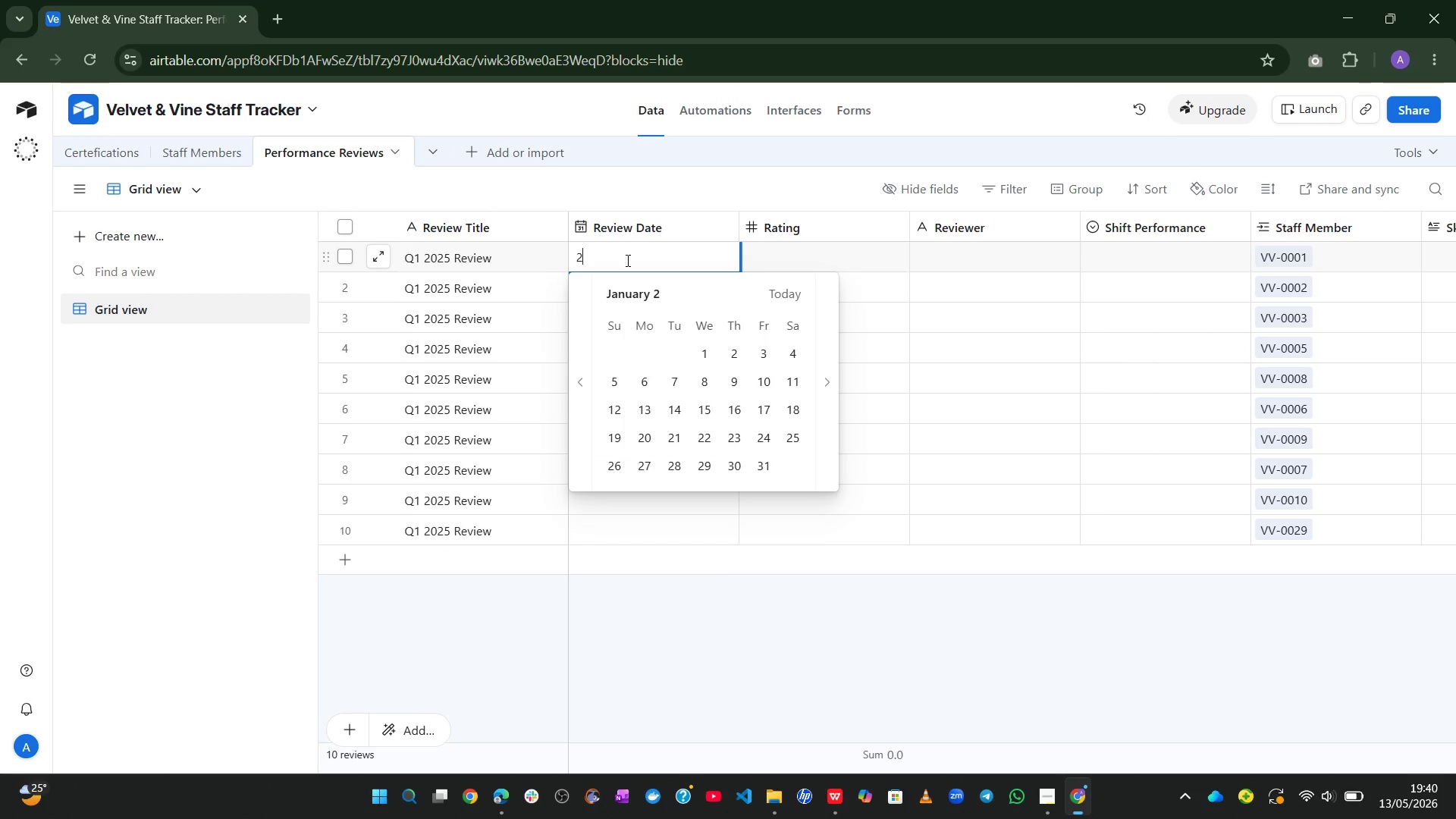 
key(Numpad0)
 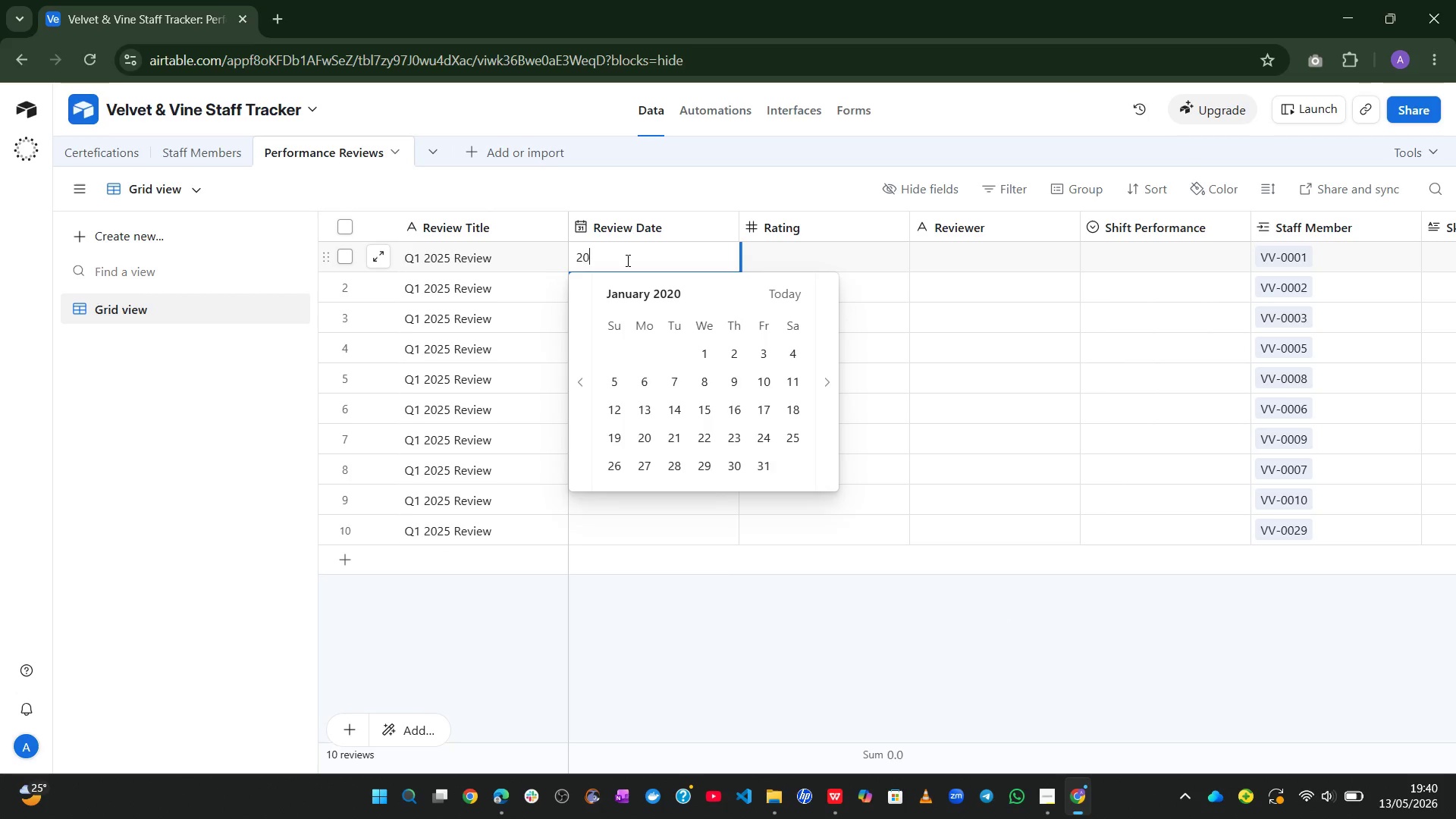 
key(Numpad2)
 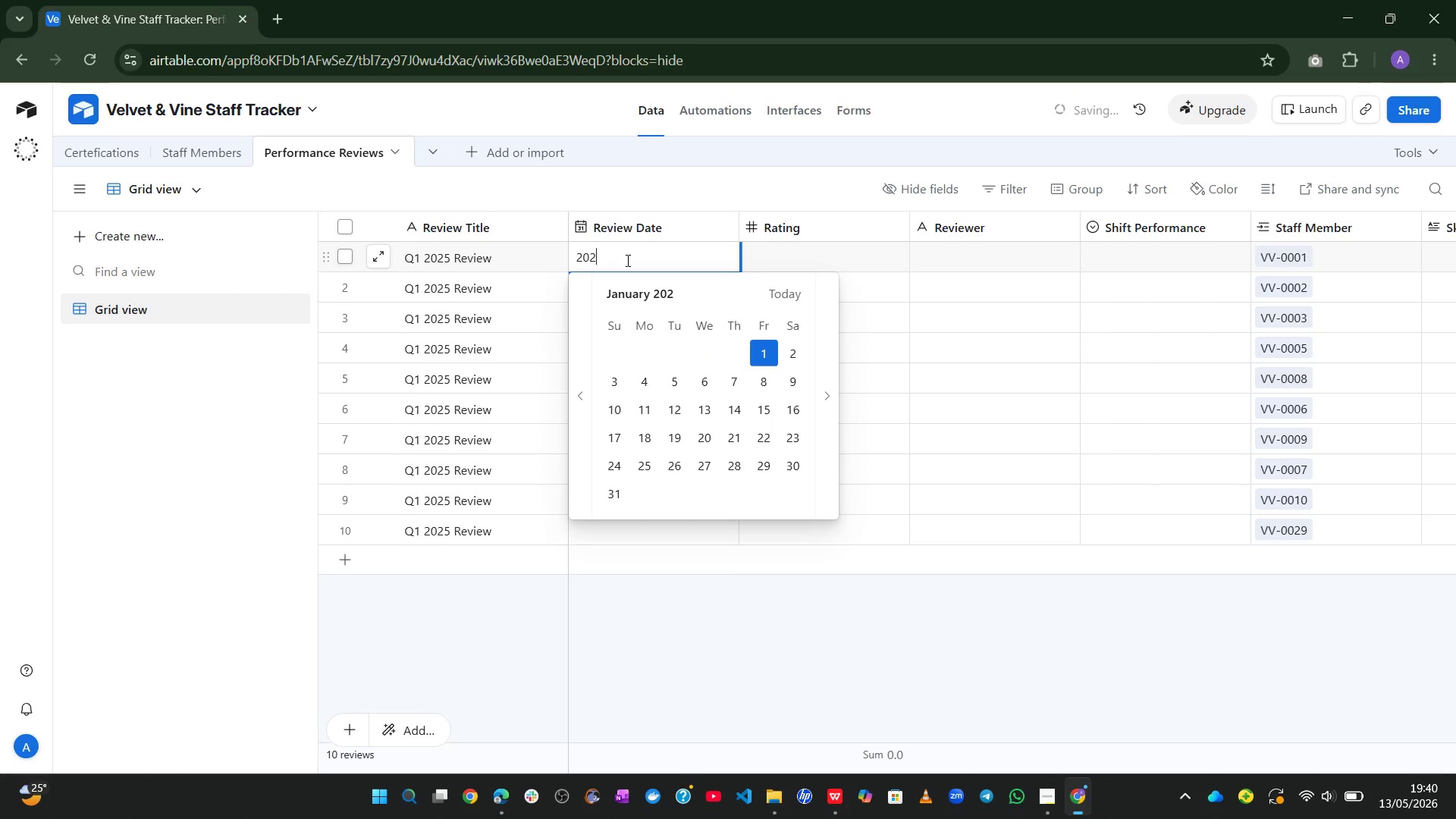 
key(Numpad5)
 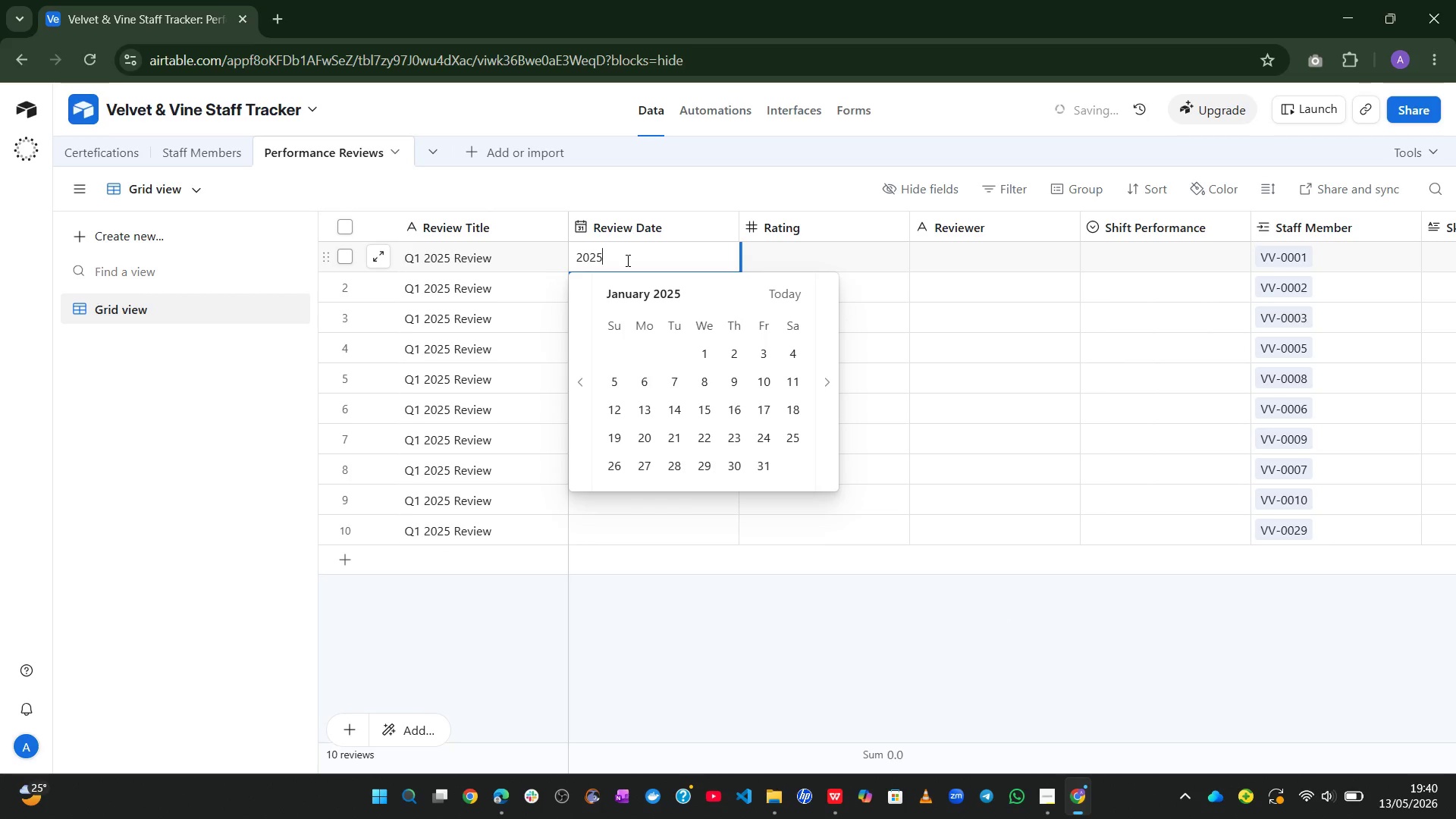 
key(NumpadSubtract)
 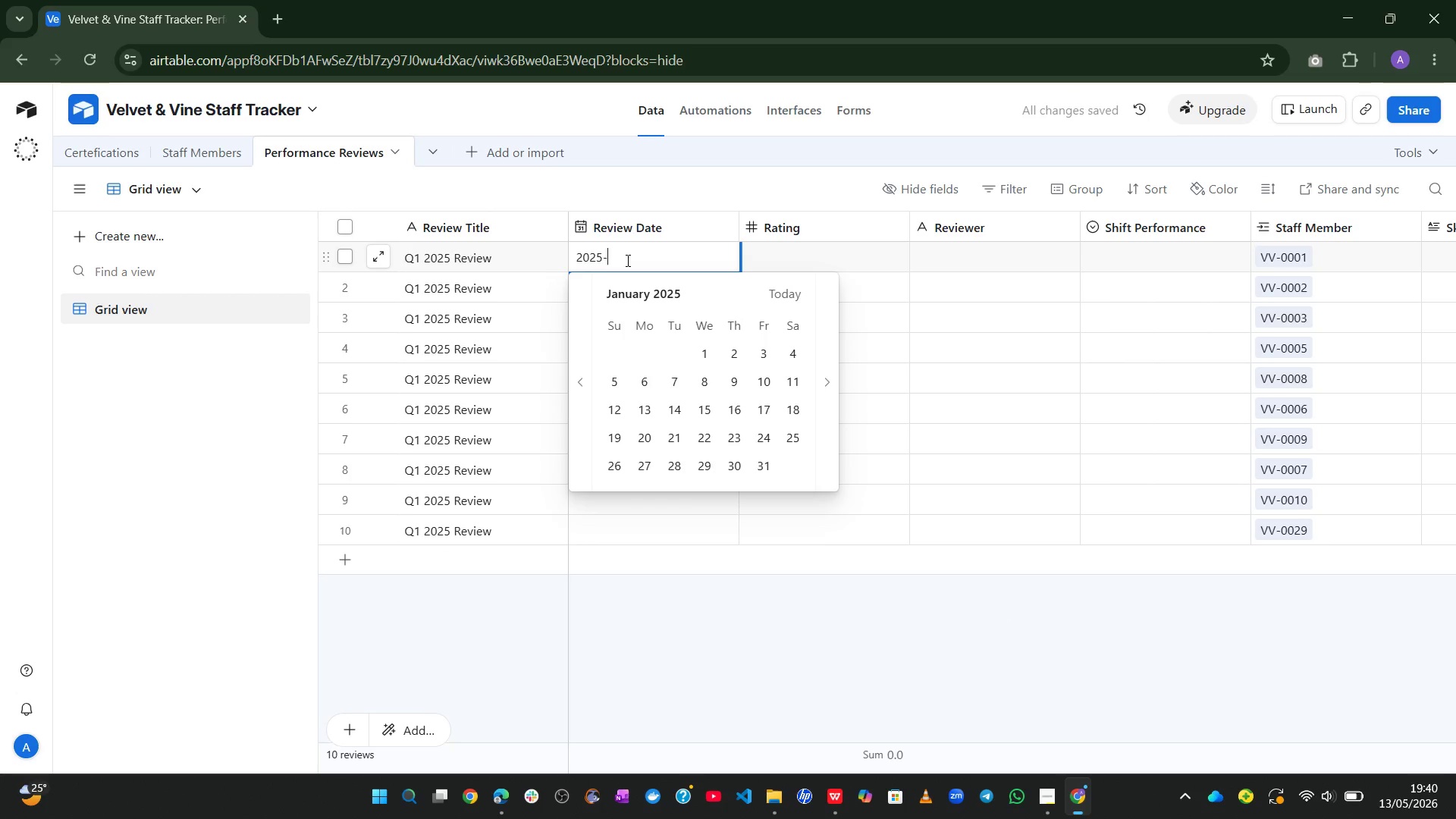 
key(Numpad0)
 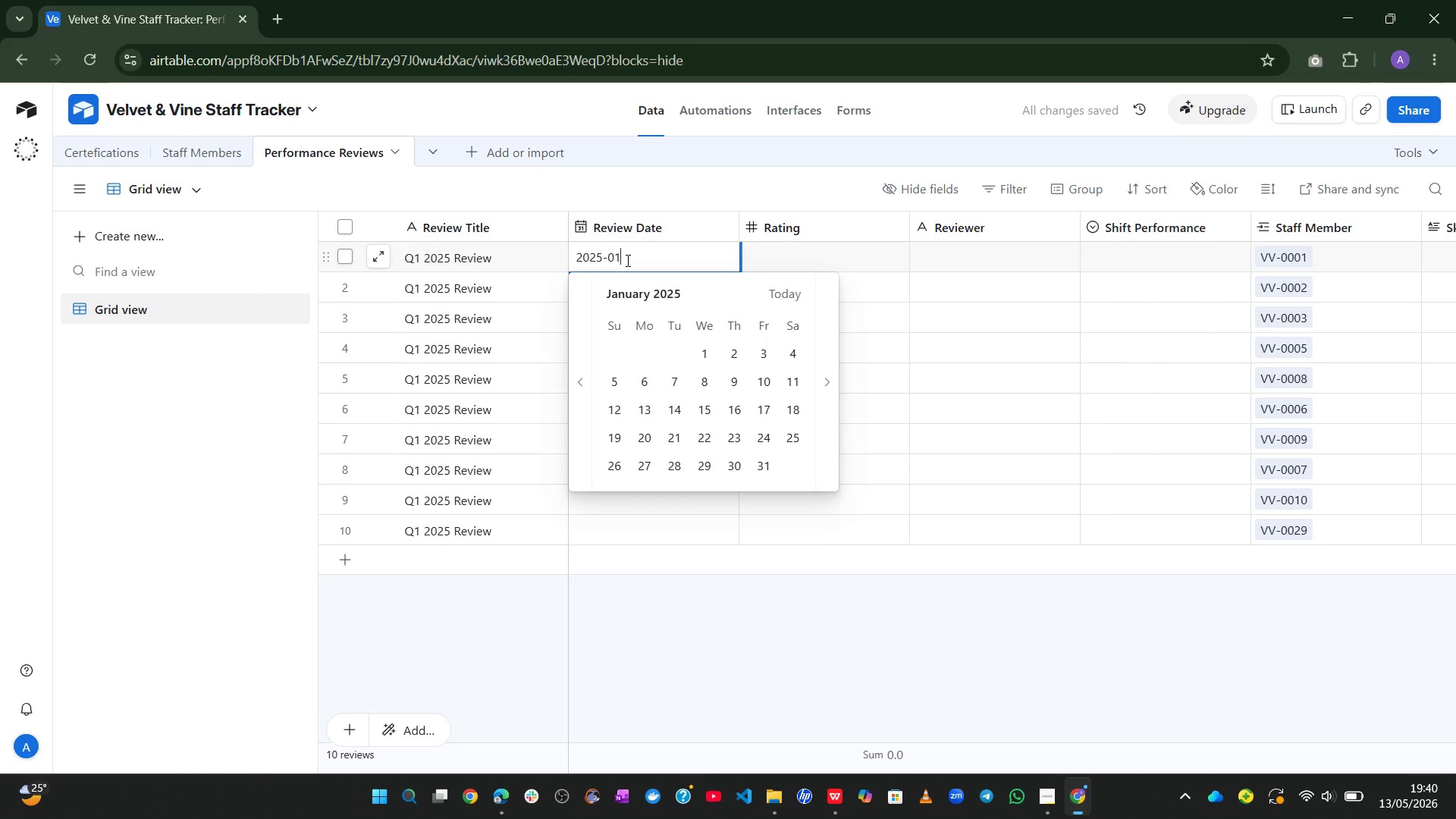 
key(Numpad1)
 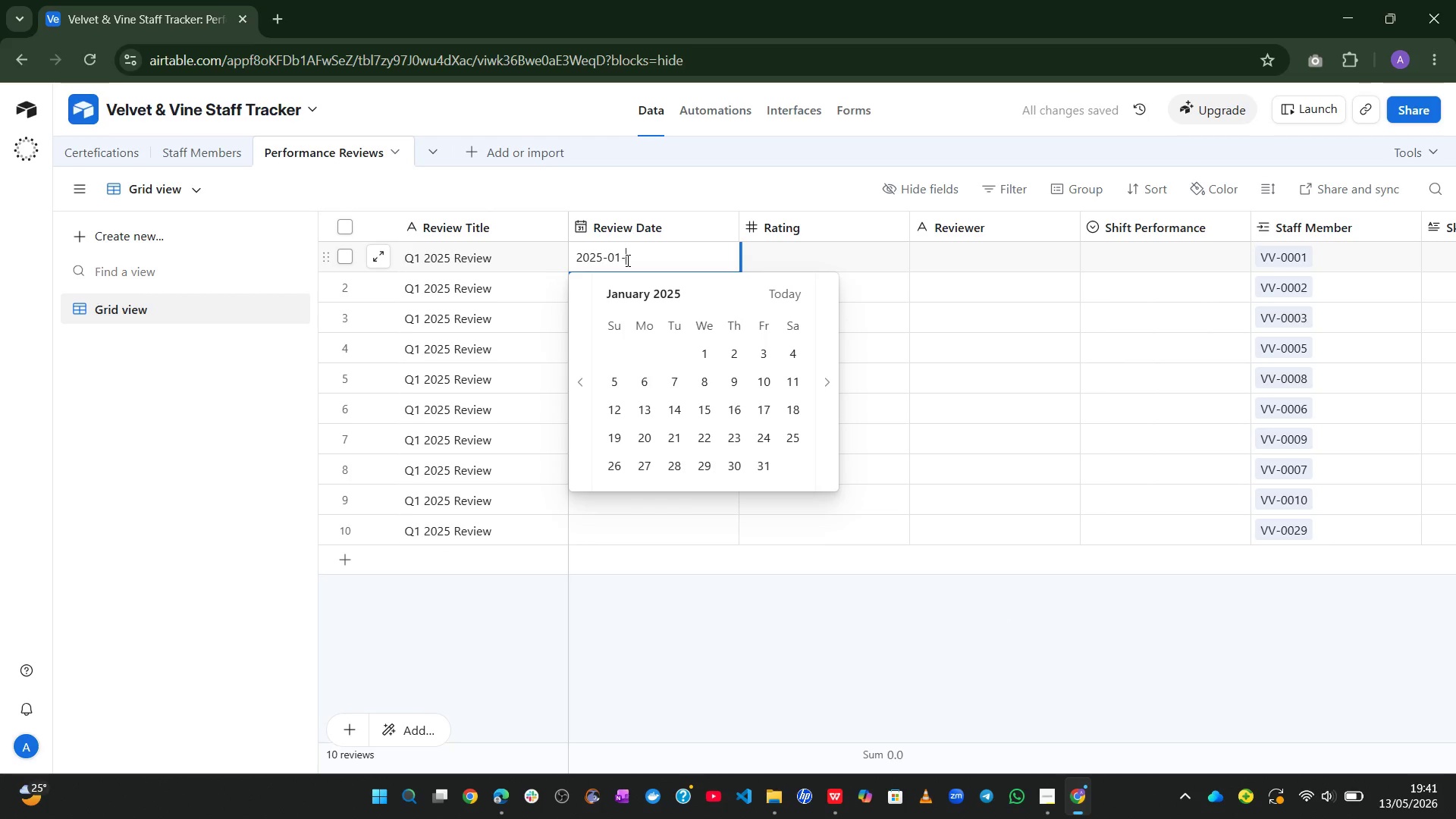 
key(NumpadSubtract)
 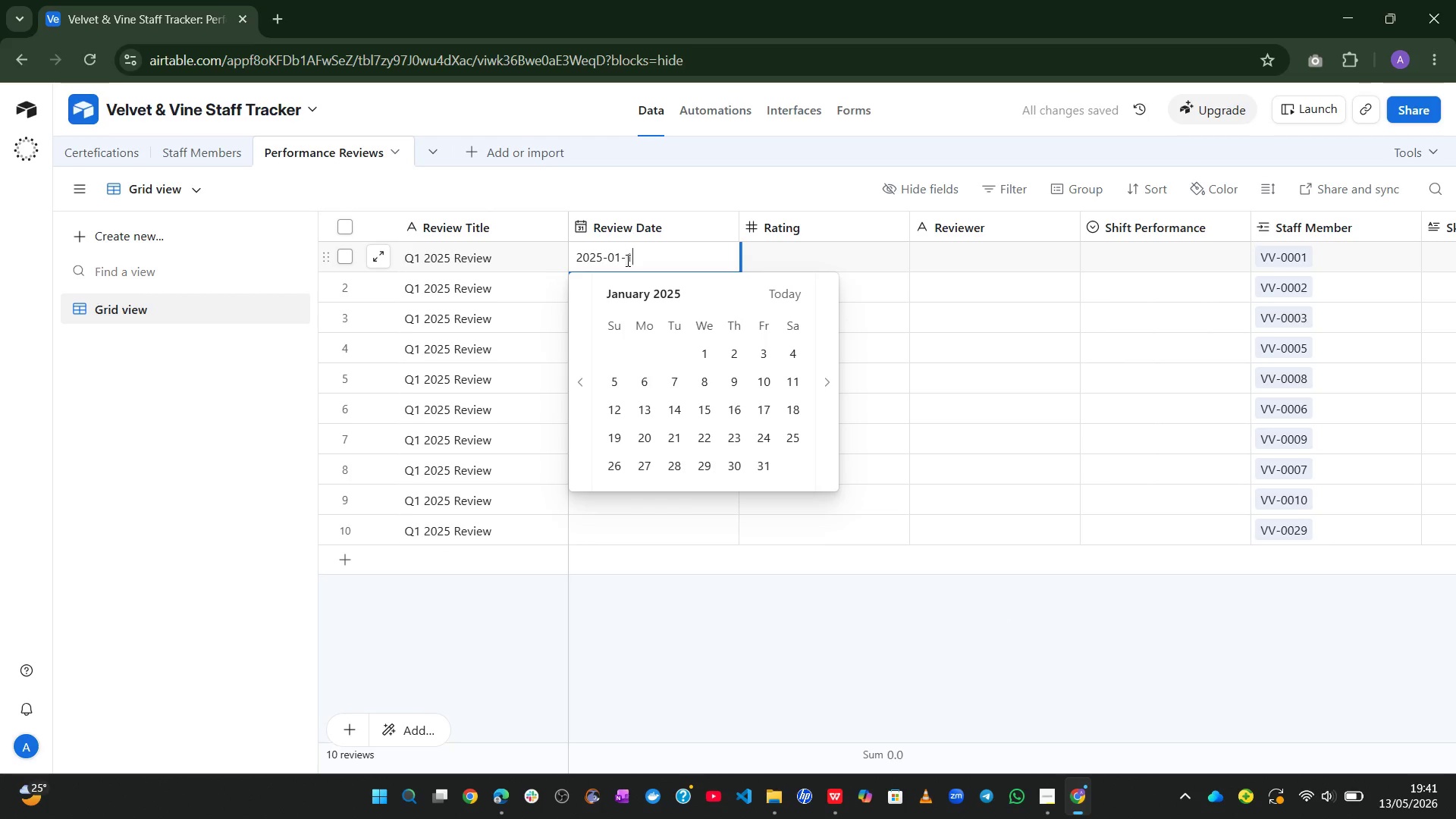 
key(Numpad1)
 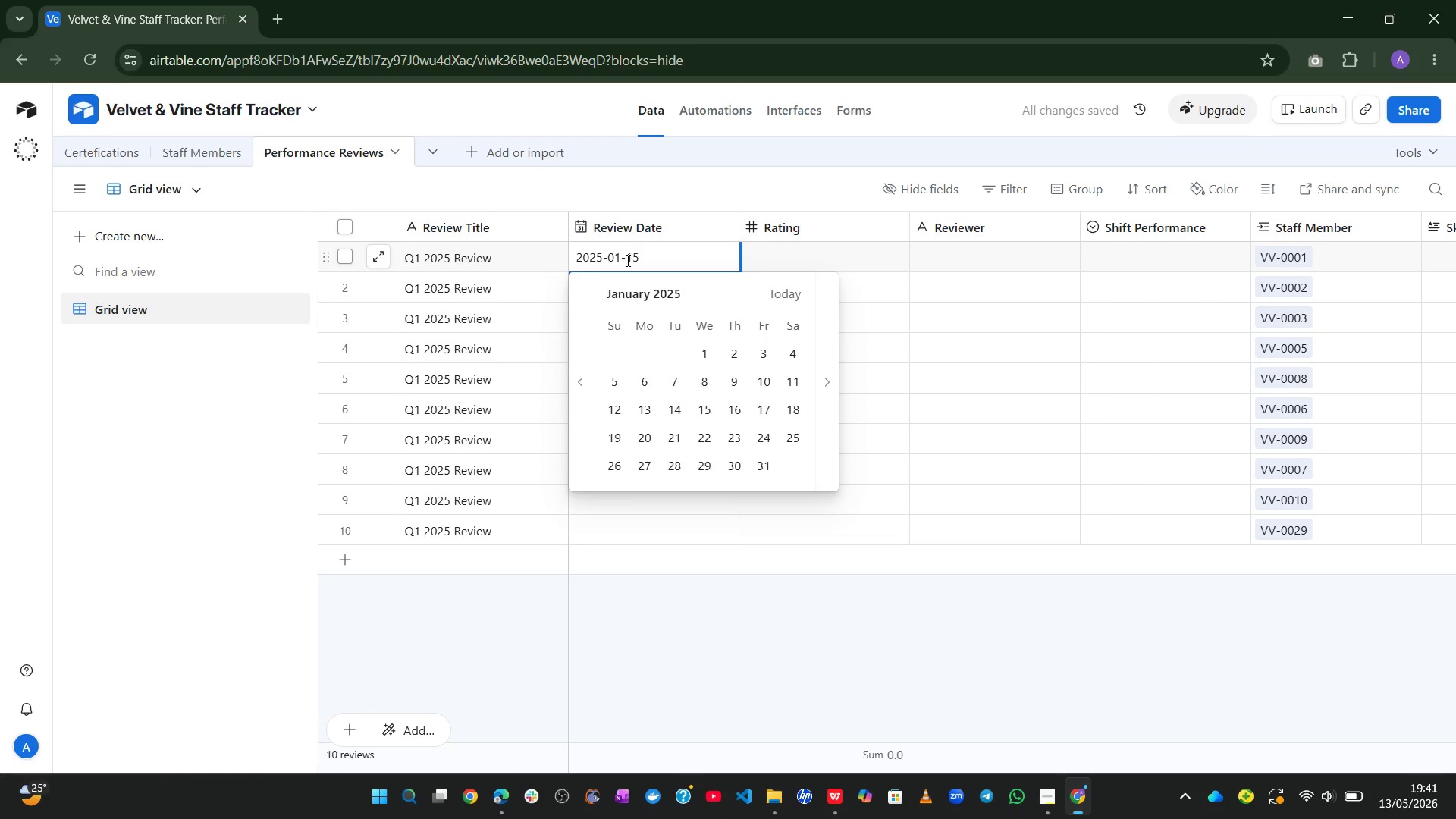 
key(Numpad5)
 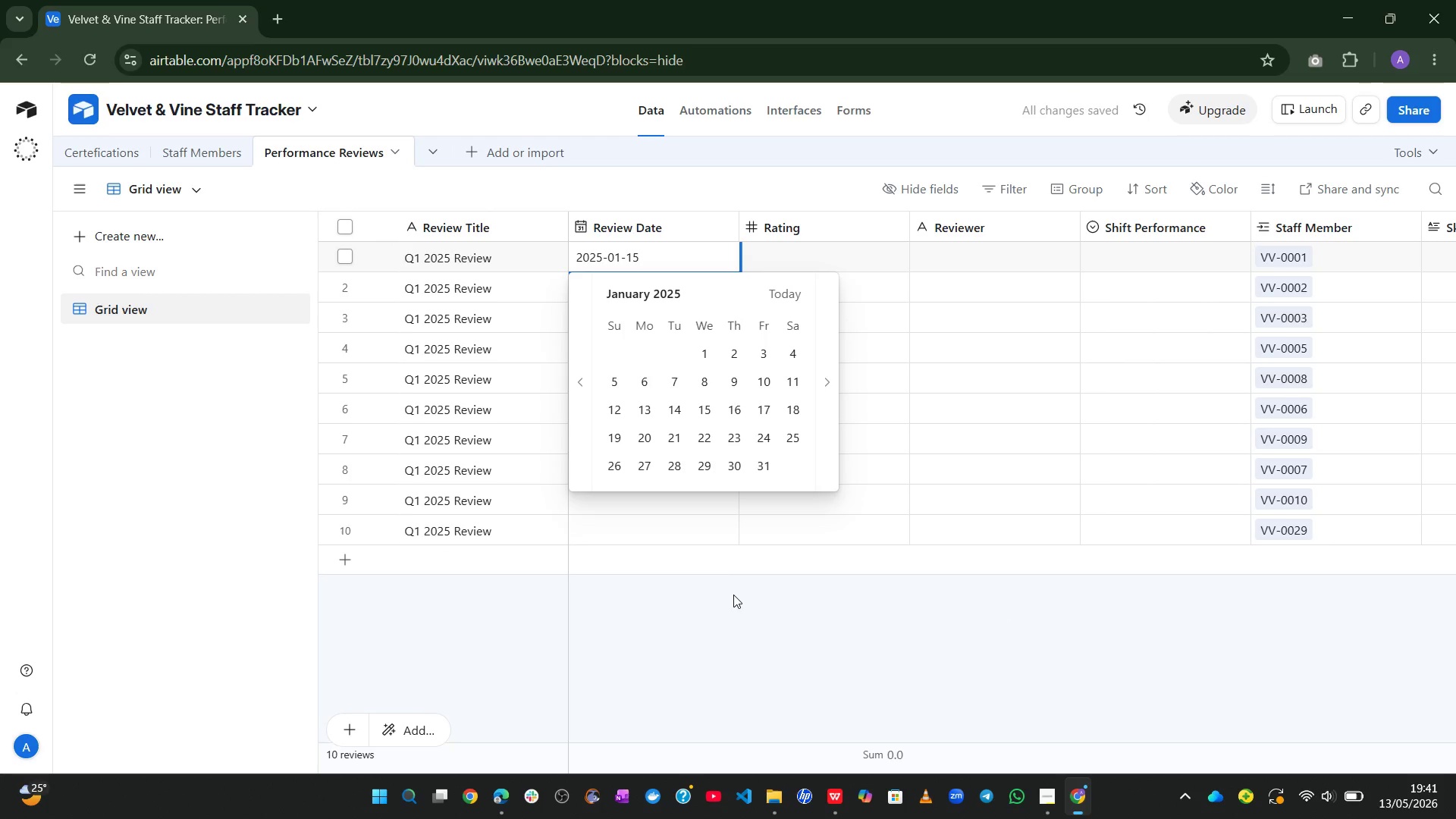 
left_click_drag(start_coordinate=[733, 595], to_coordinate=[731, 283])
 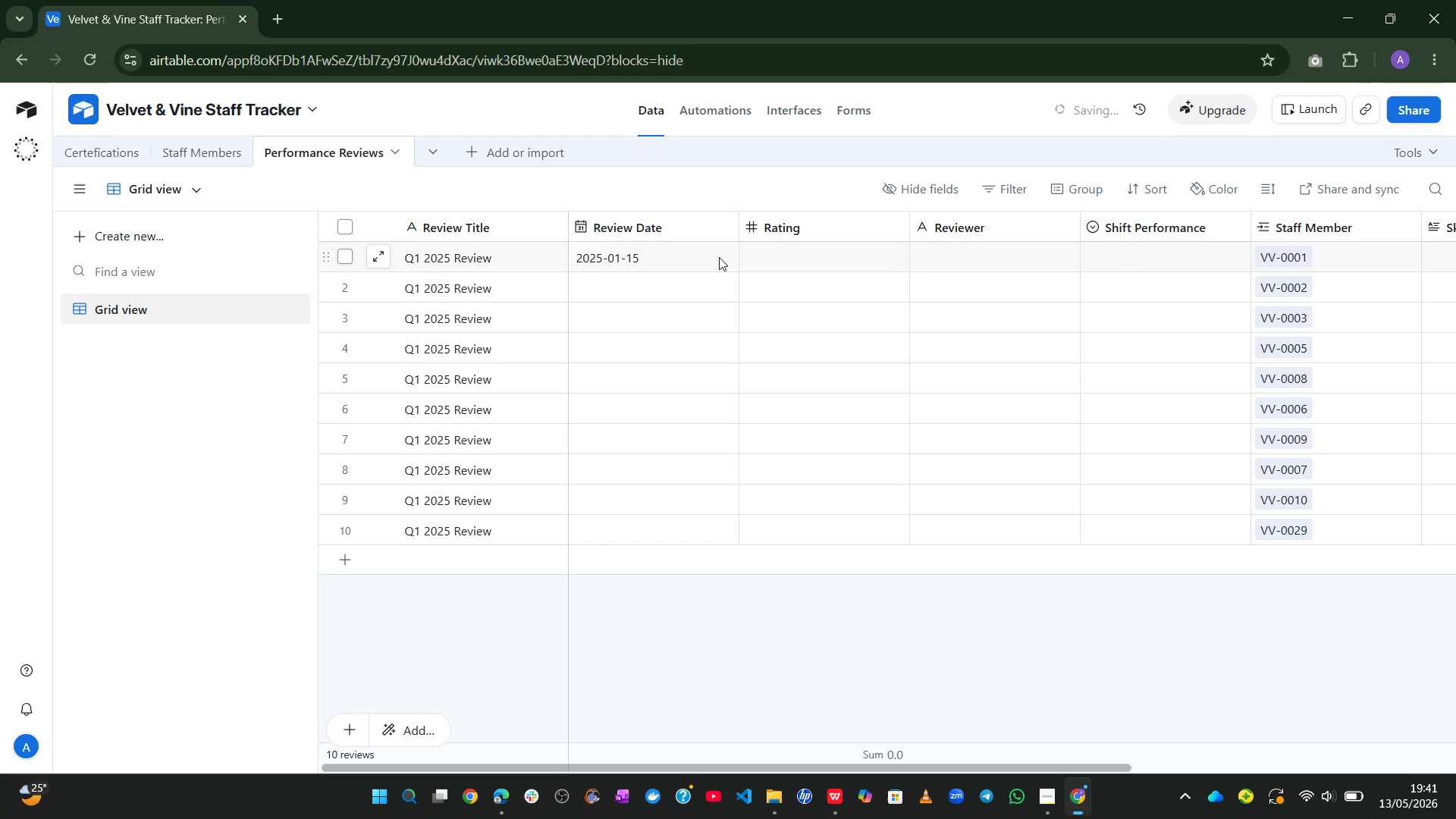 
left_click_drag(start_coordinate=[719, 257], to_coordinate=[738, 270])
 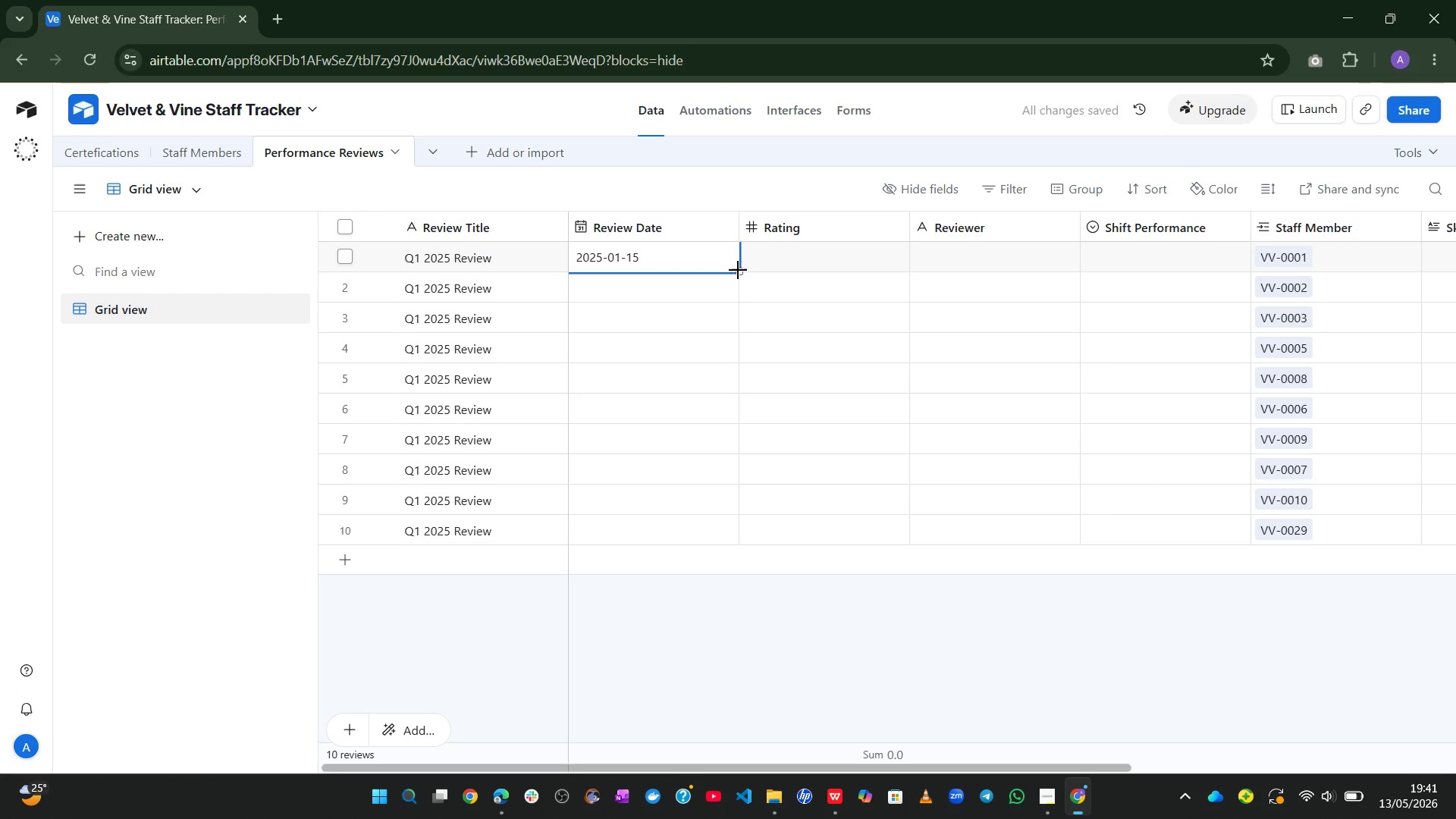 
left_click_drag(start_coordinate=[738, 270], to_coordinate=[729, 536])
 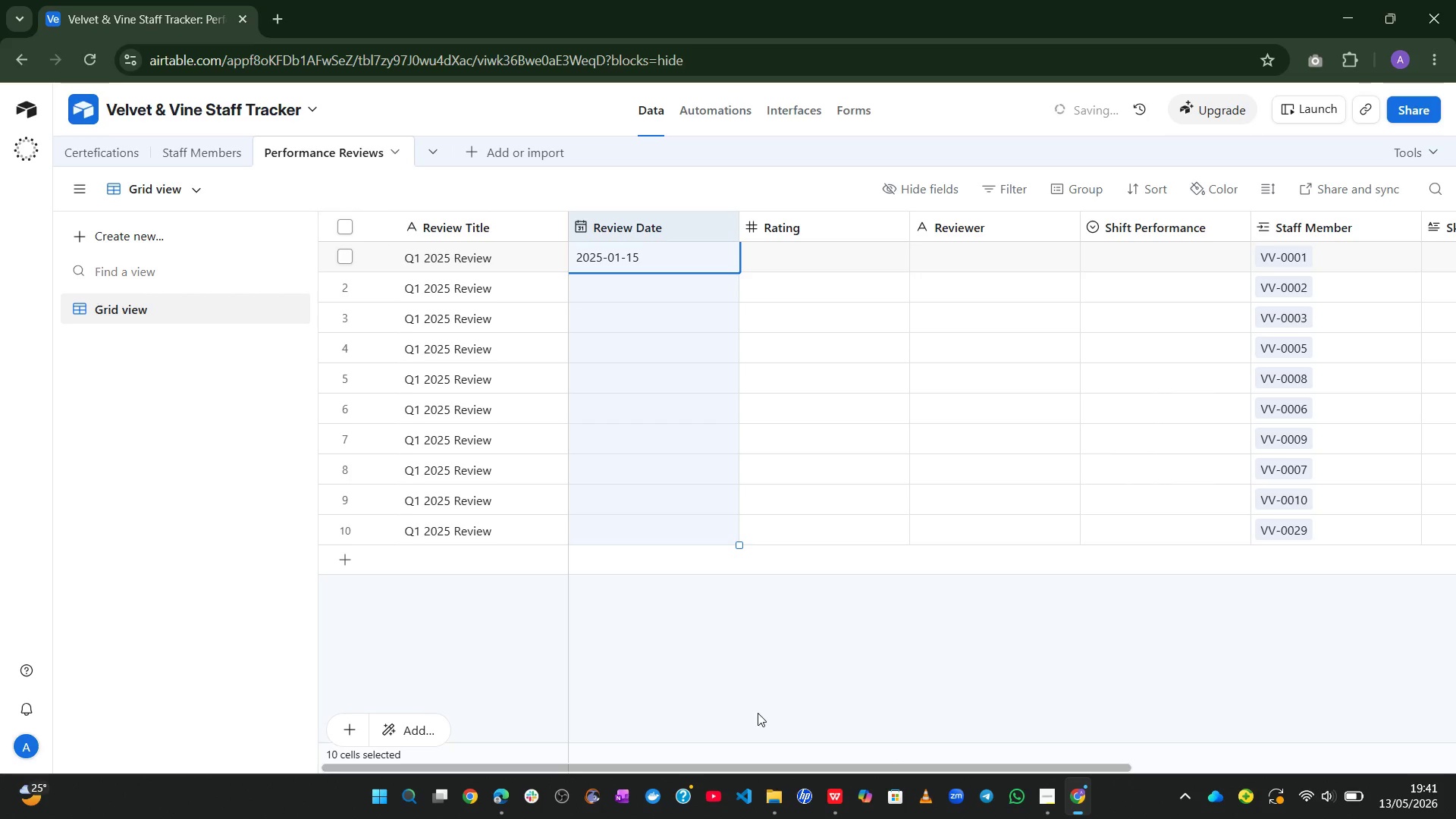 
left_click([758, 713])
 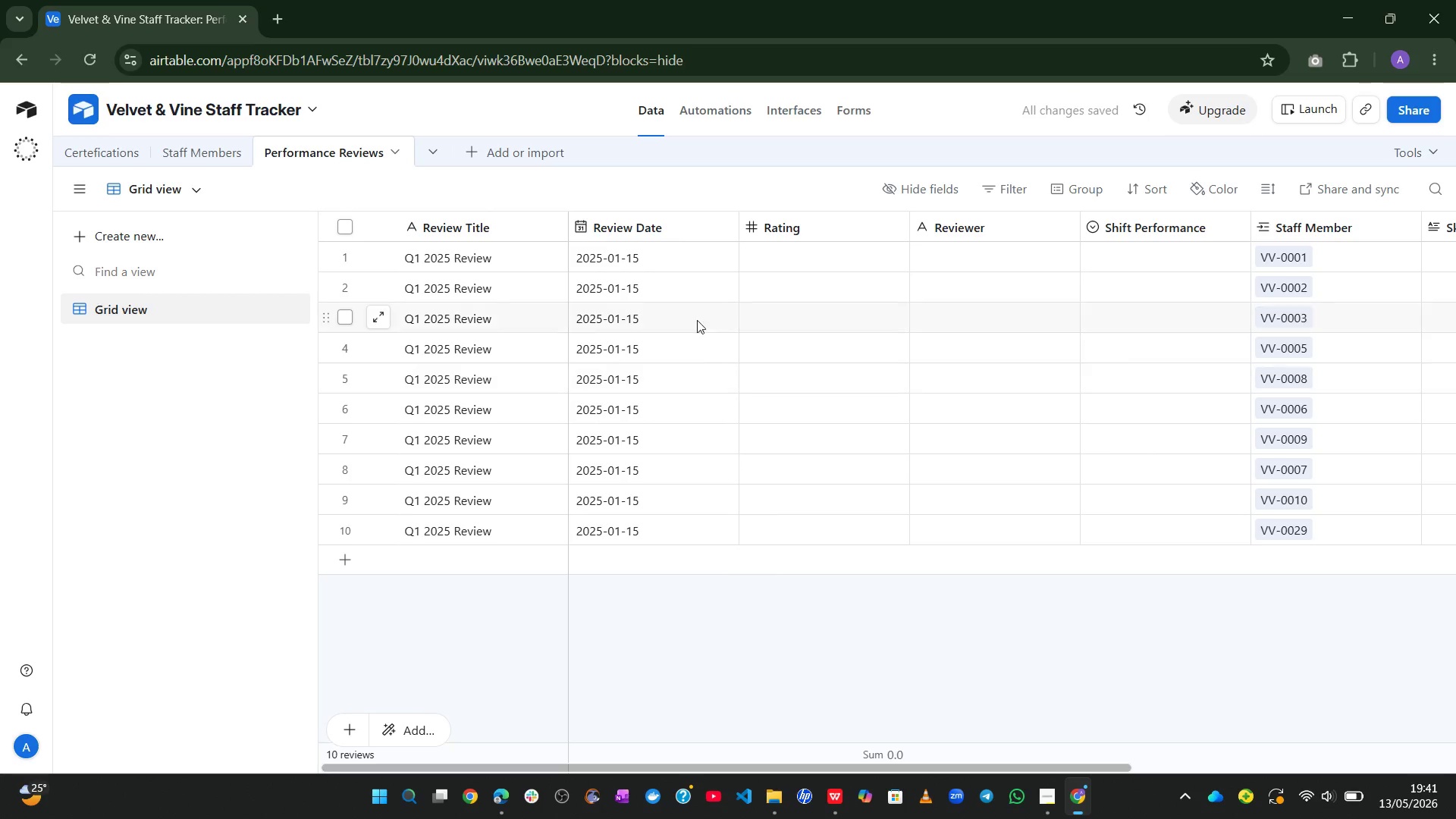 
left_click([672, 288])
 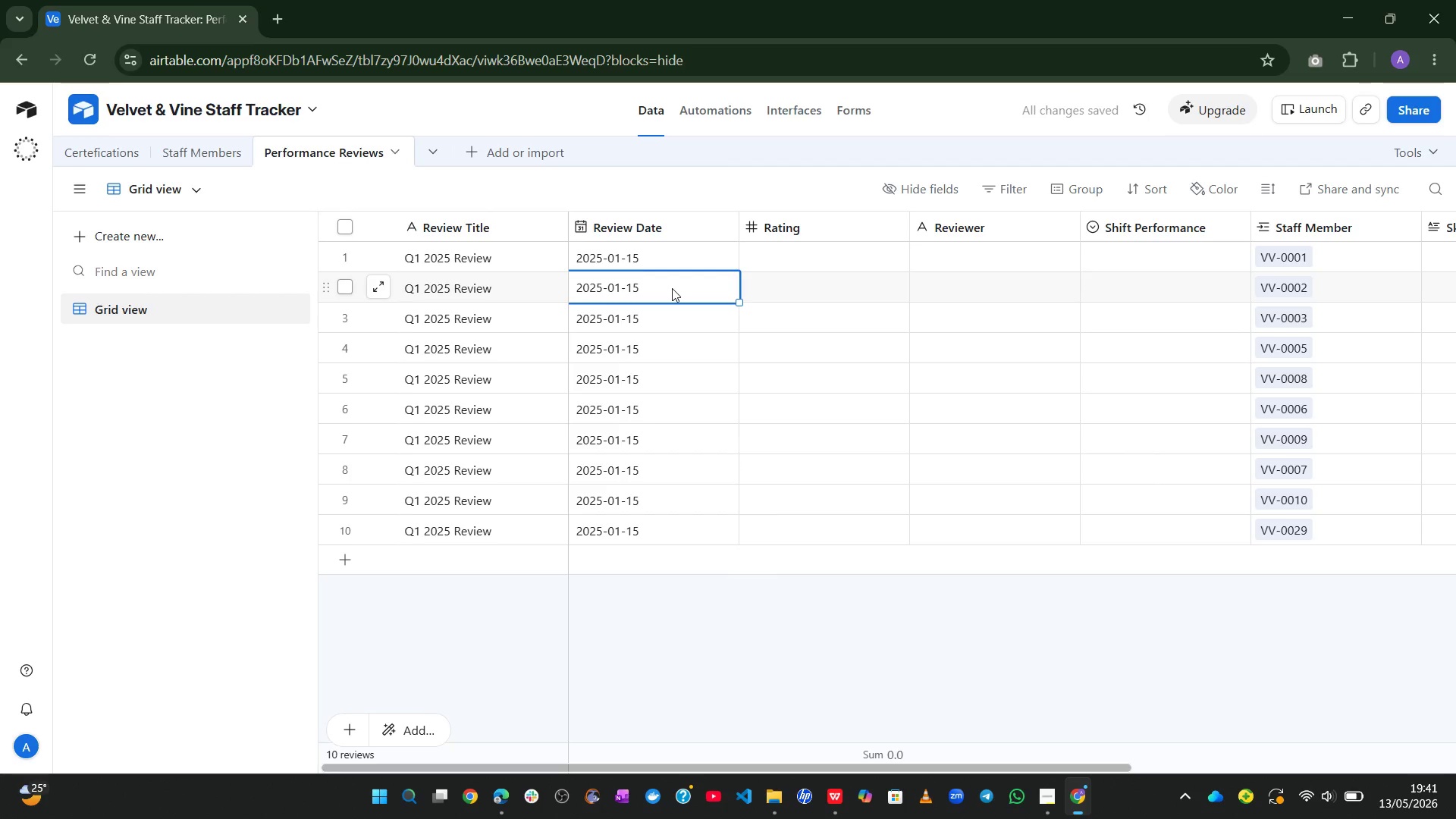 
double_click([672, 288])
 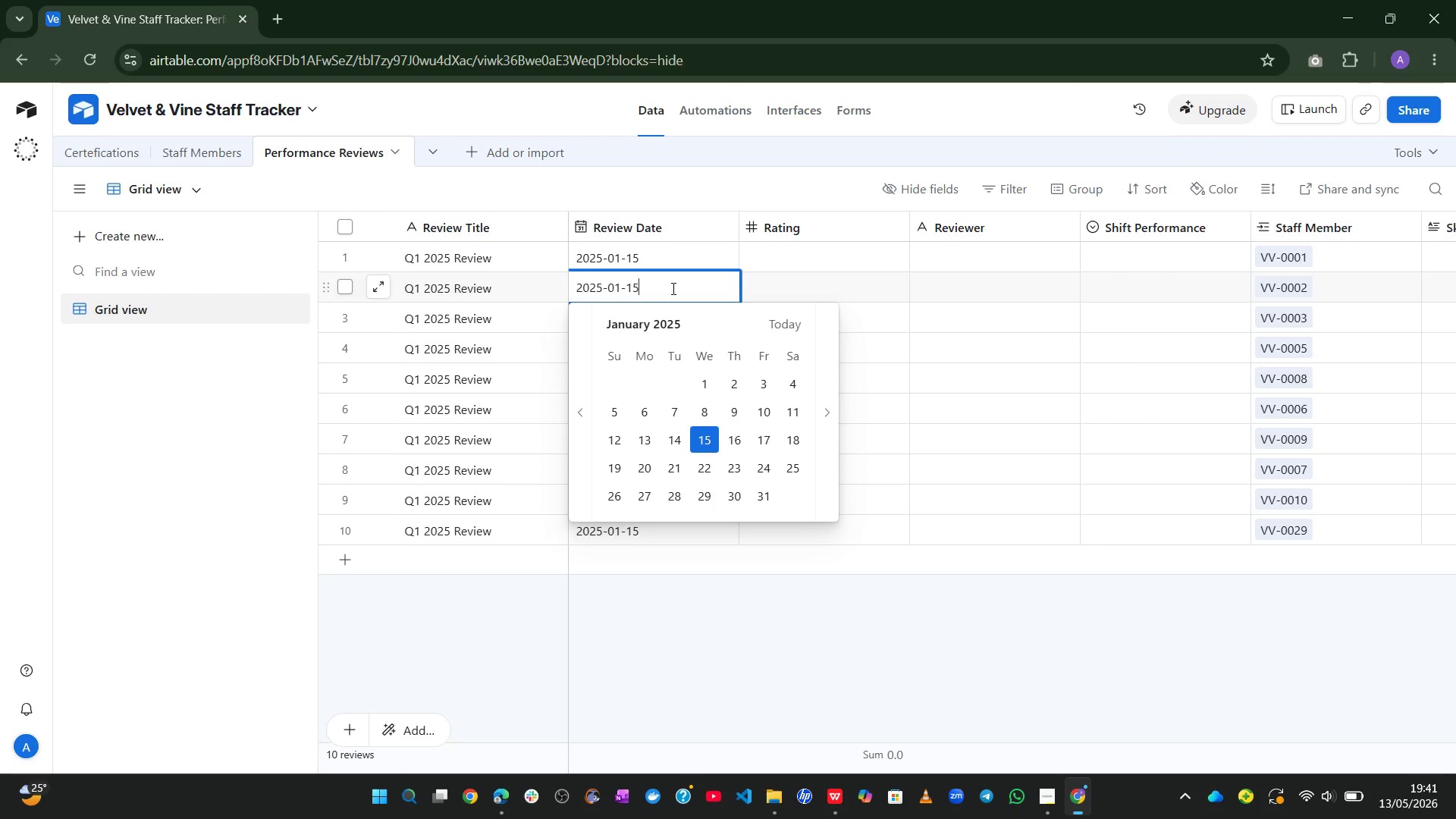 
key(Backspace)
 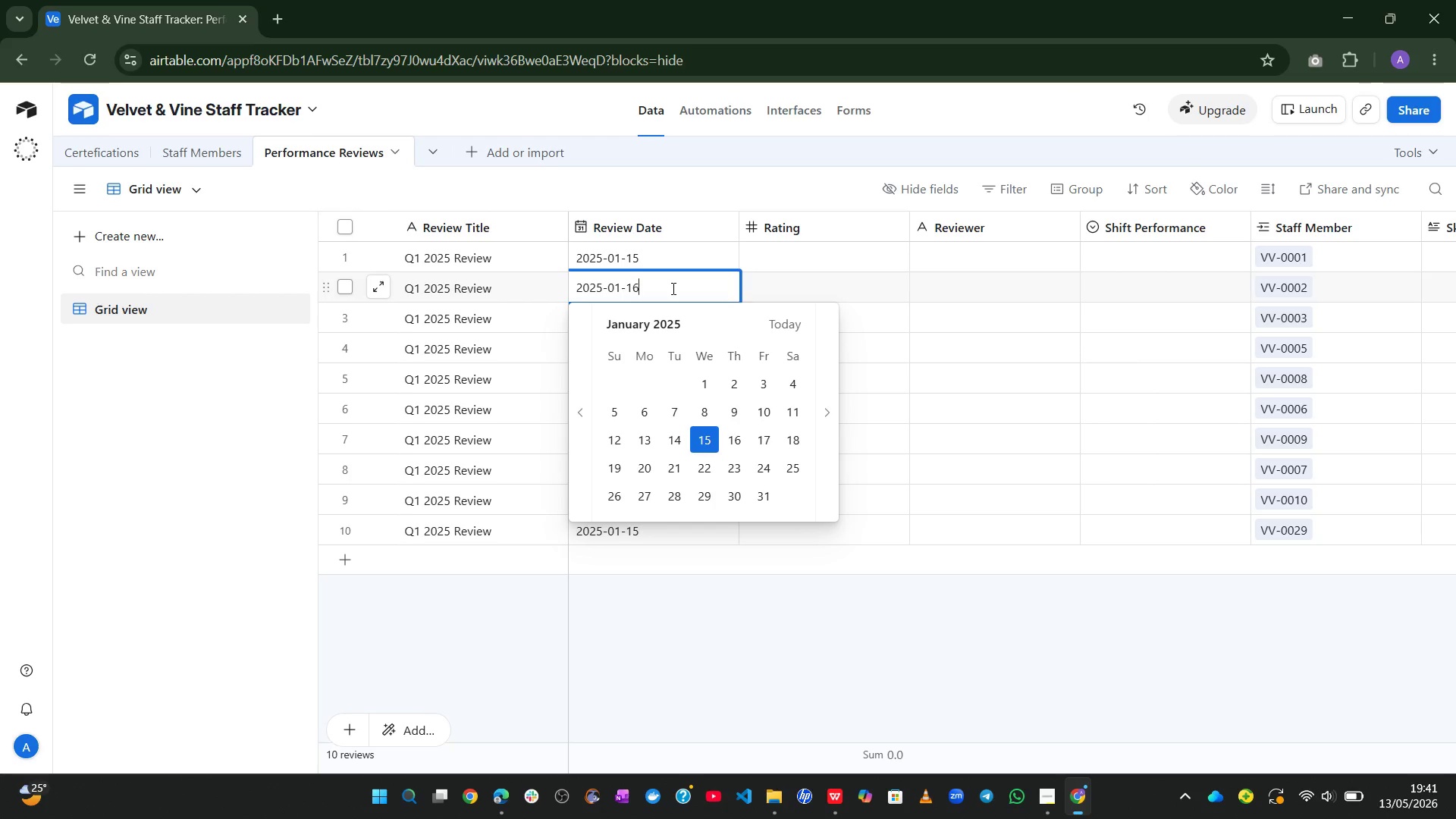 
key(6)
 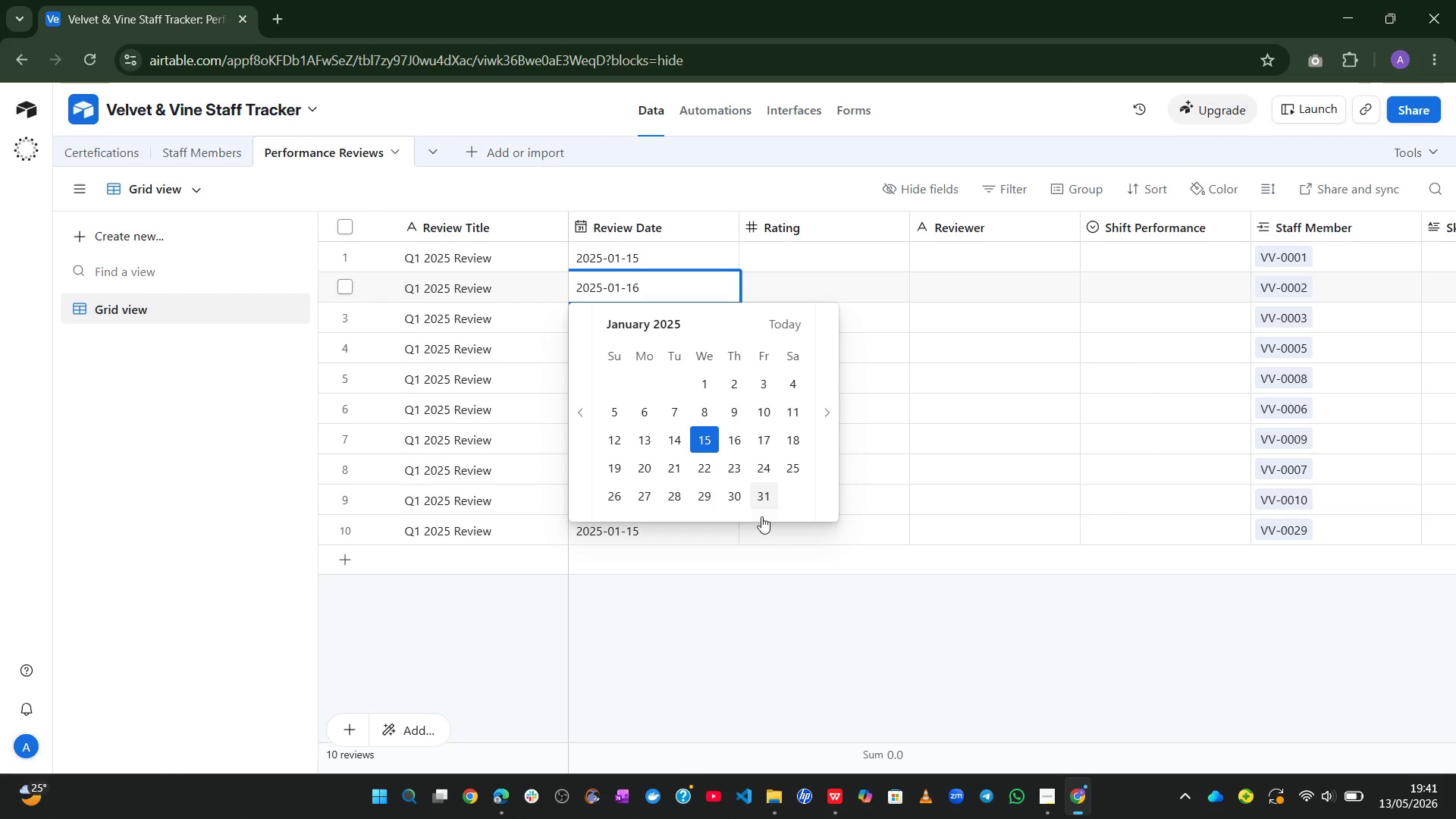 
left_click([761, 550])
 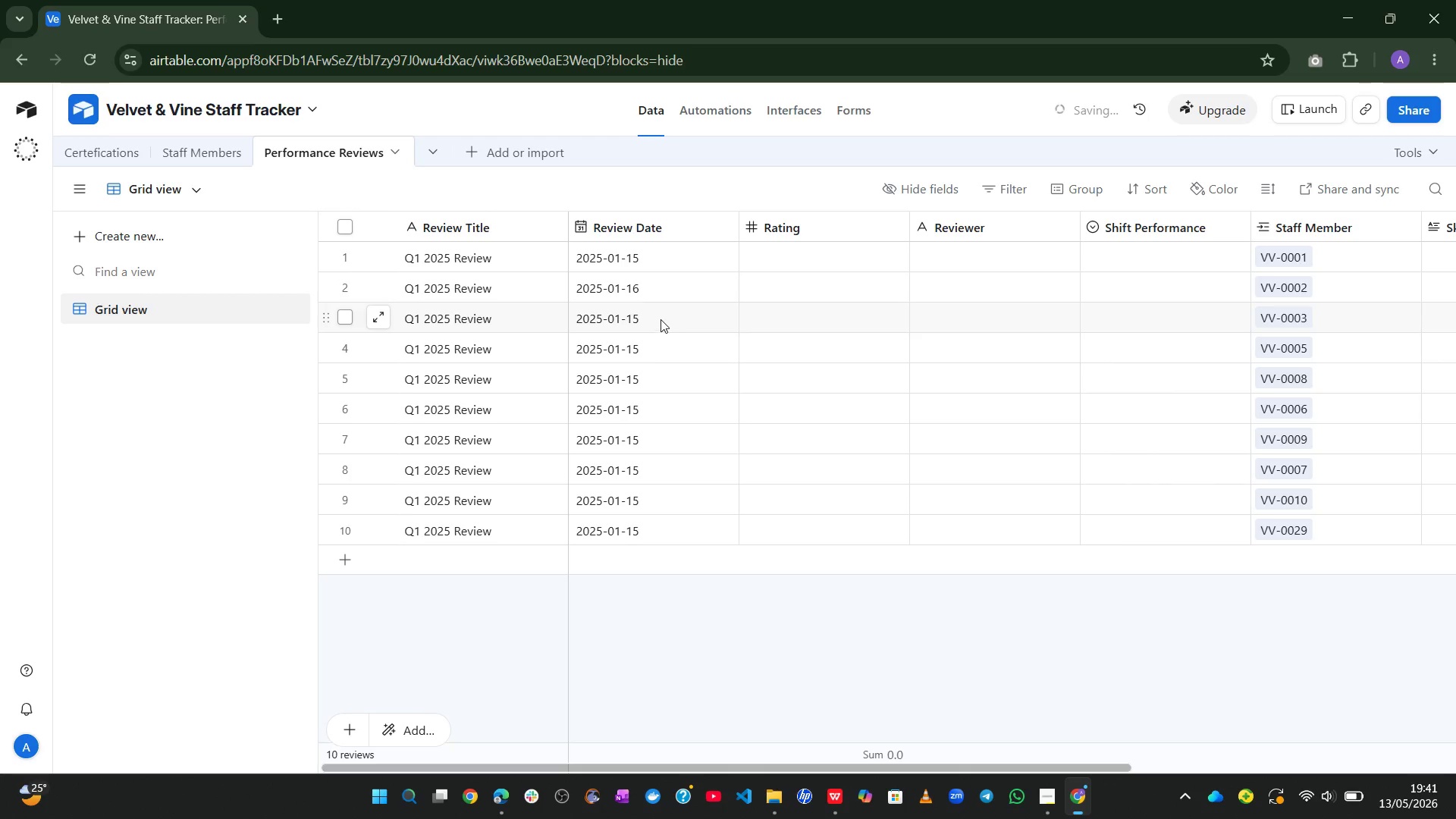 
double_click([661, 319])
 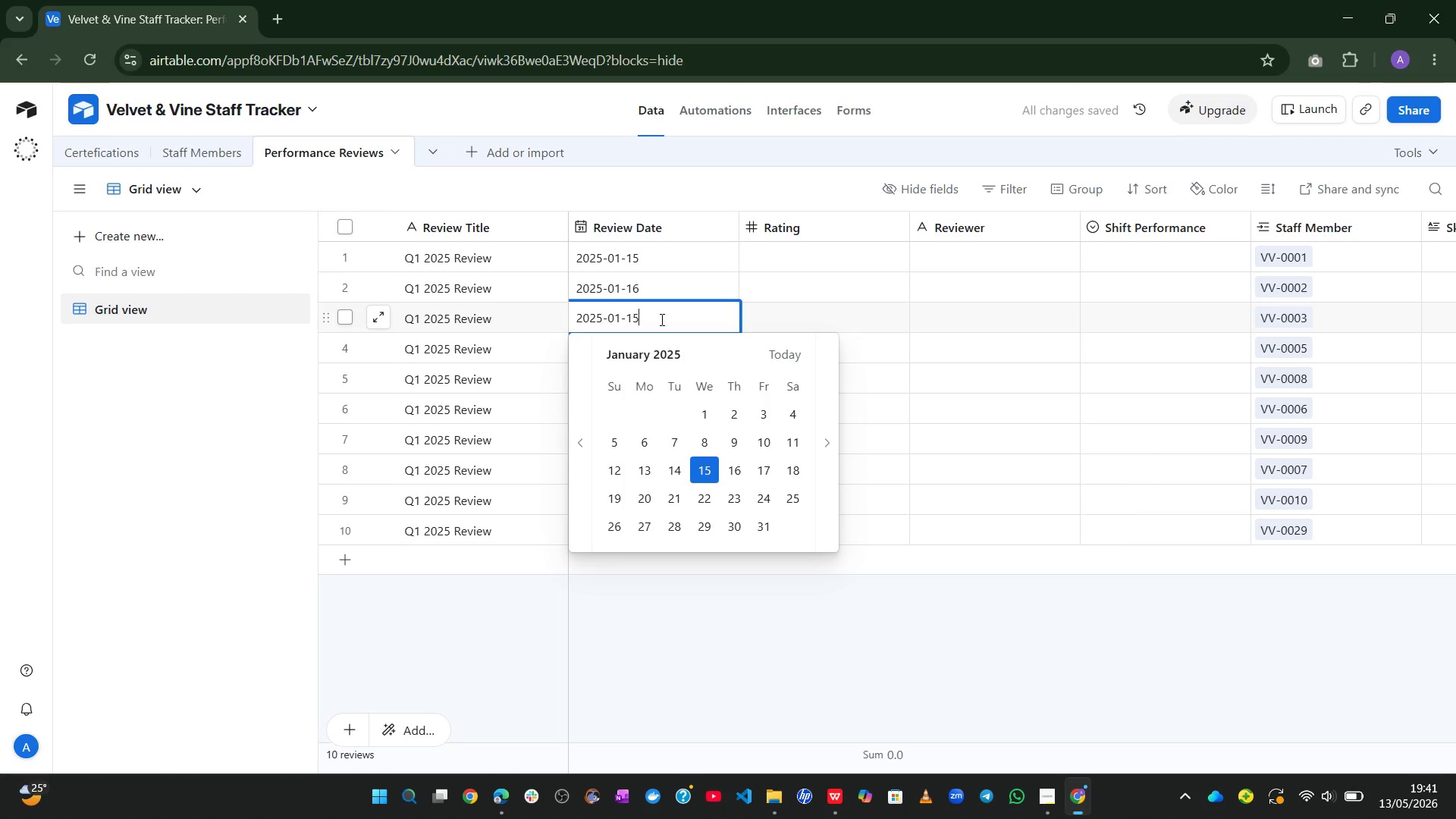 
key(Backspace)
key(Backspace)
key(Backspace)
key(Backspace)
type(2-01)
 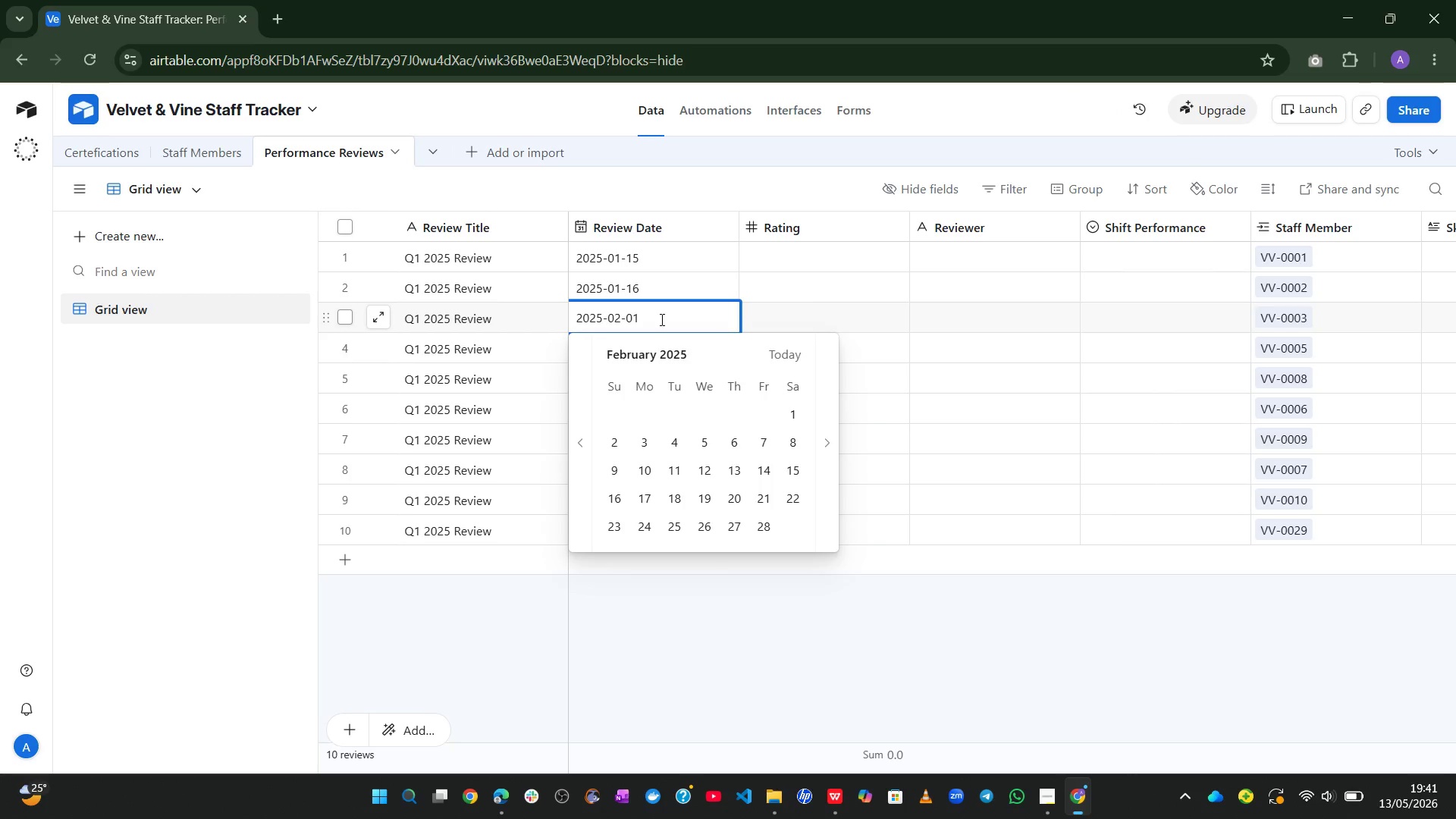 
key(Enter)
 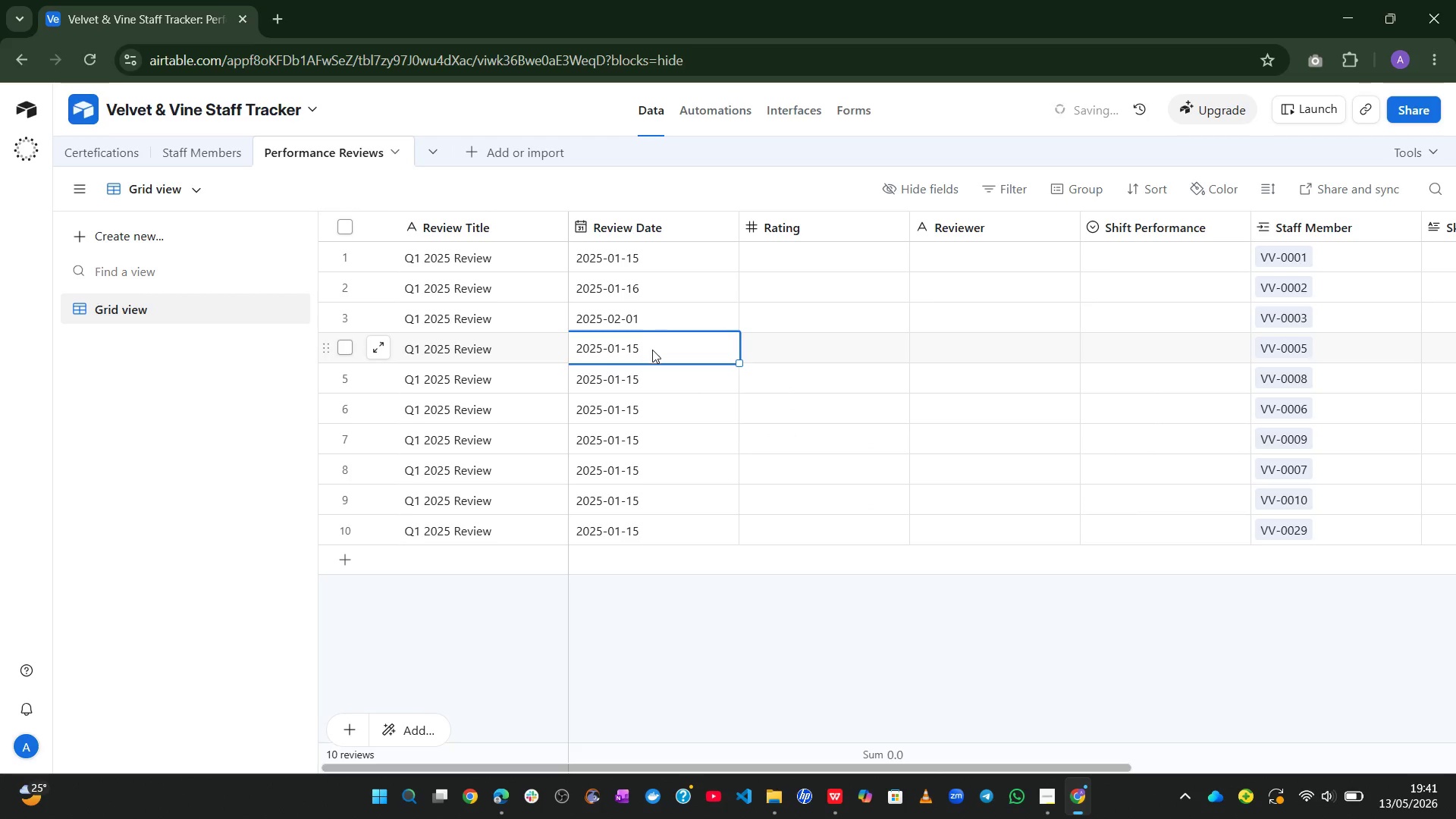 
double_click([651, 350])
 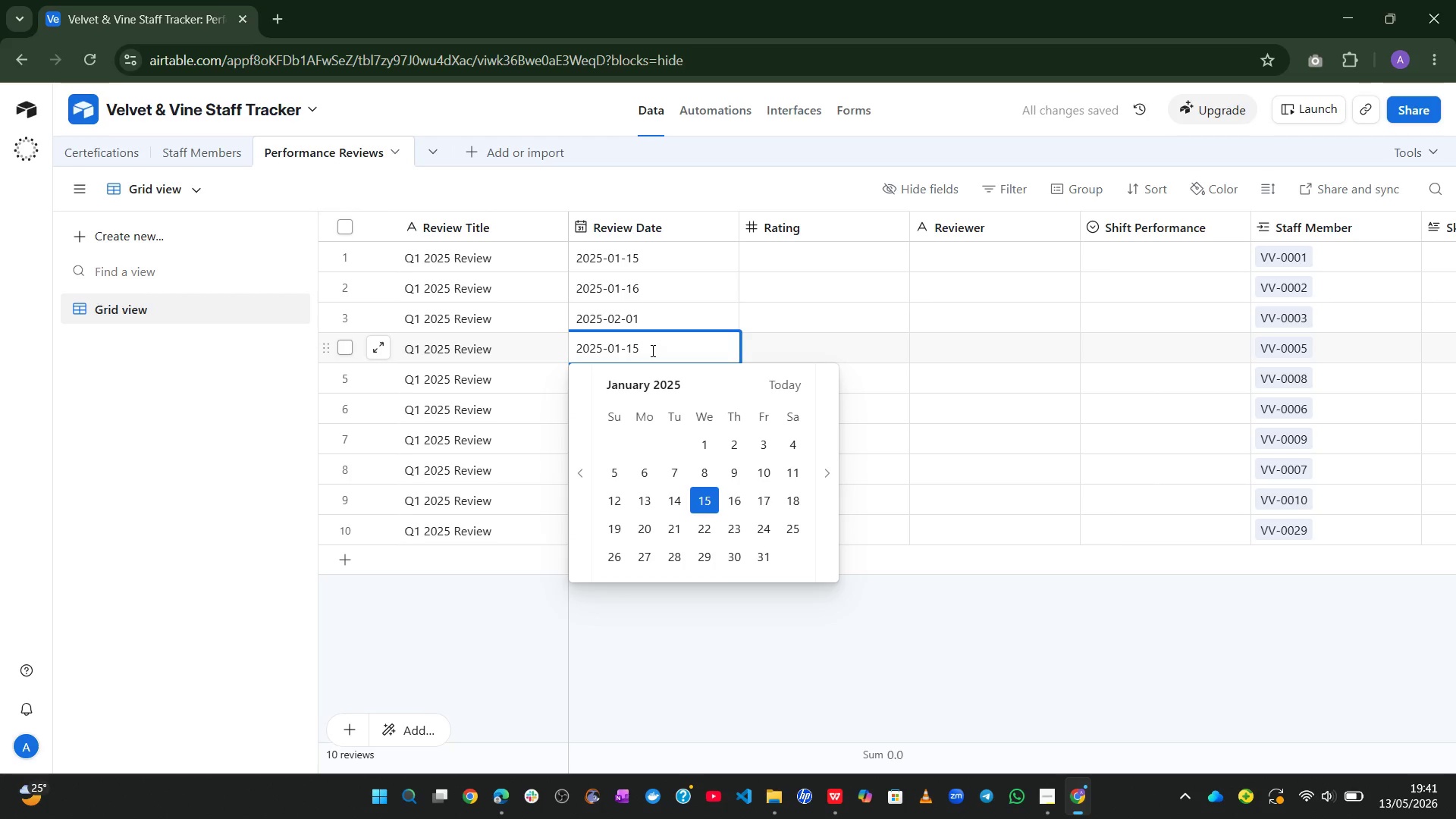 
key(Backspace)
key(Backspace)
type(20)
 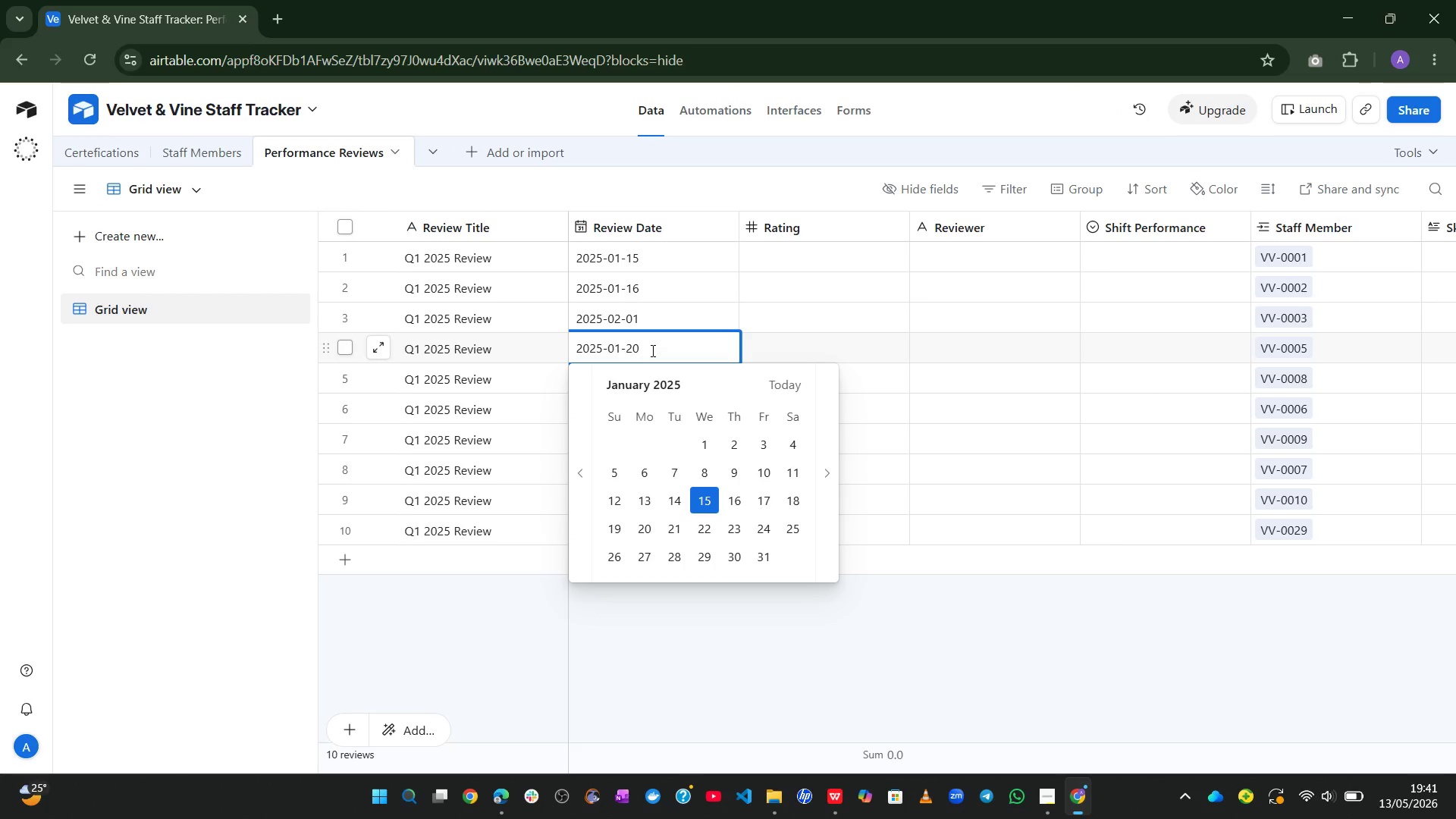 
key(Enter)
 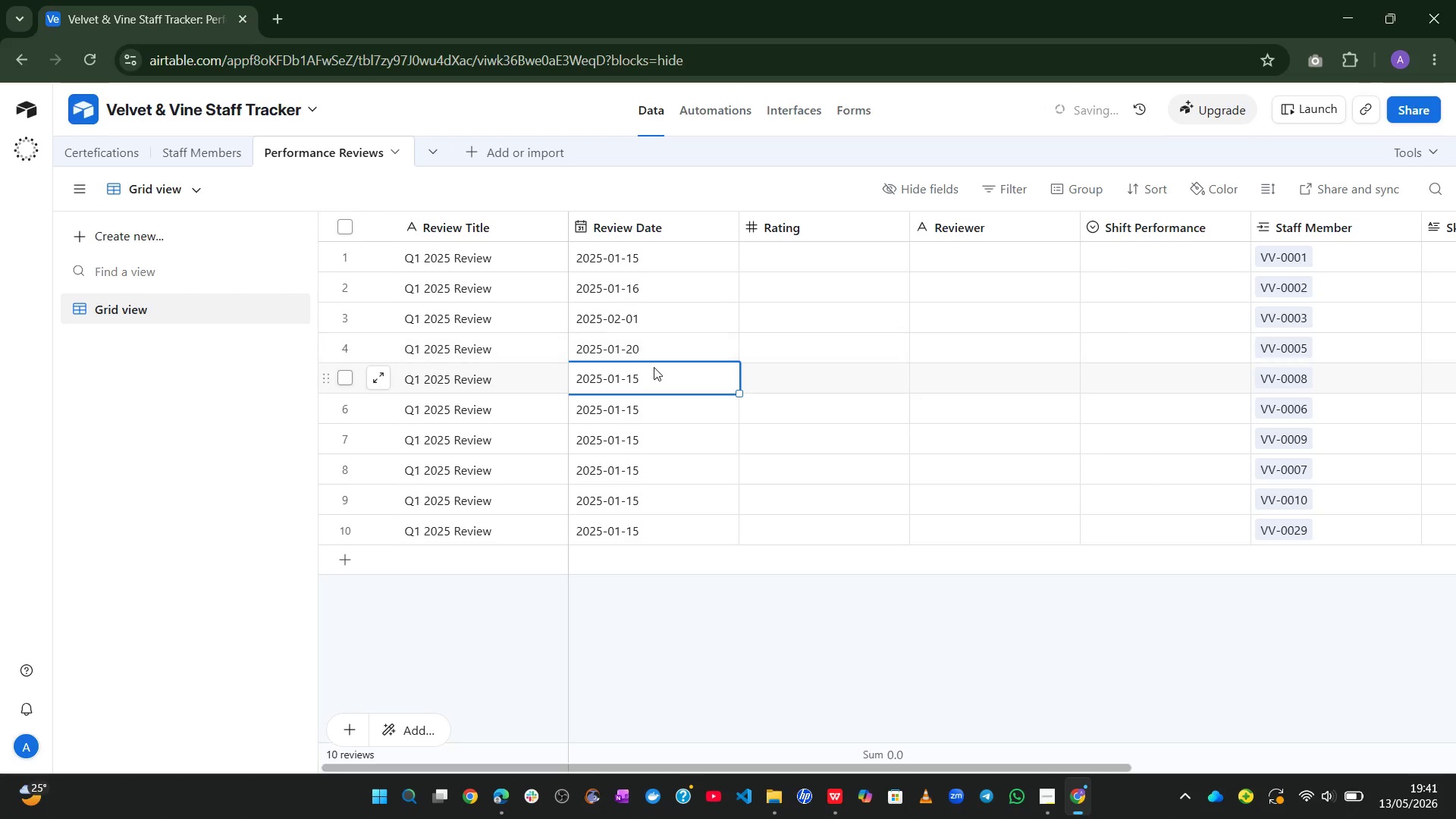 
double_click([654, 369])
 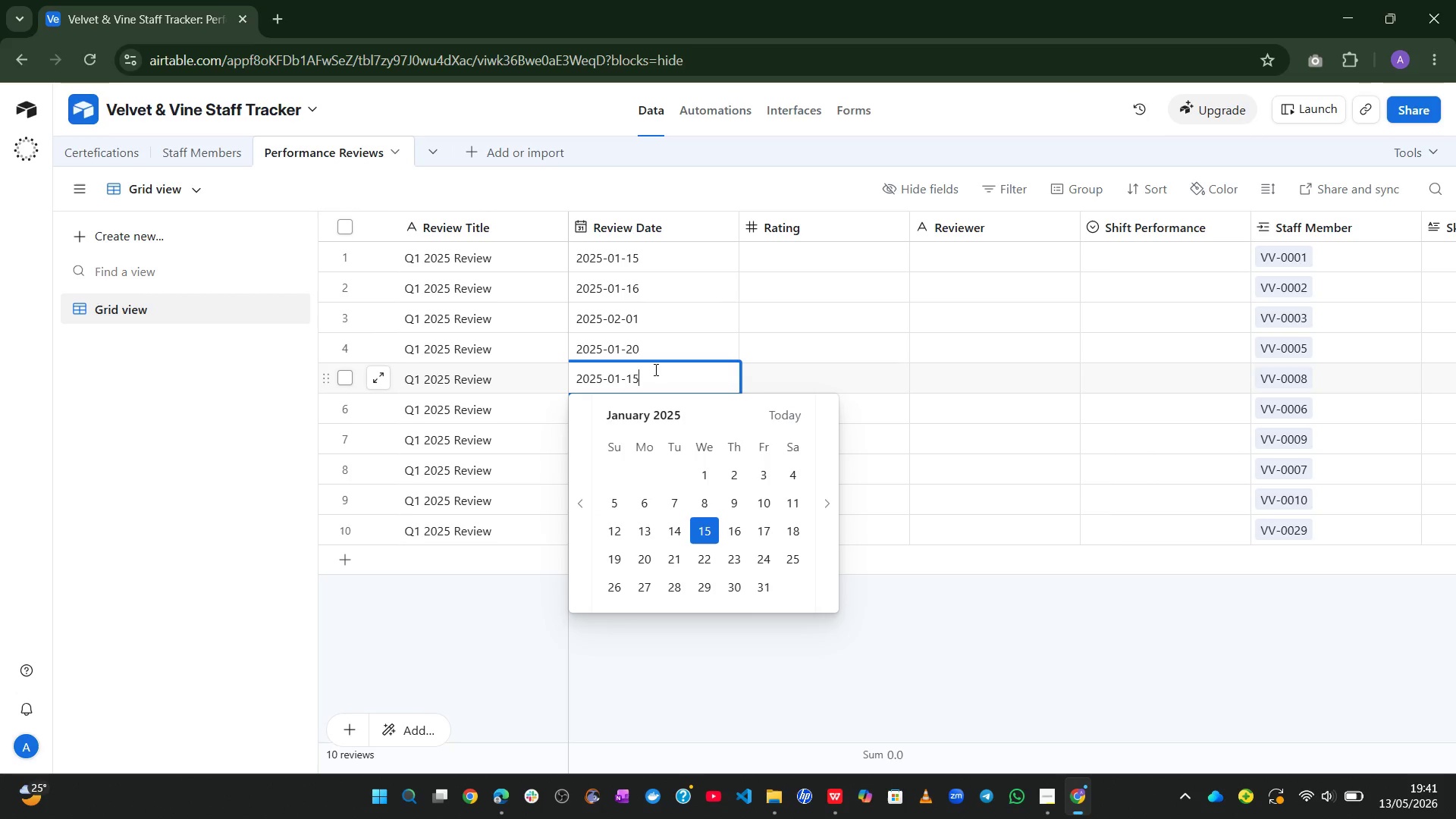 
wait(6.31)
 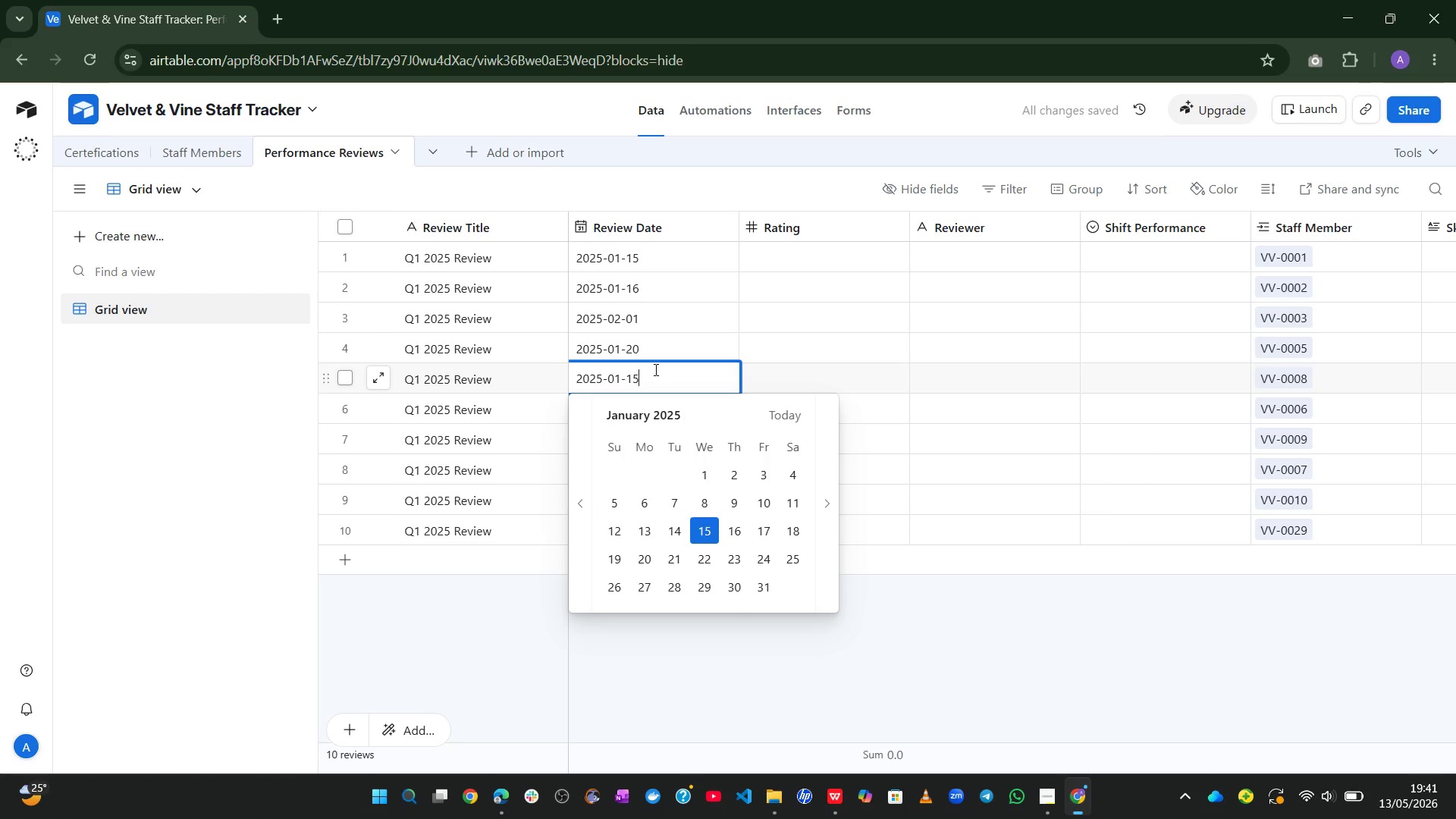 
key(Backspace)
 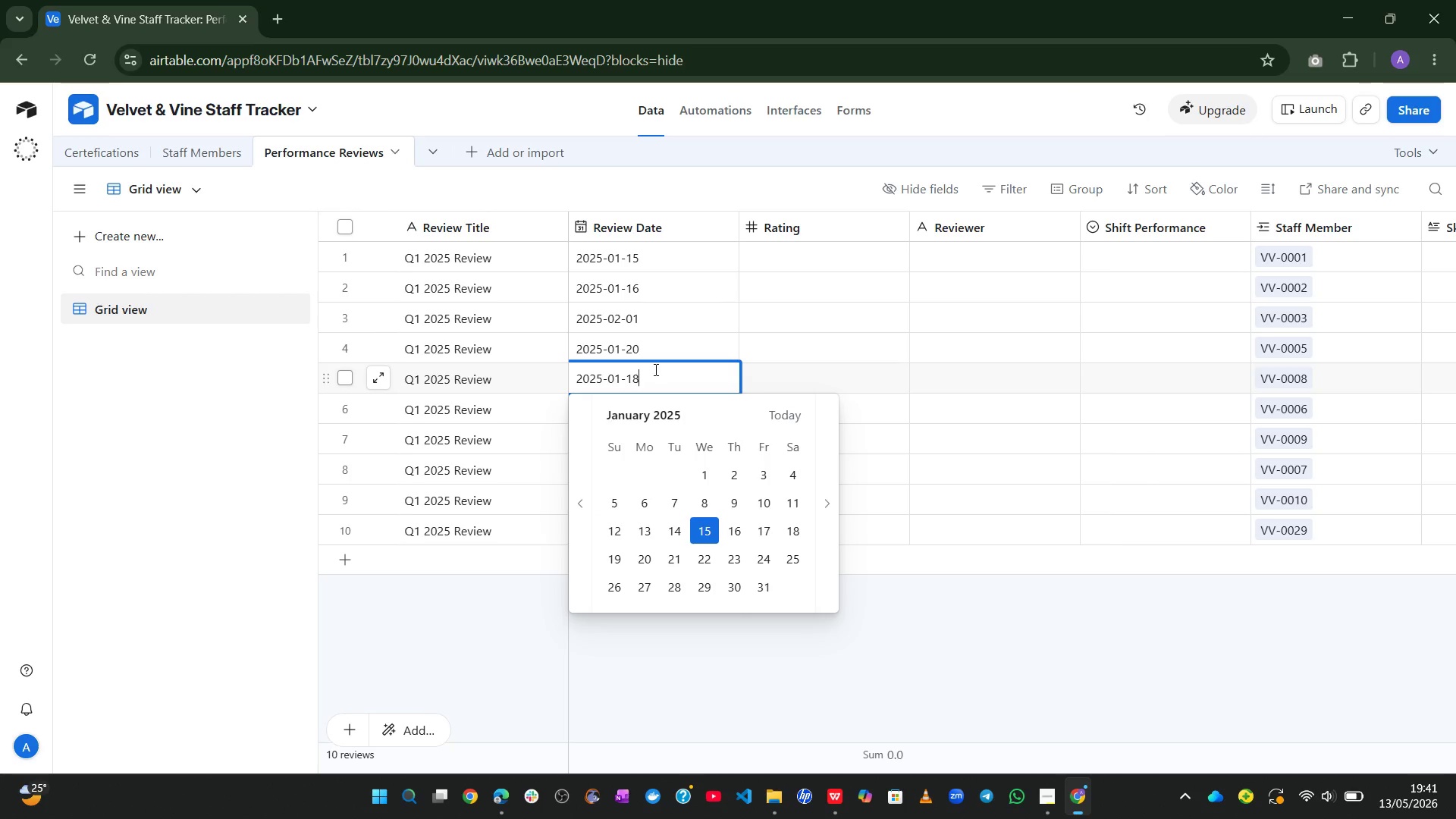 
key(8)
 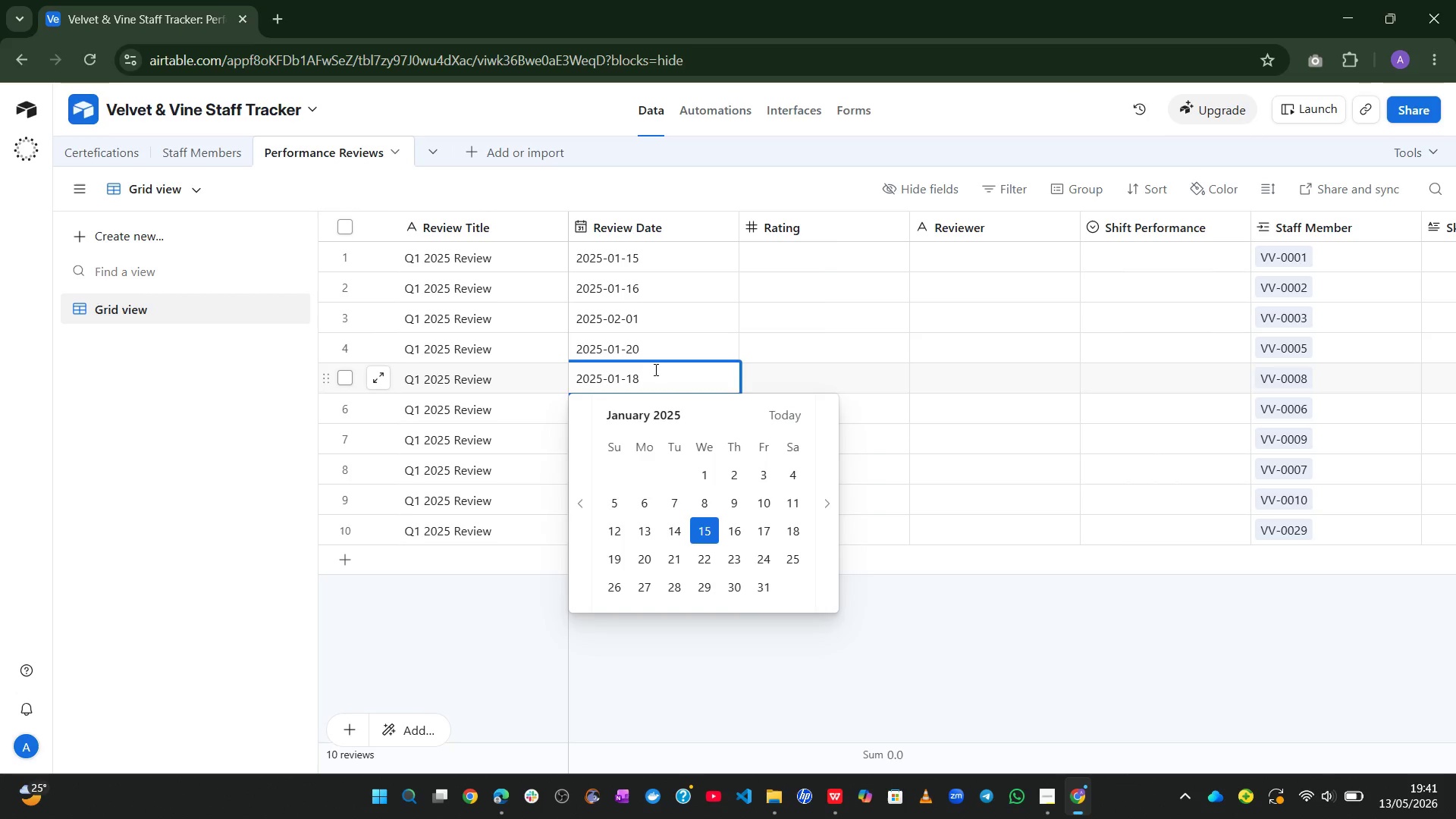 
key(Enter)
 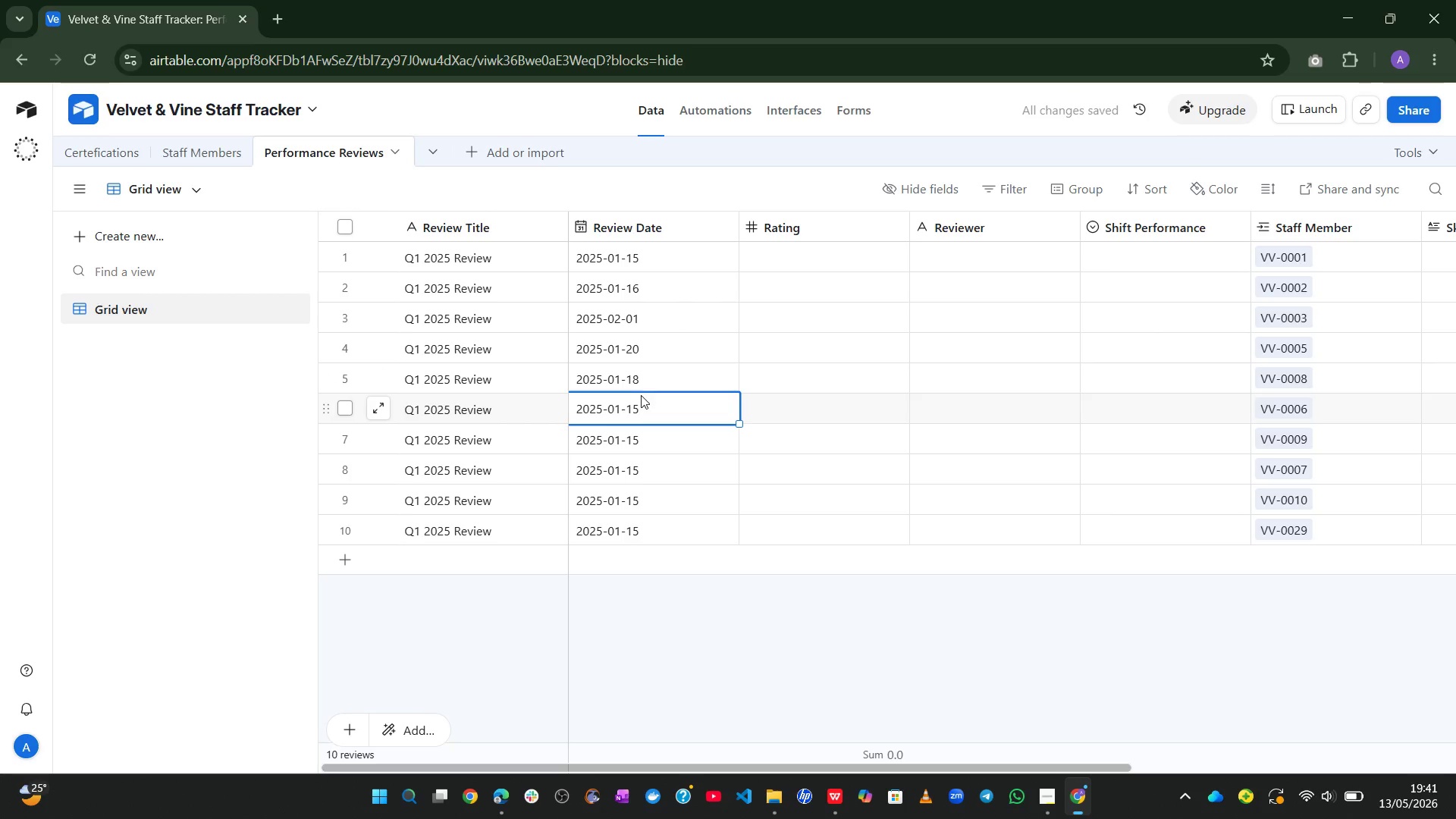 
double_click([643, 405])
 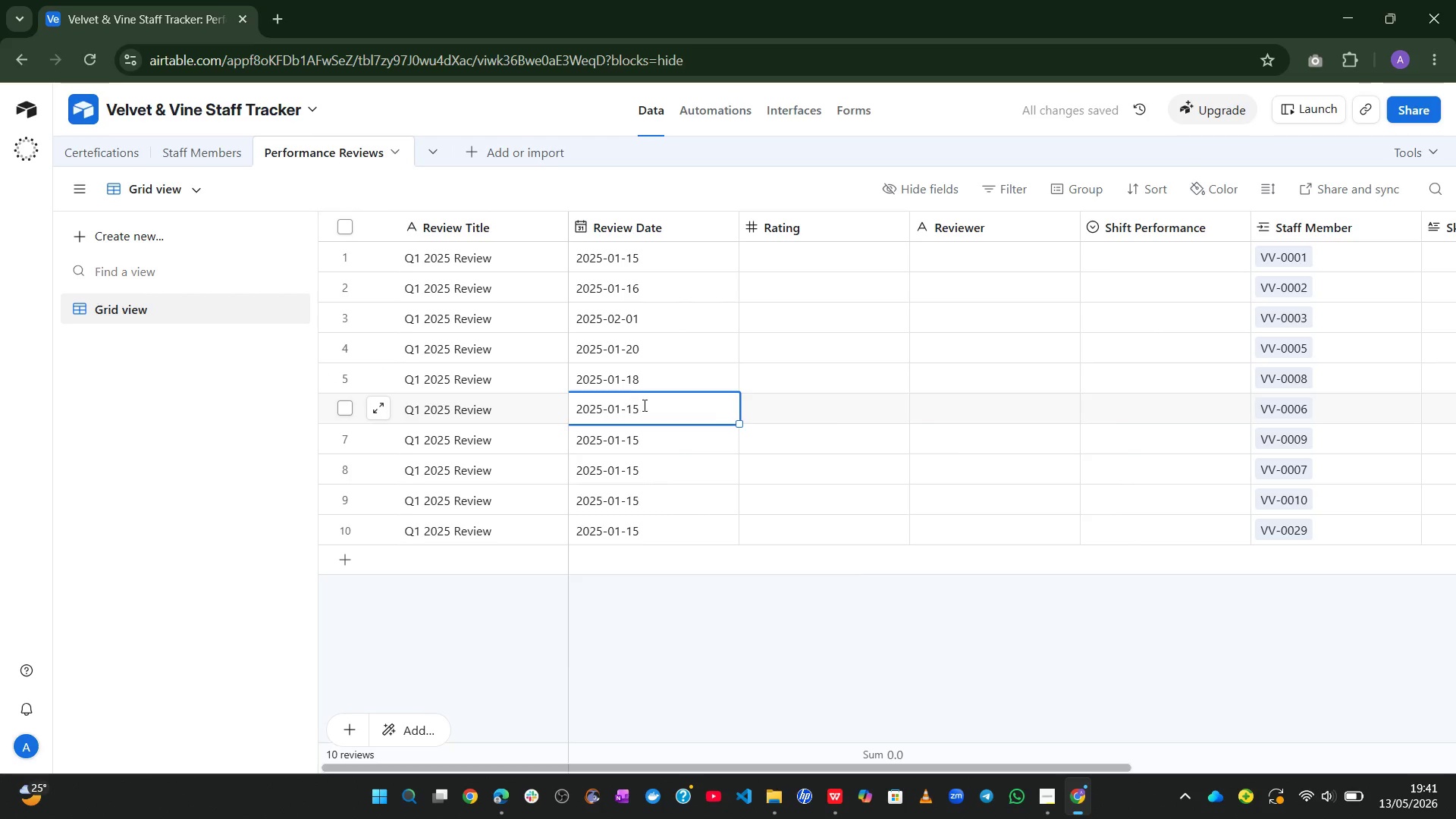 
triple_click([643, 405])
 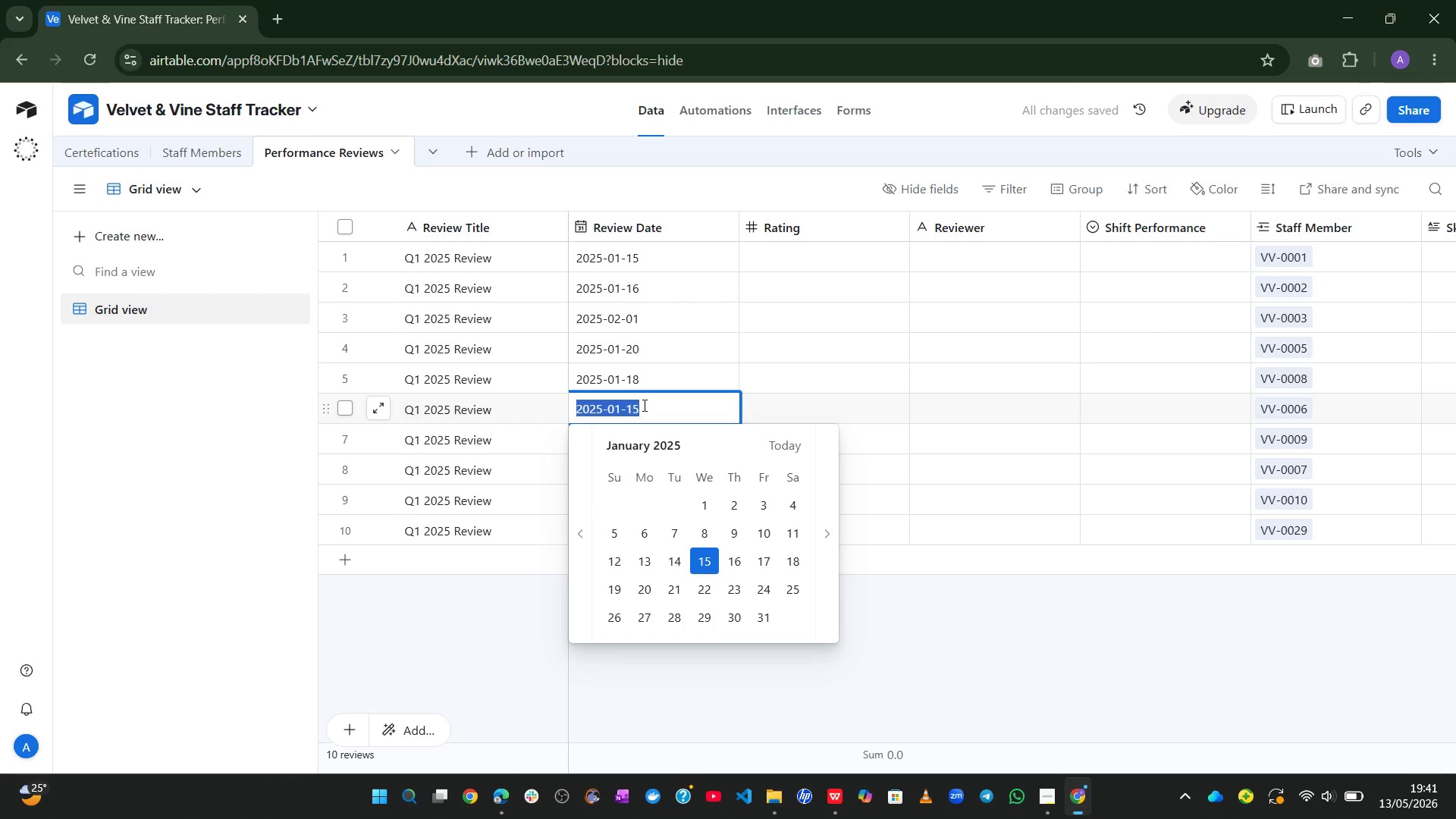 
left_click([643, 405])
 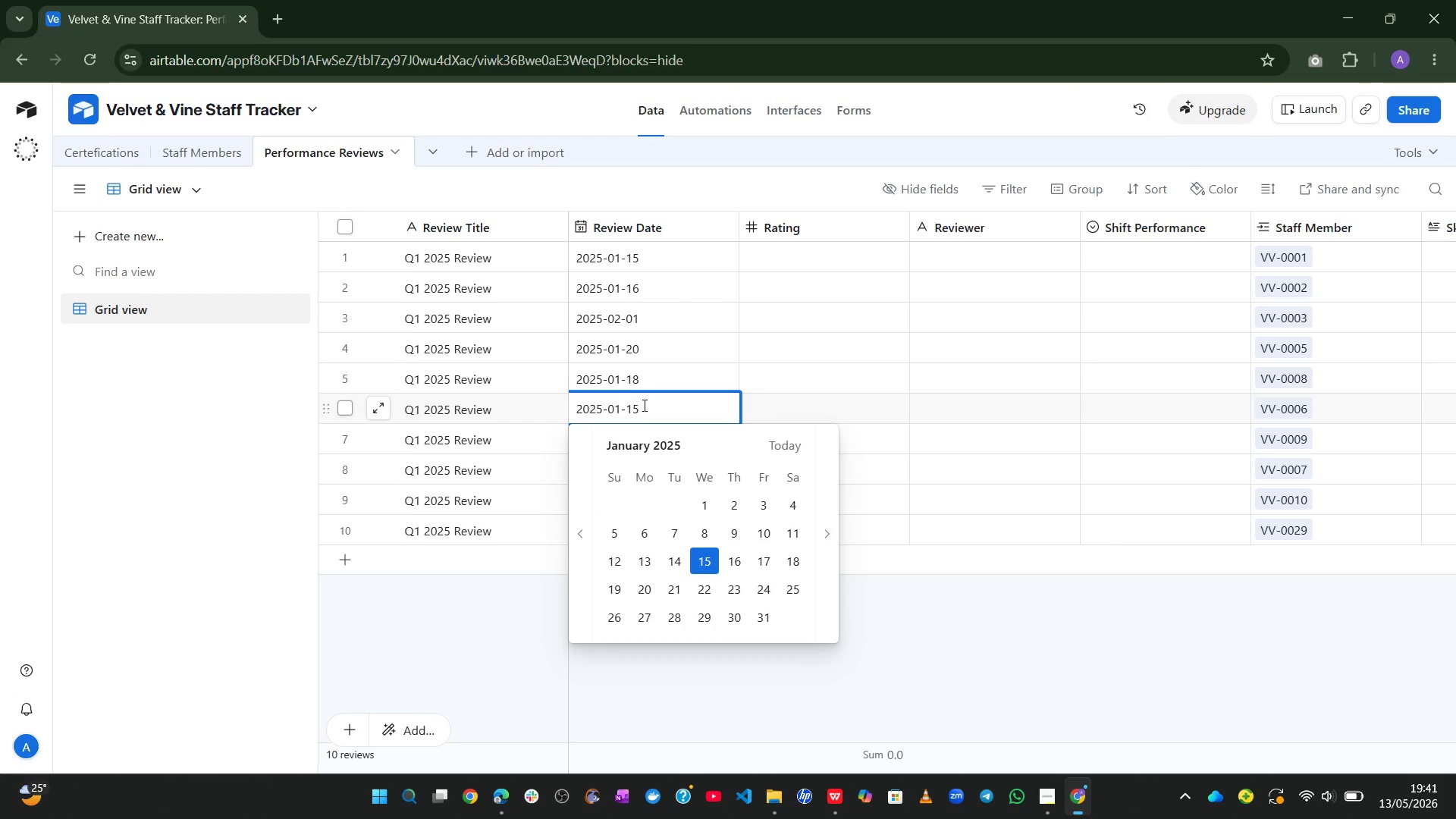 
key(Backspace)
key(Backspace)
key(Backspace)
key(Backspace)
type(2-05)
 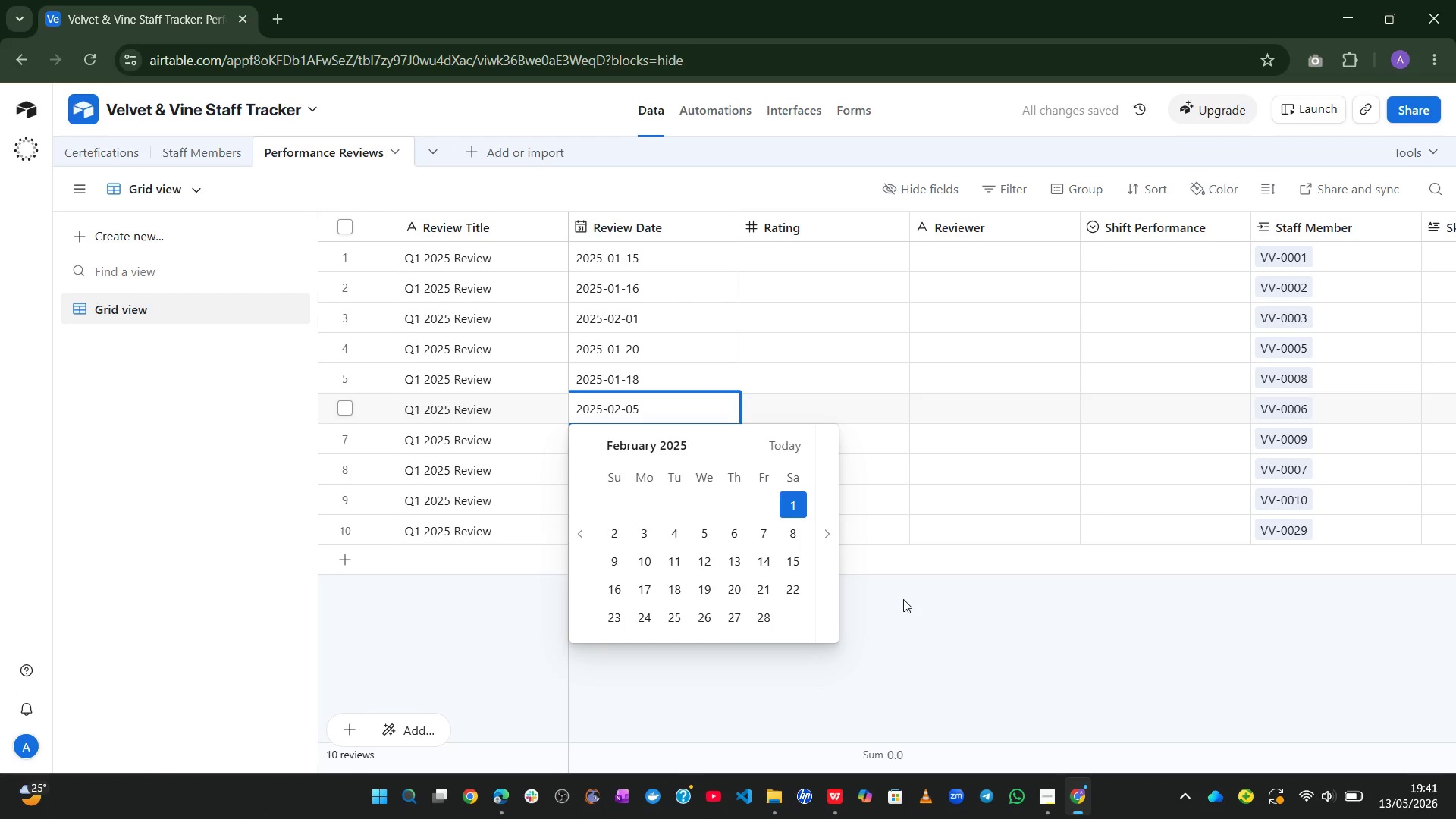 
left_click([907, 601])
 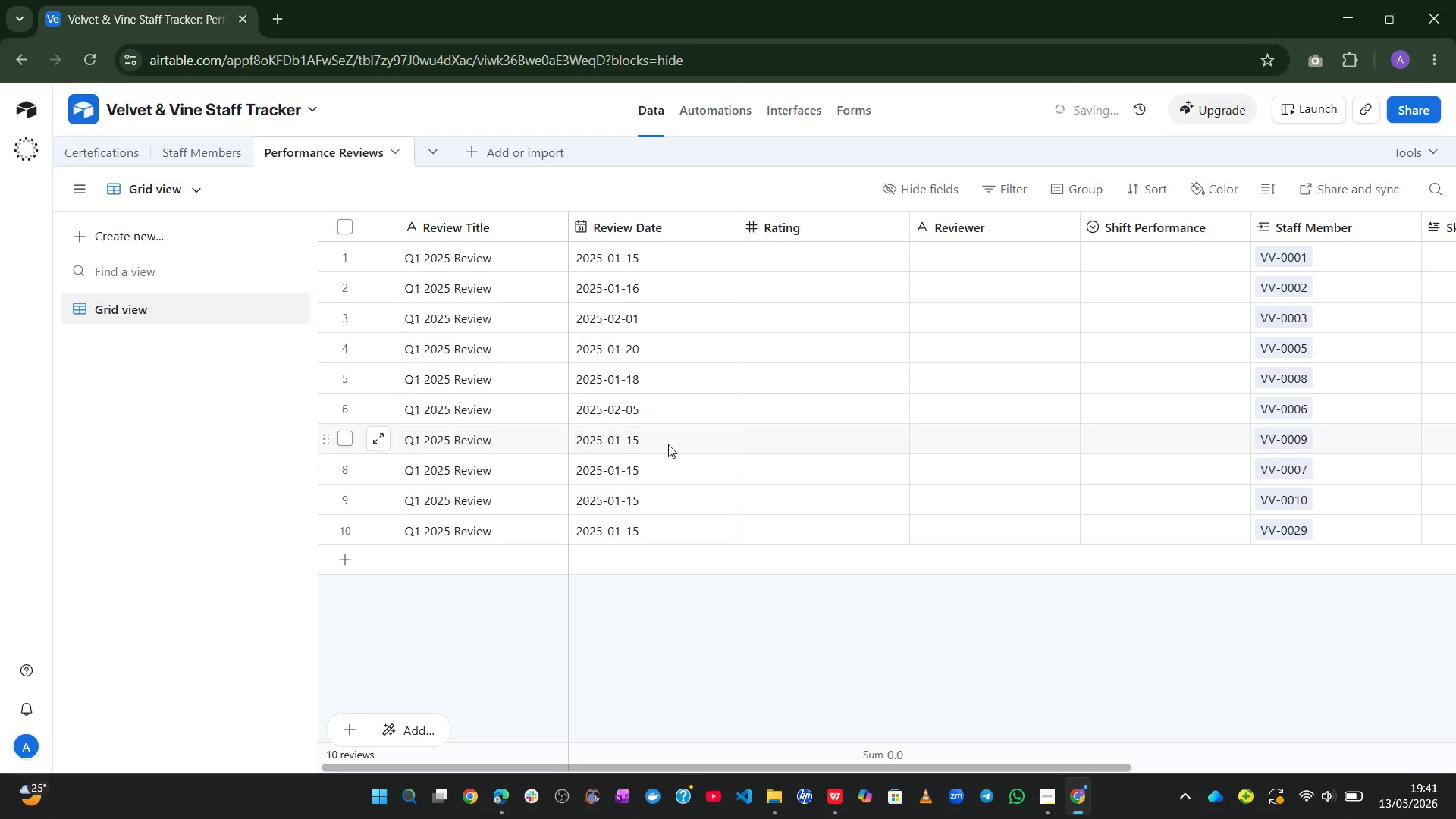 
left_click([667, 445])
 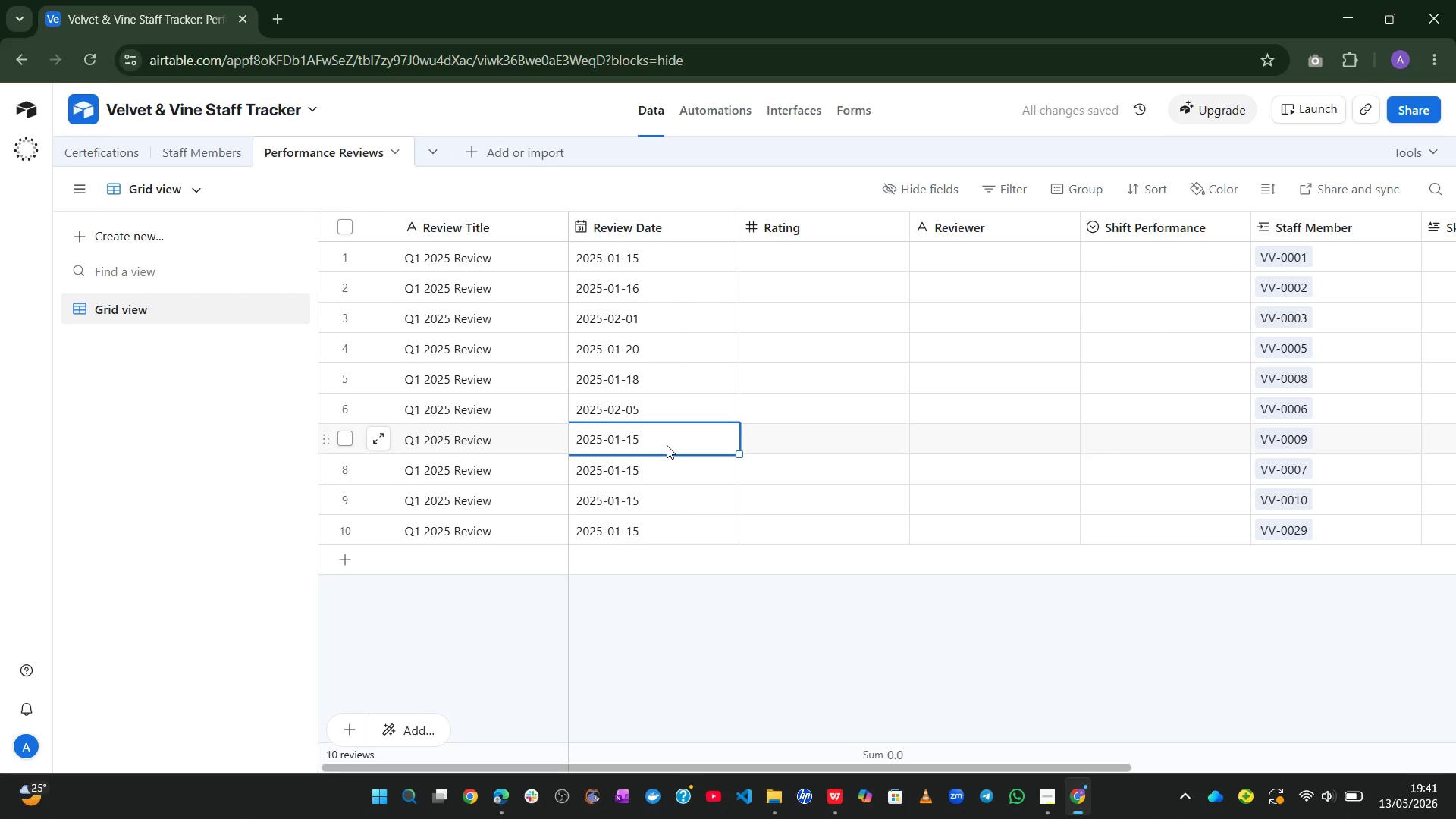 
double_click([667, 445])
 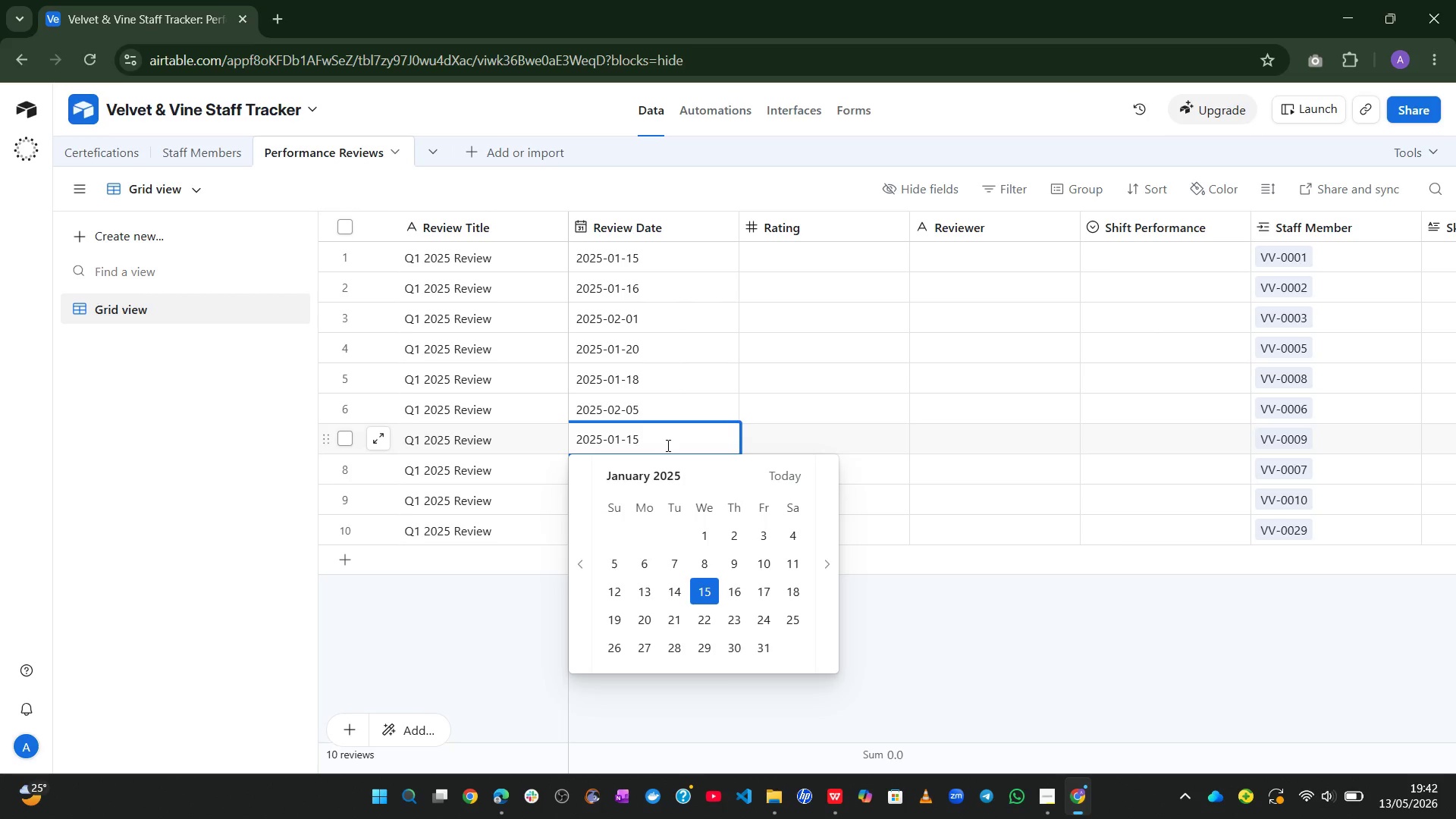 
wait(12.17)
 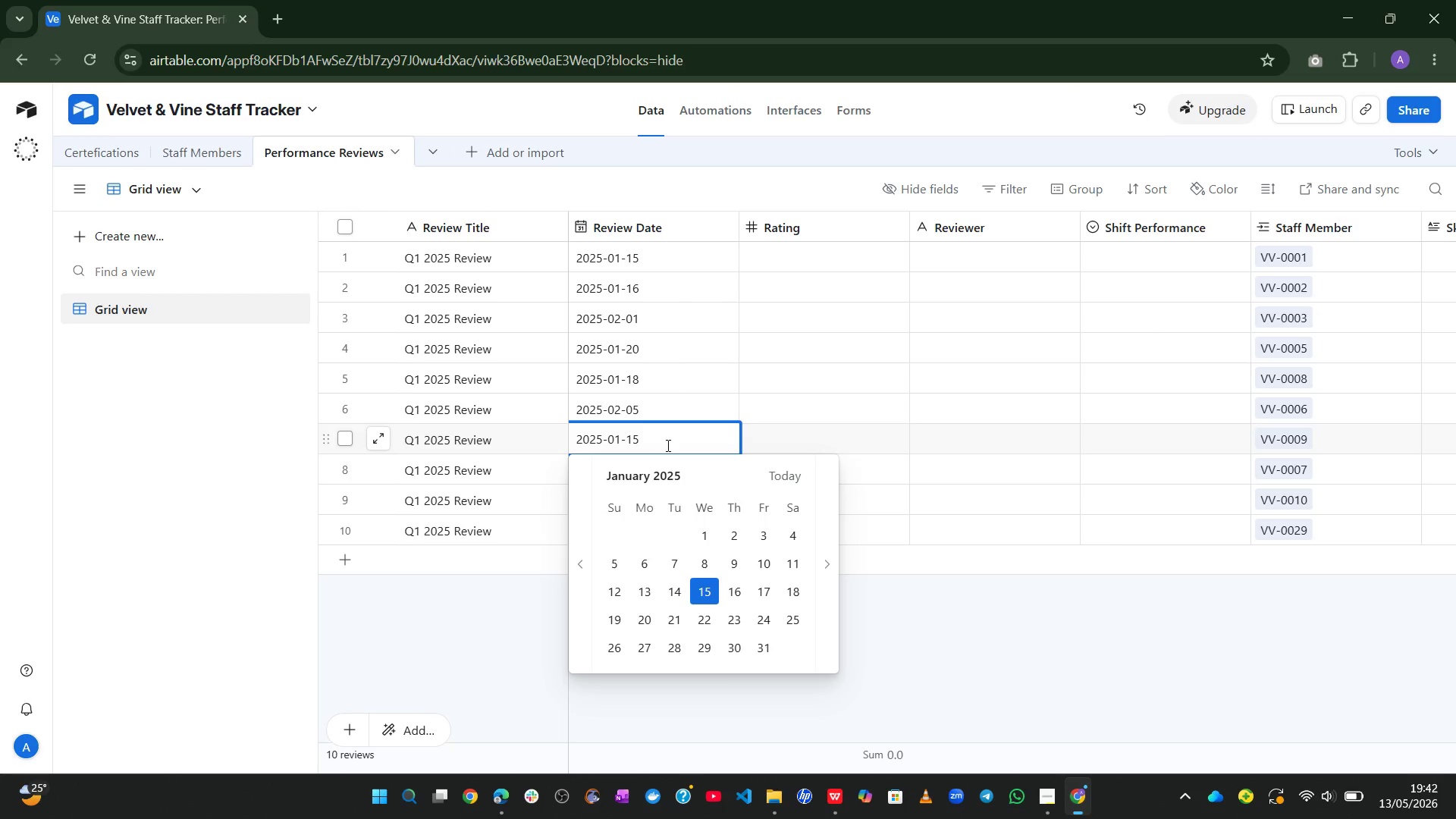 
key(Backspace)
key(Backspace)
type(25)
 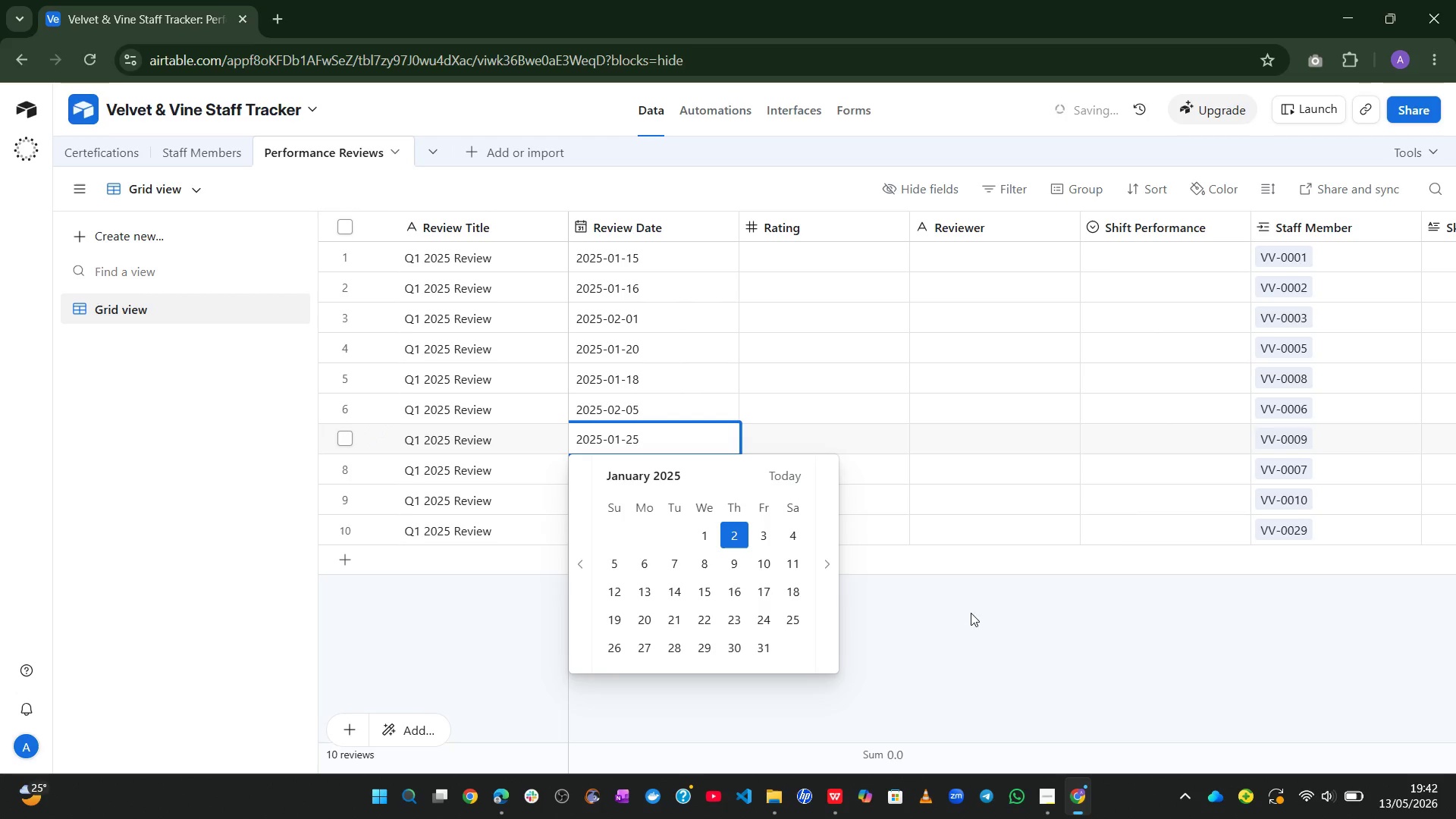 
left_click([996, 643])
 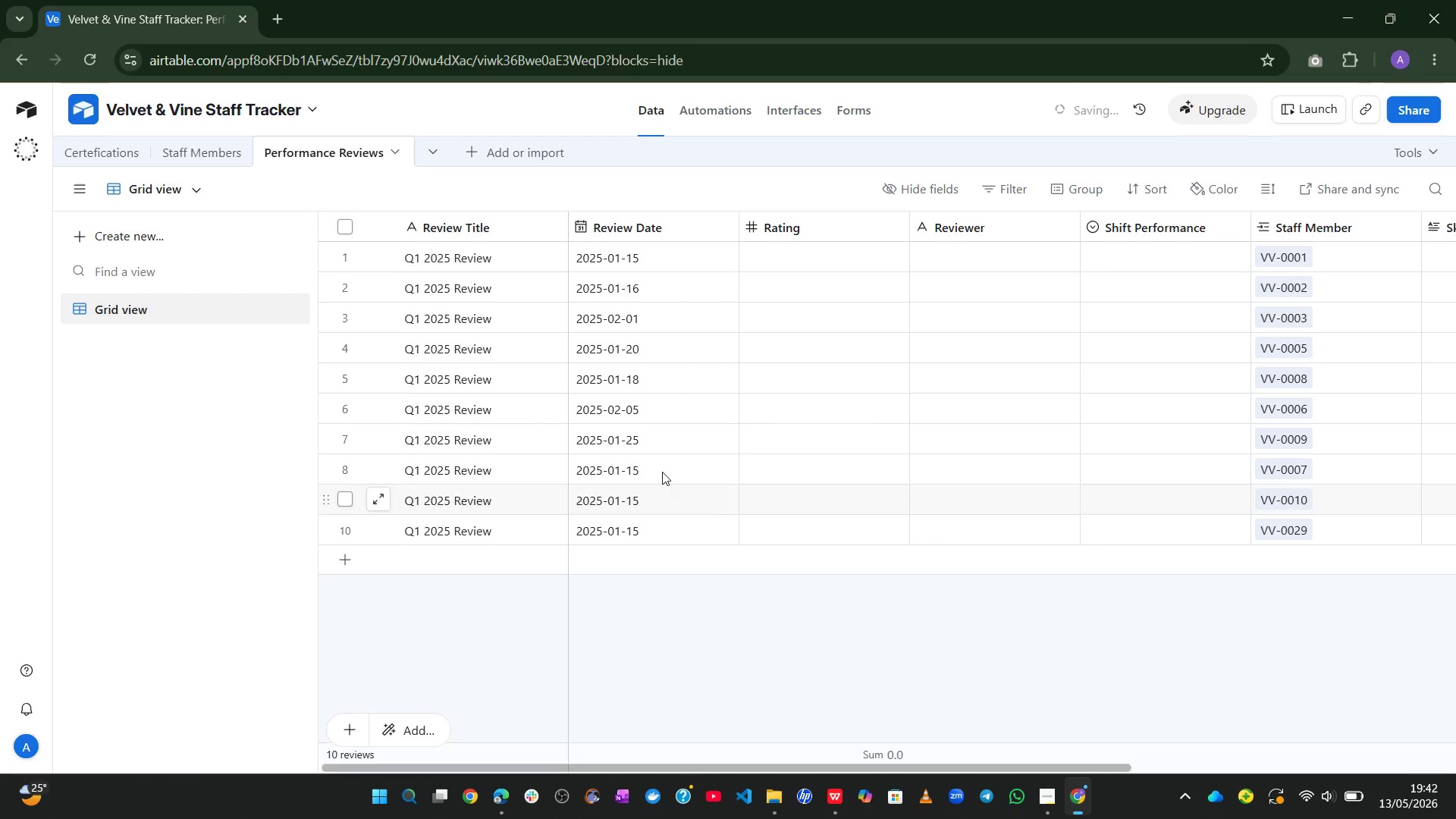 
left_click([668, 463])
 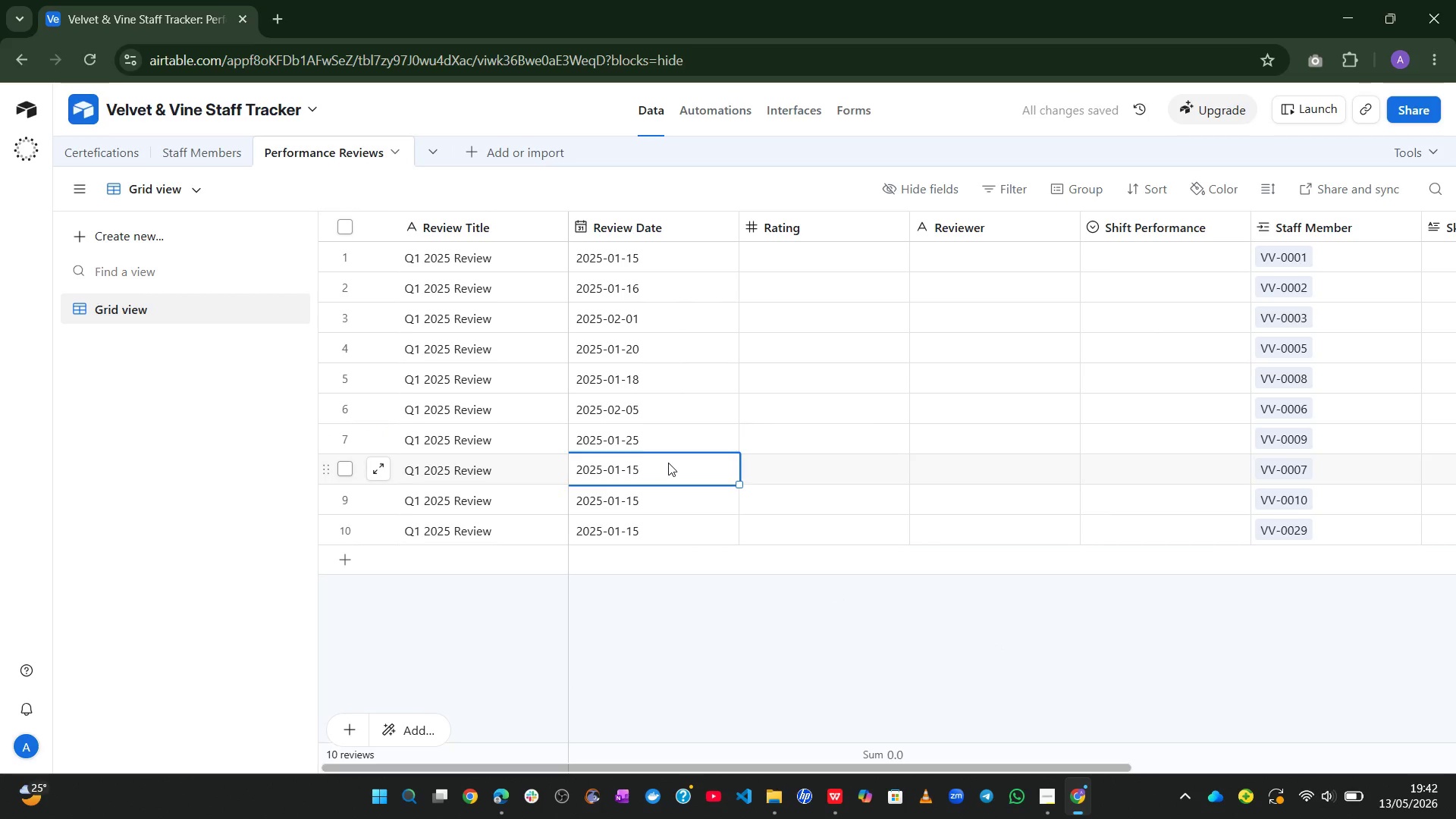 
double_click([668, 463])
 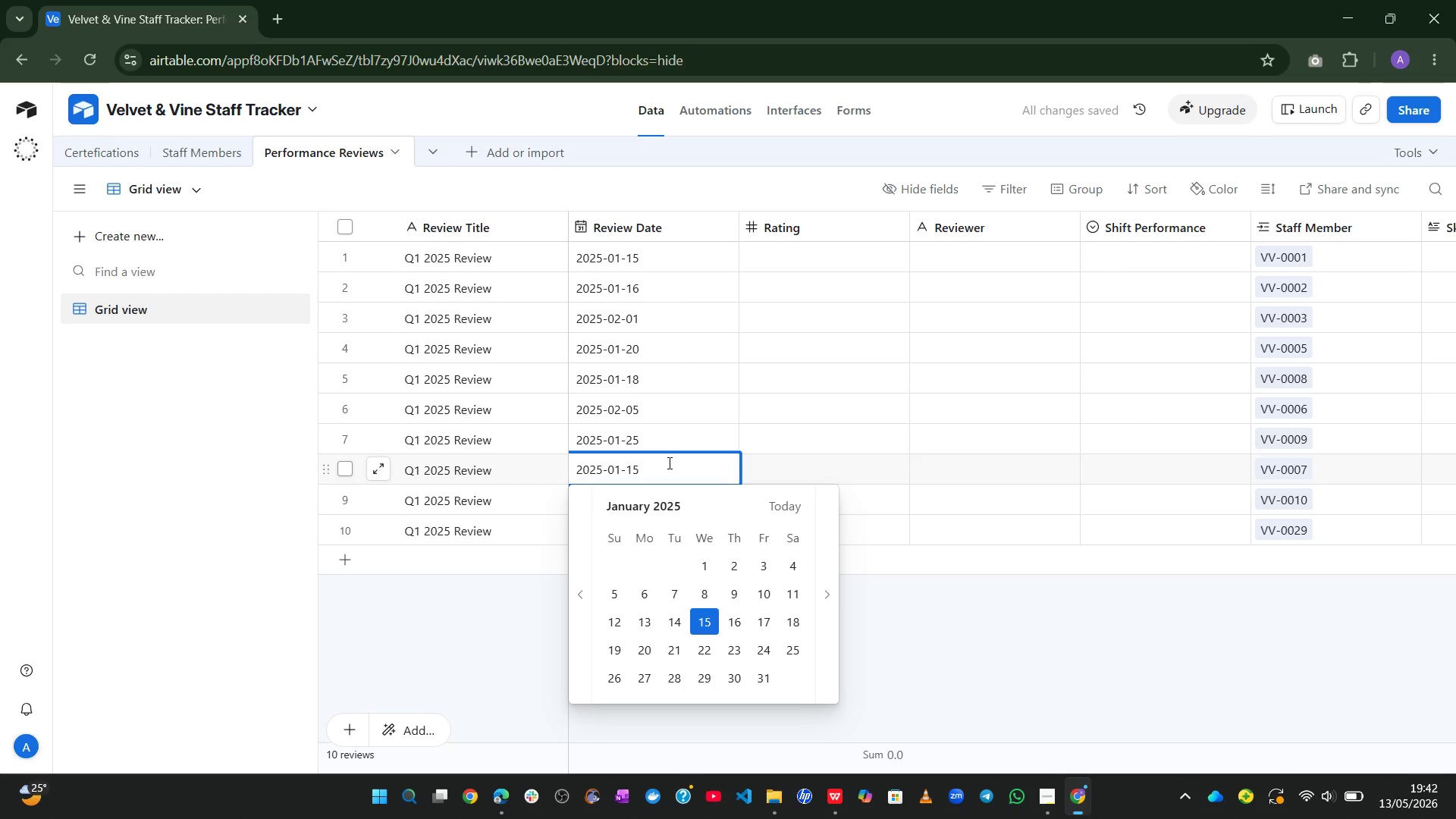 
key(Backspace)
key(Backspace)
type(22)
 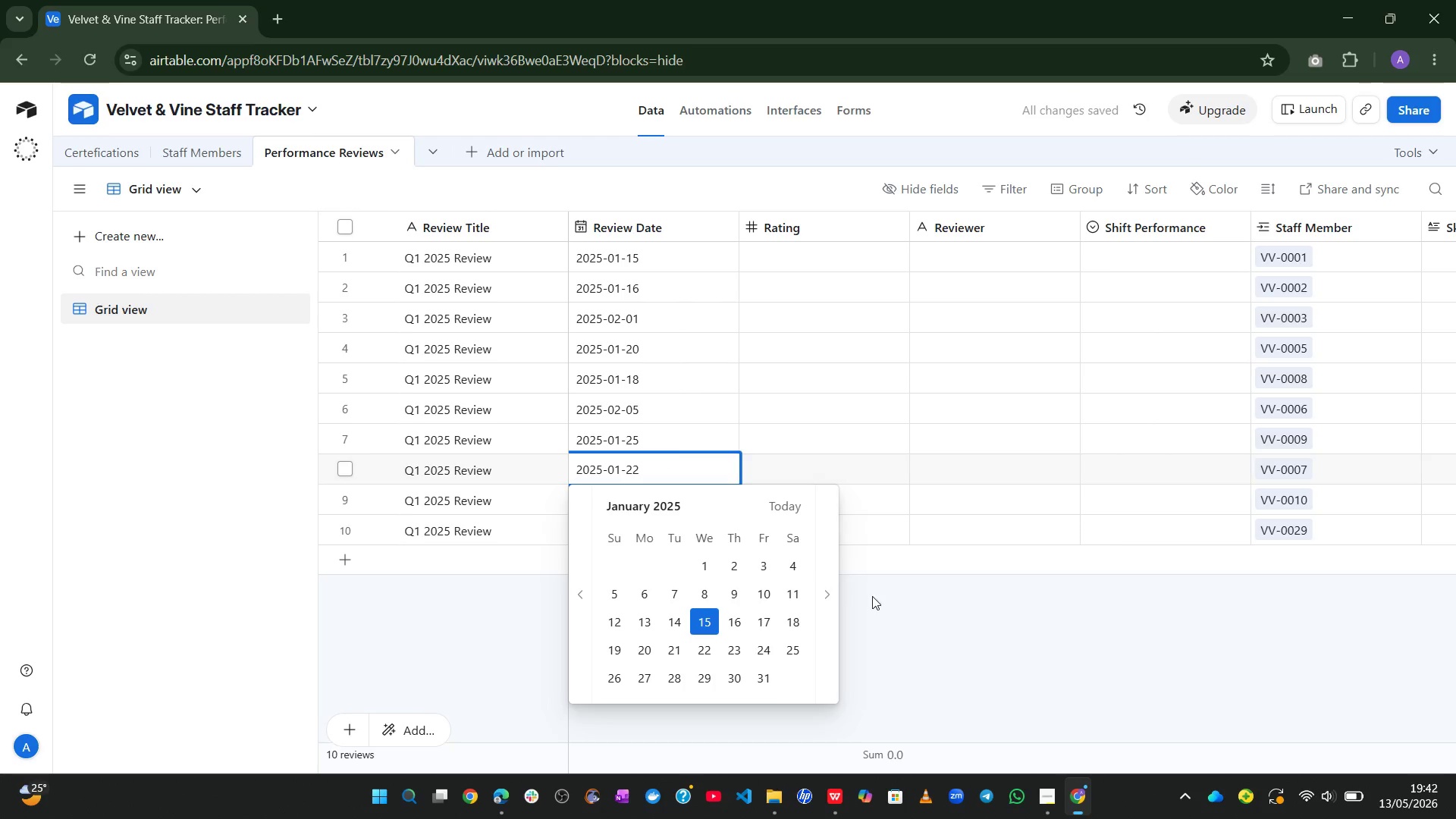 
left_click([888, 604])
 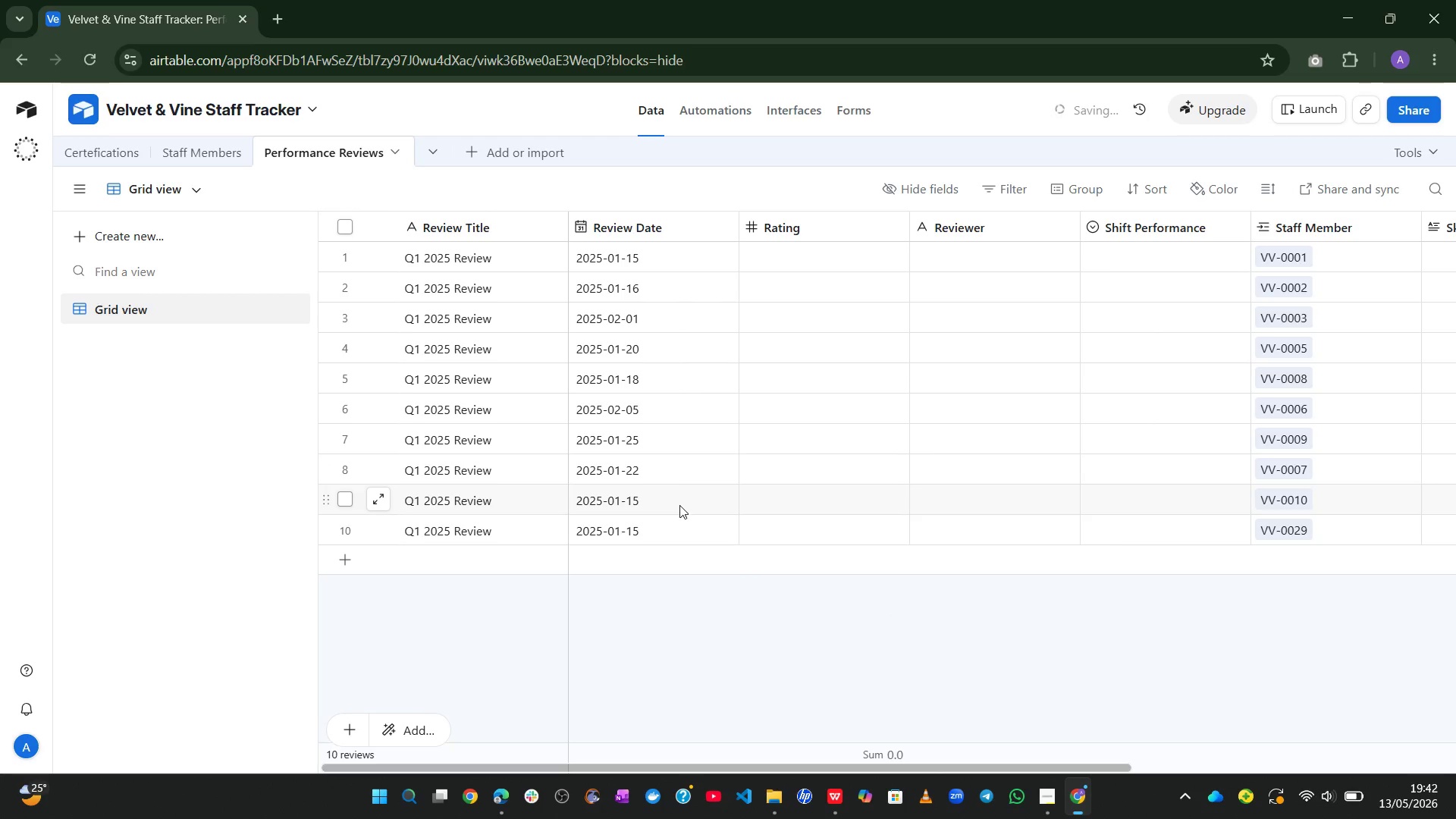 
double_click([679, 505])
 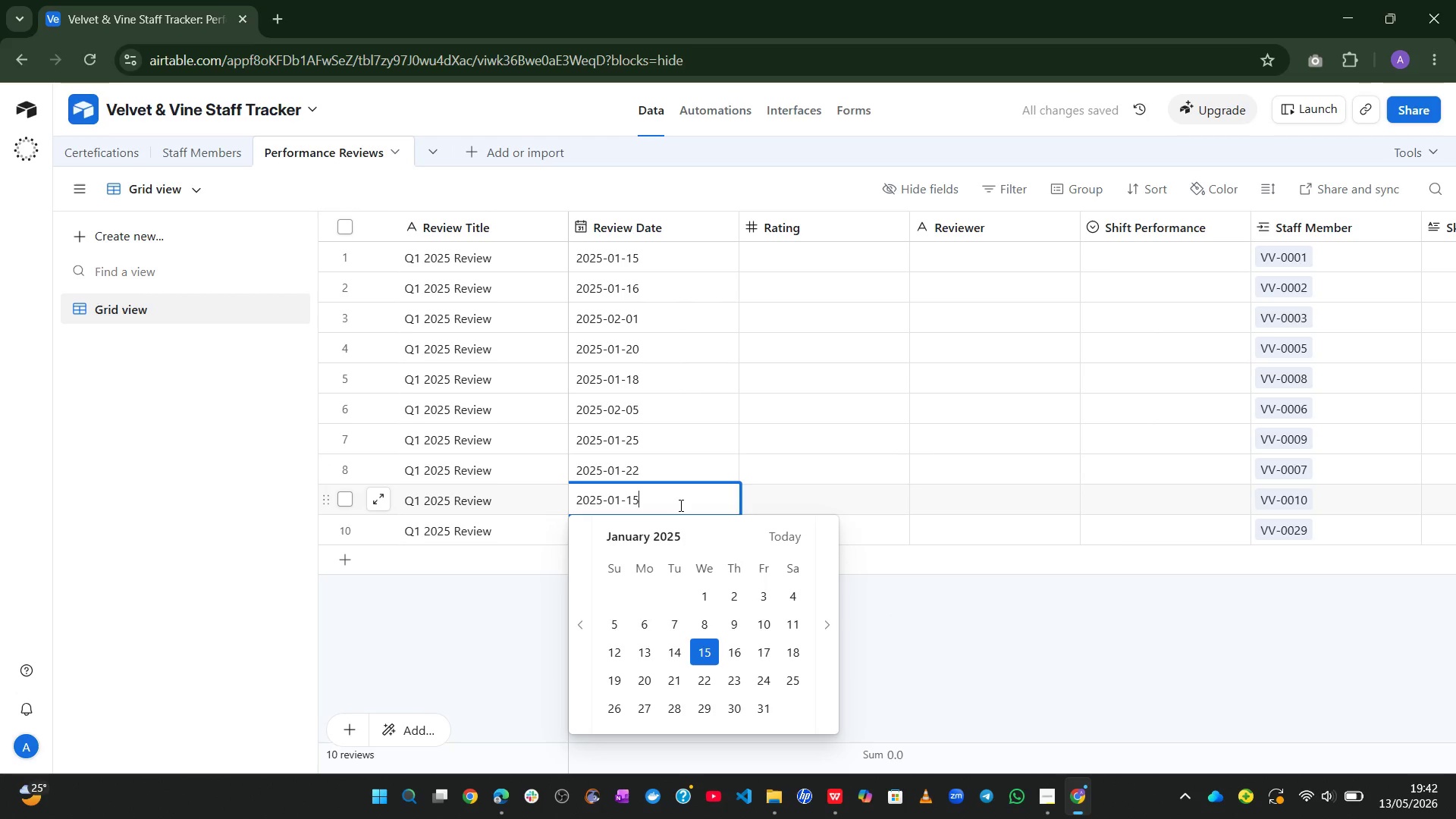 
key(Backspace)
 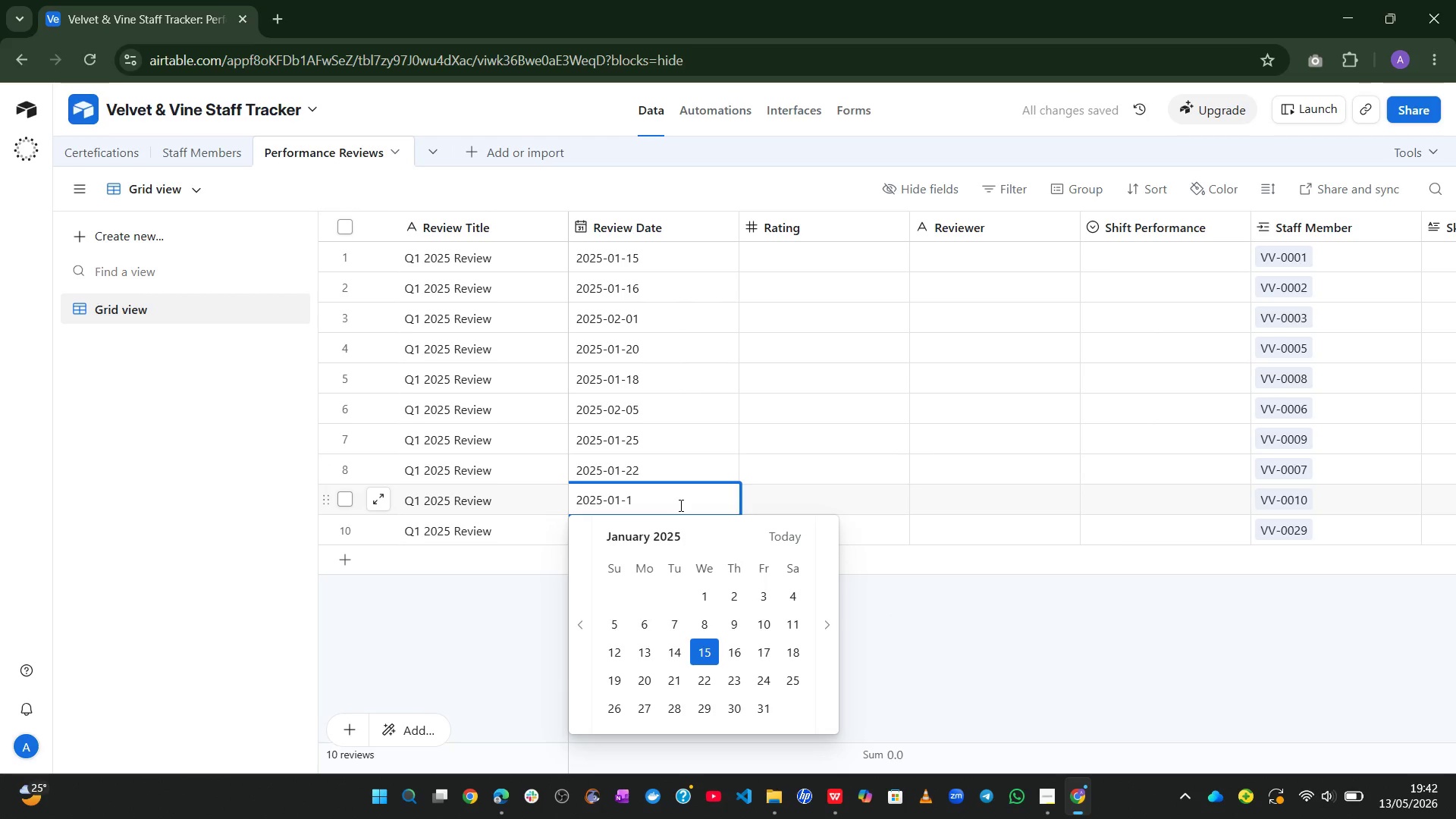 
key(9)
 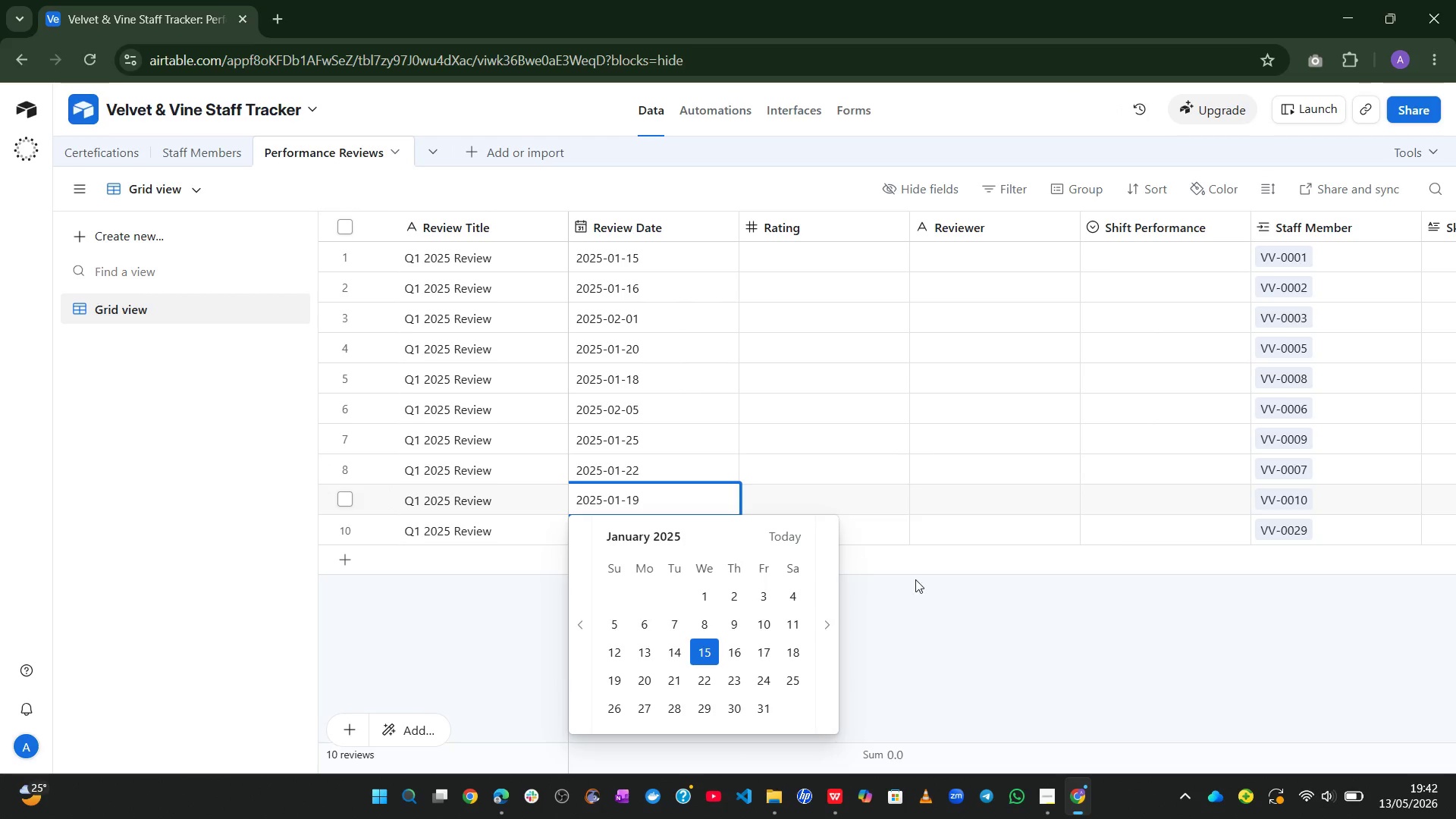 
left_click([940, 588])
 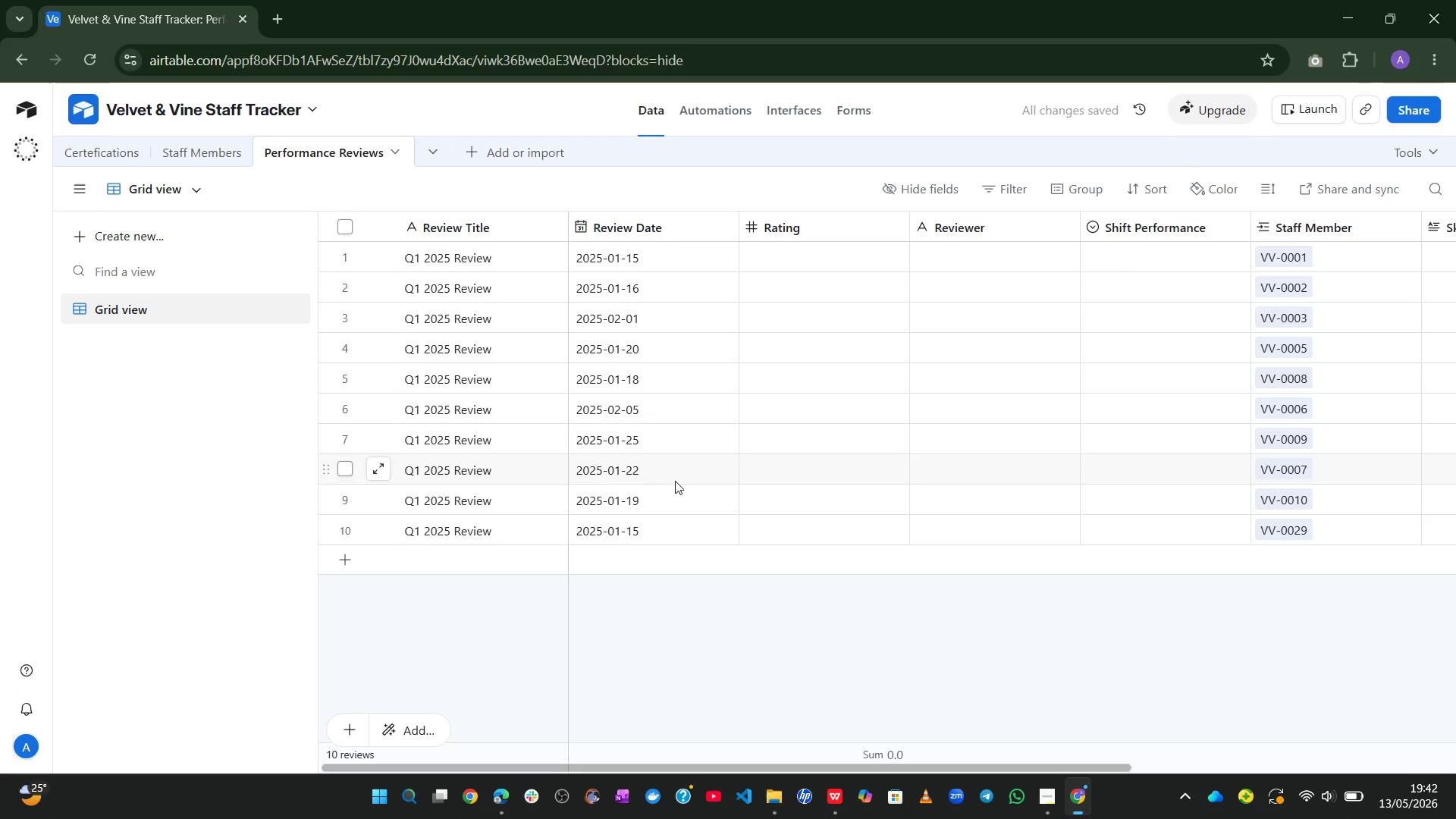 
double_click([675, 533])
 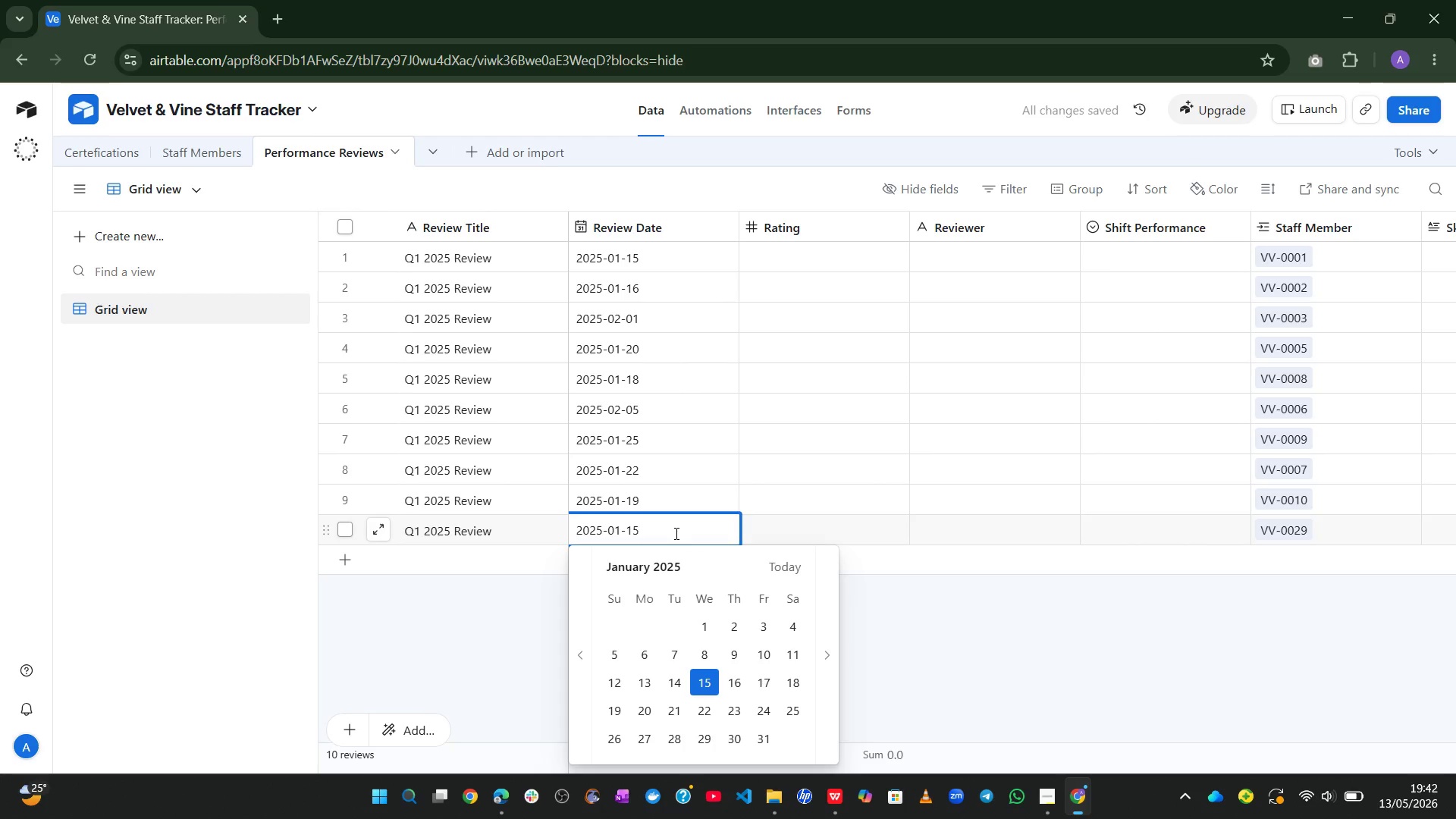 
key(Backspace)
 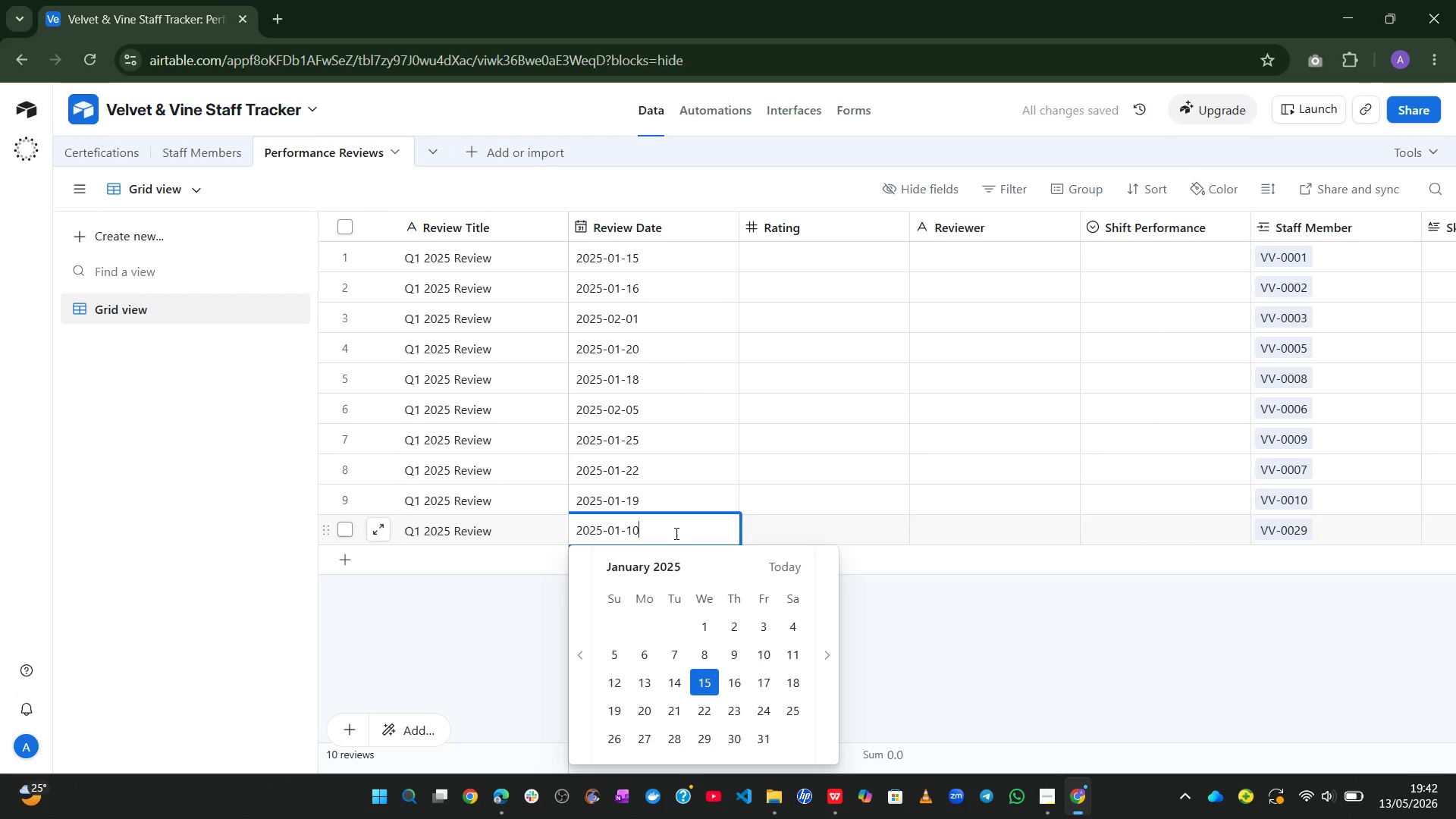 
key(0)
 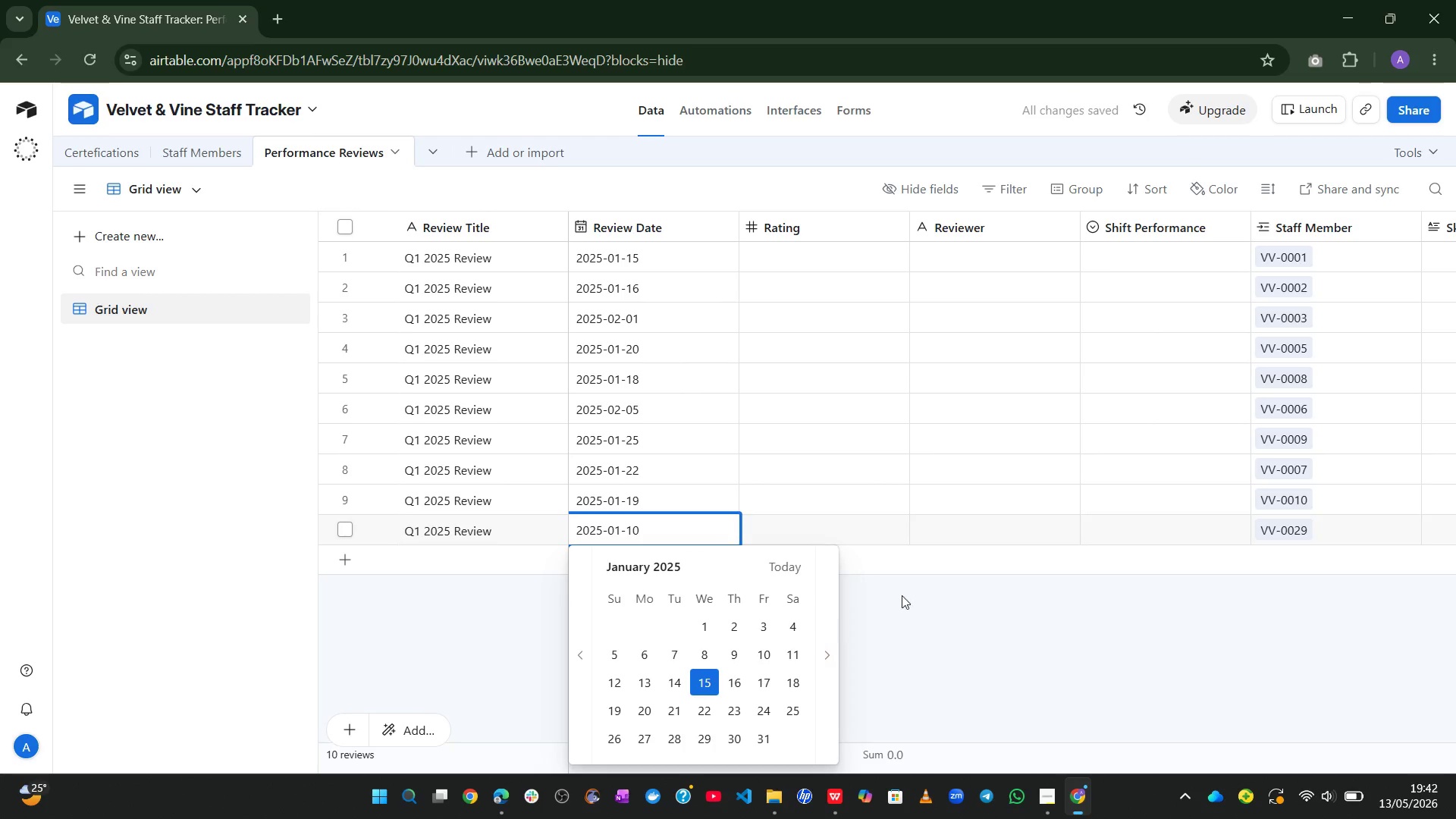 
left_click([933, 611])
 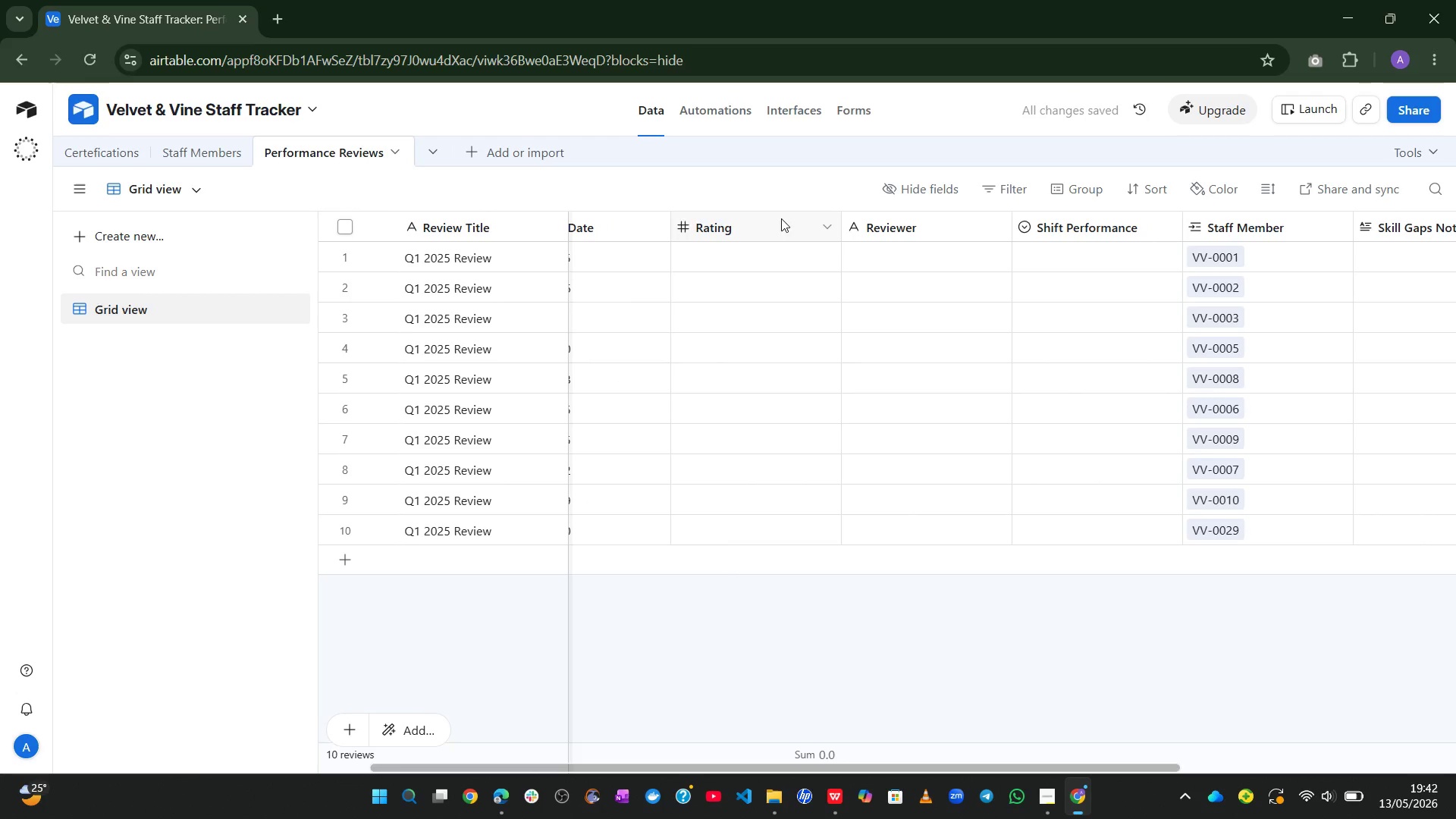 
left_click([754, 270])
 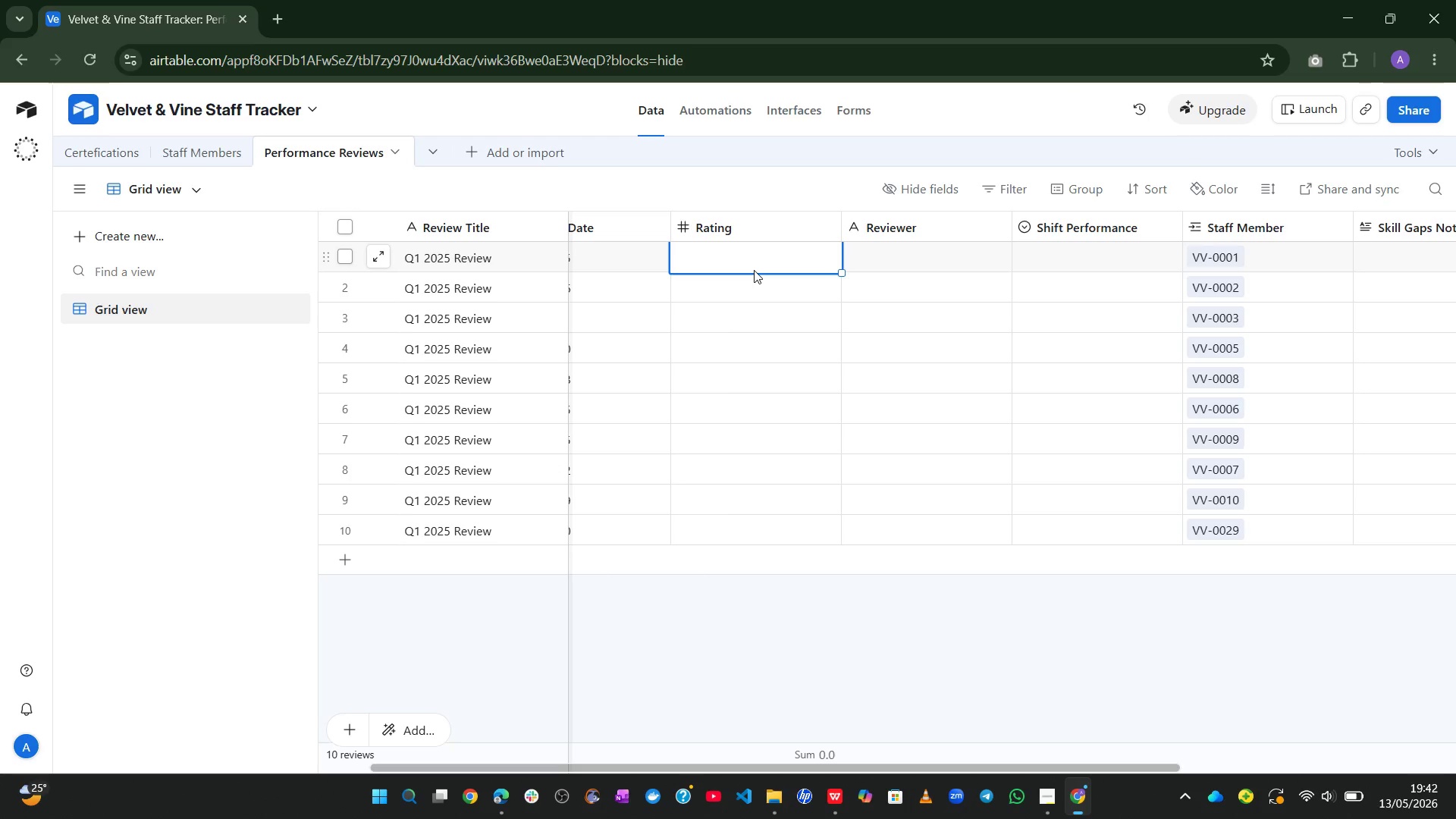 
key(Numpad4)
 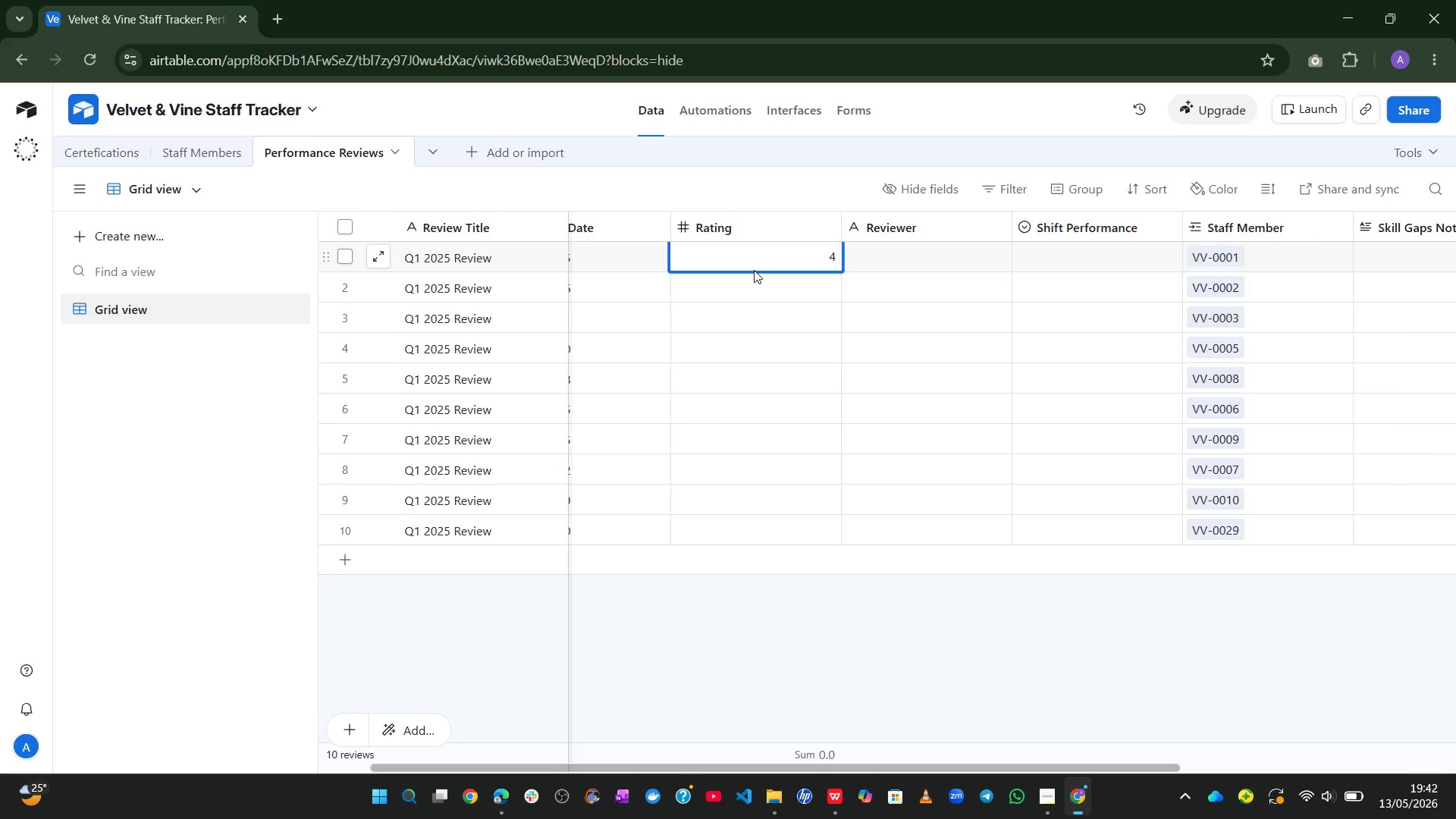 
key(NumpadDecimal)
 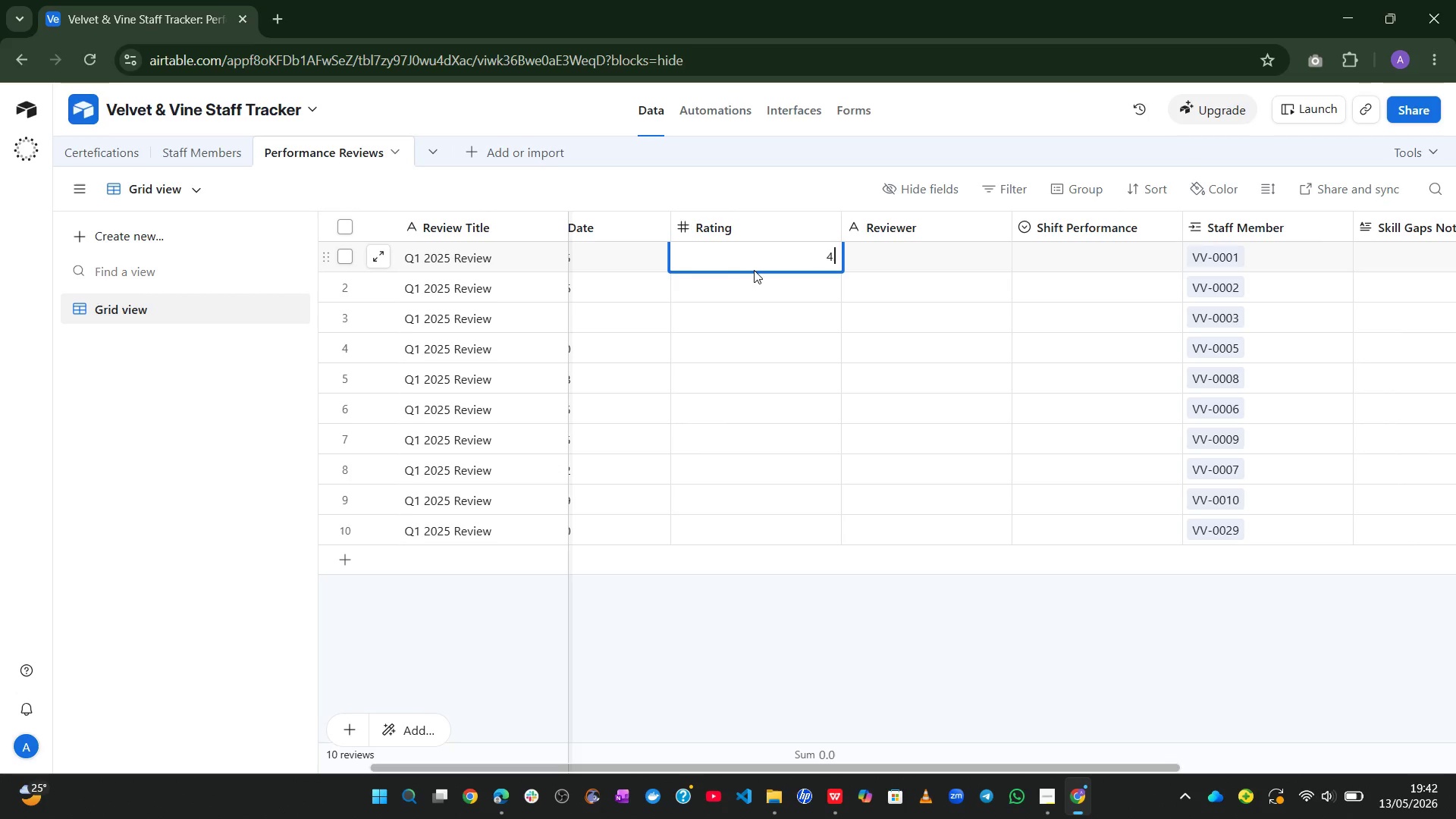 
key(Numpad8)
 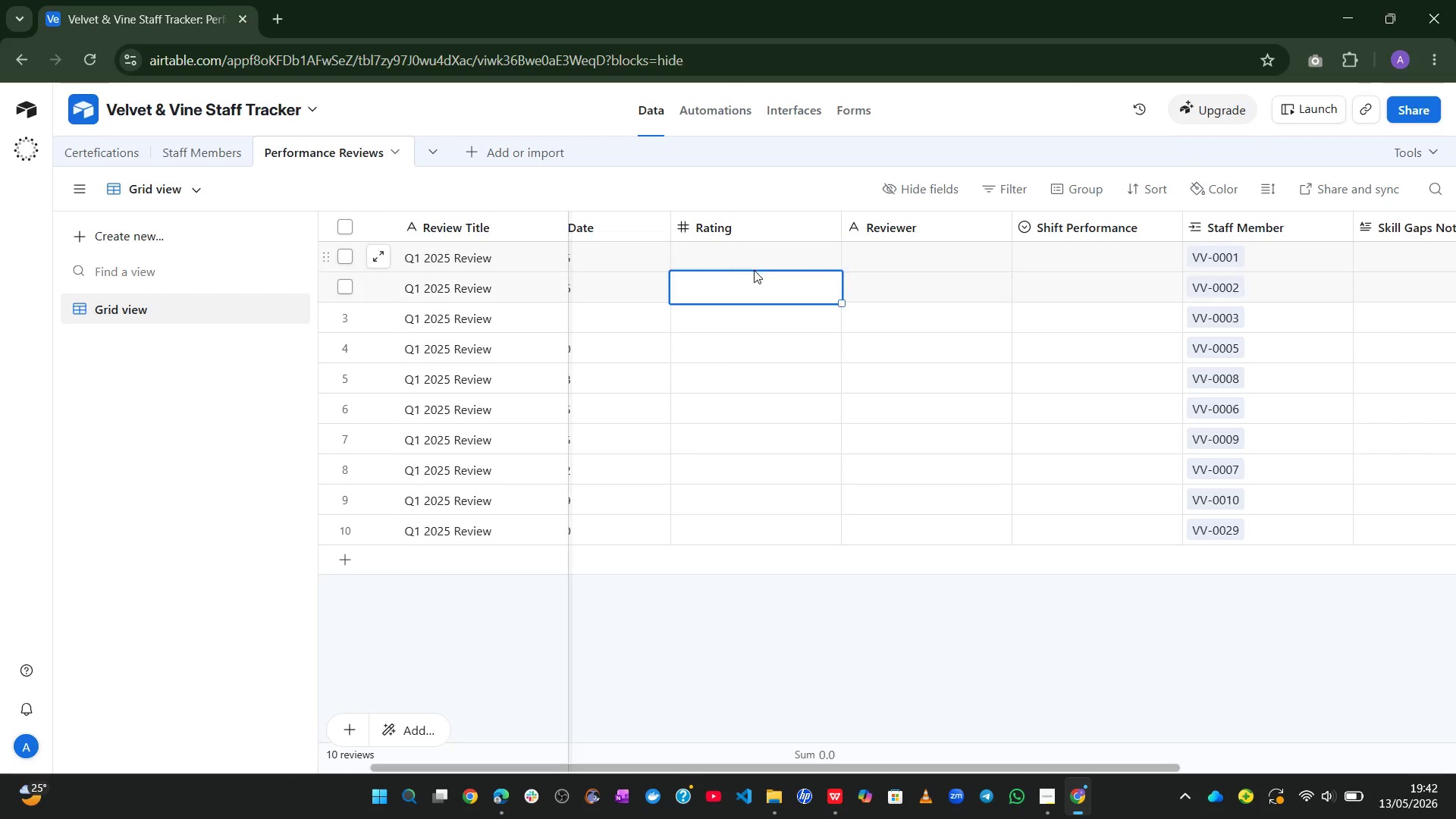 
key(Enter)
 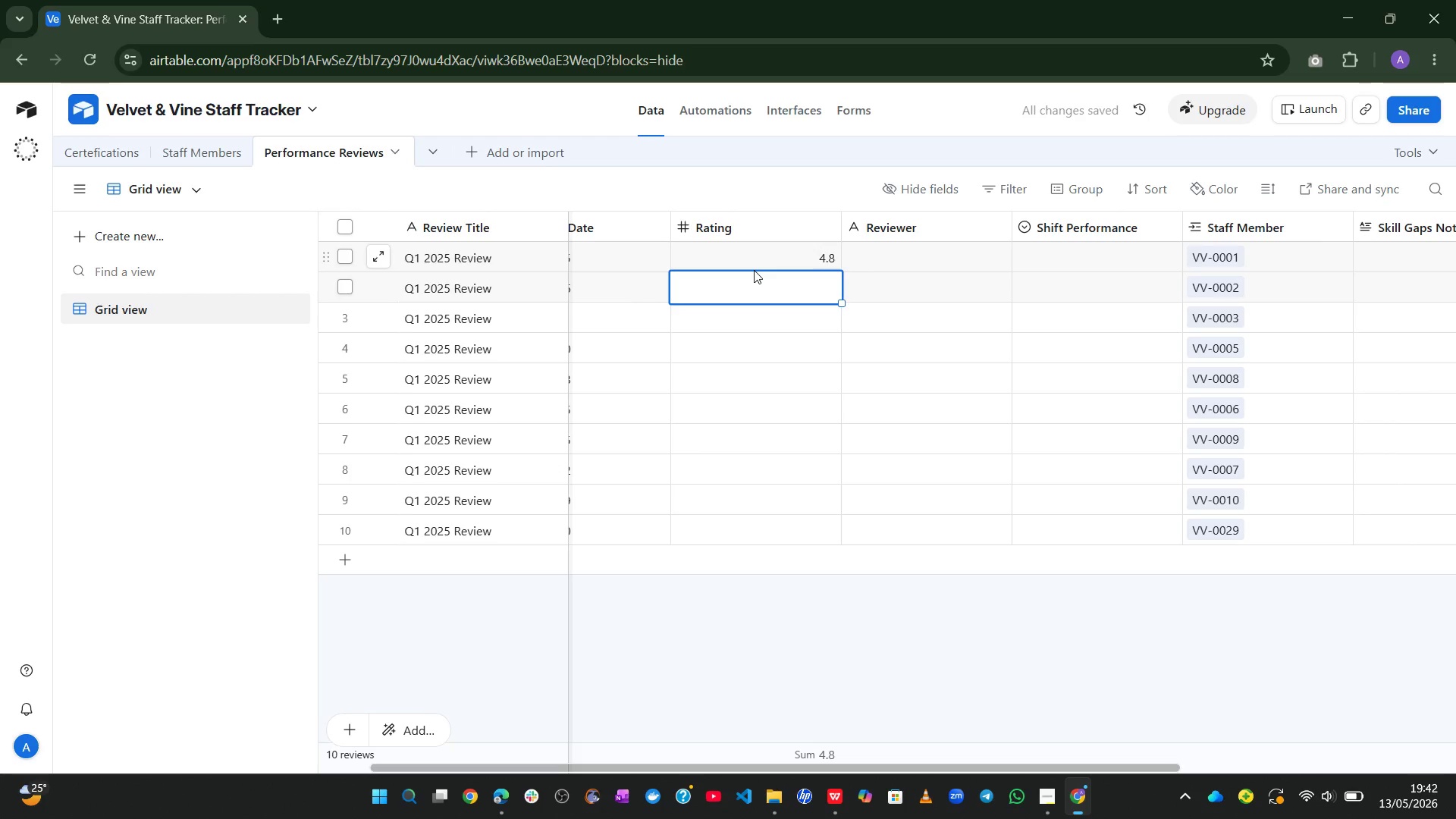 
key(Numpad4)
 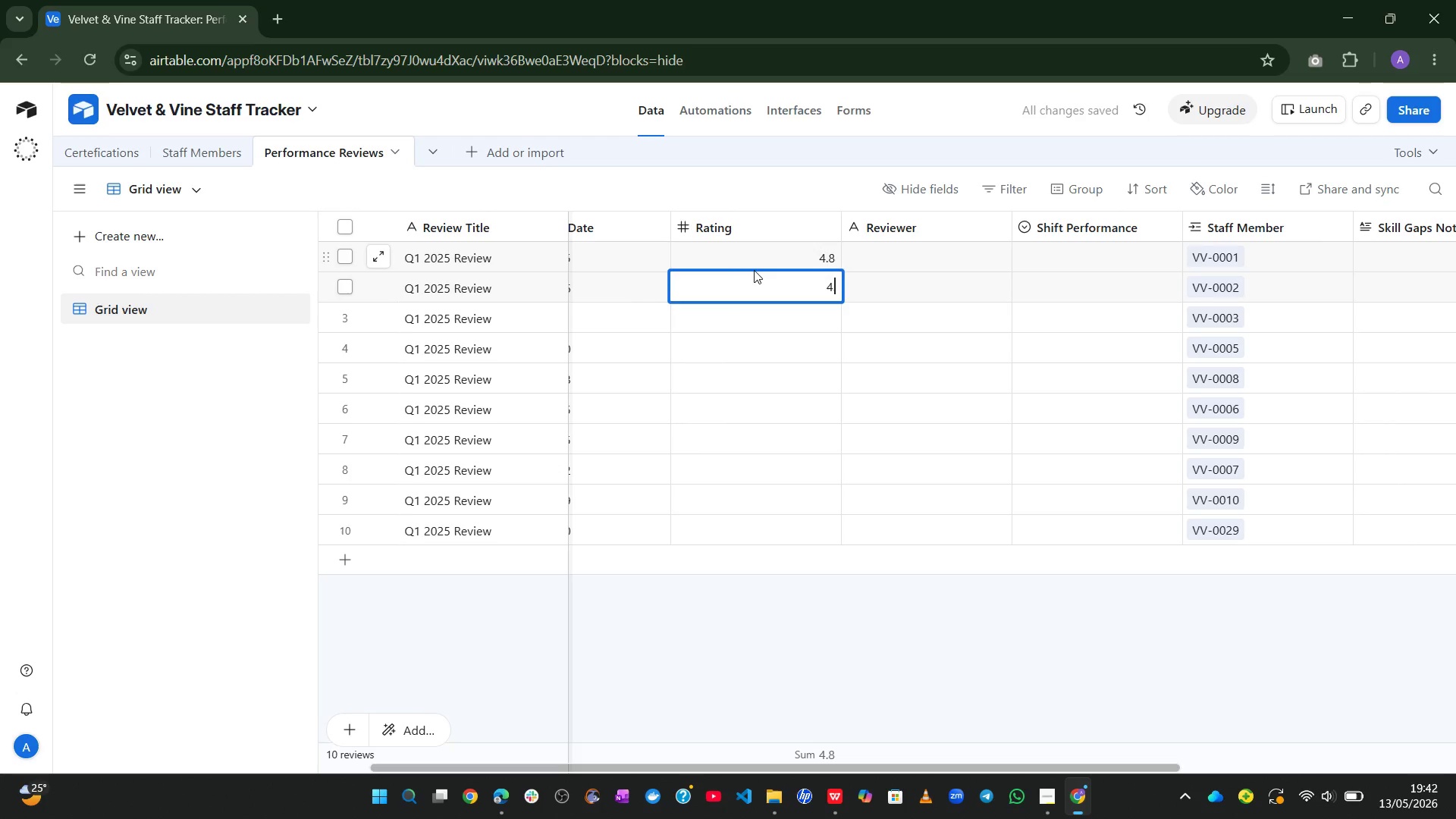 
key(NumpadDecimal)
 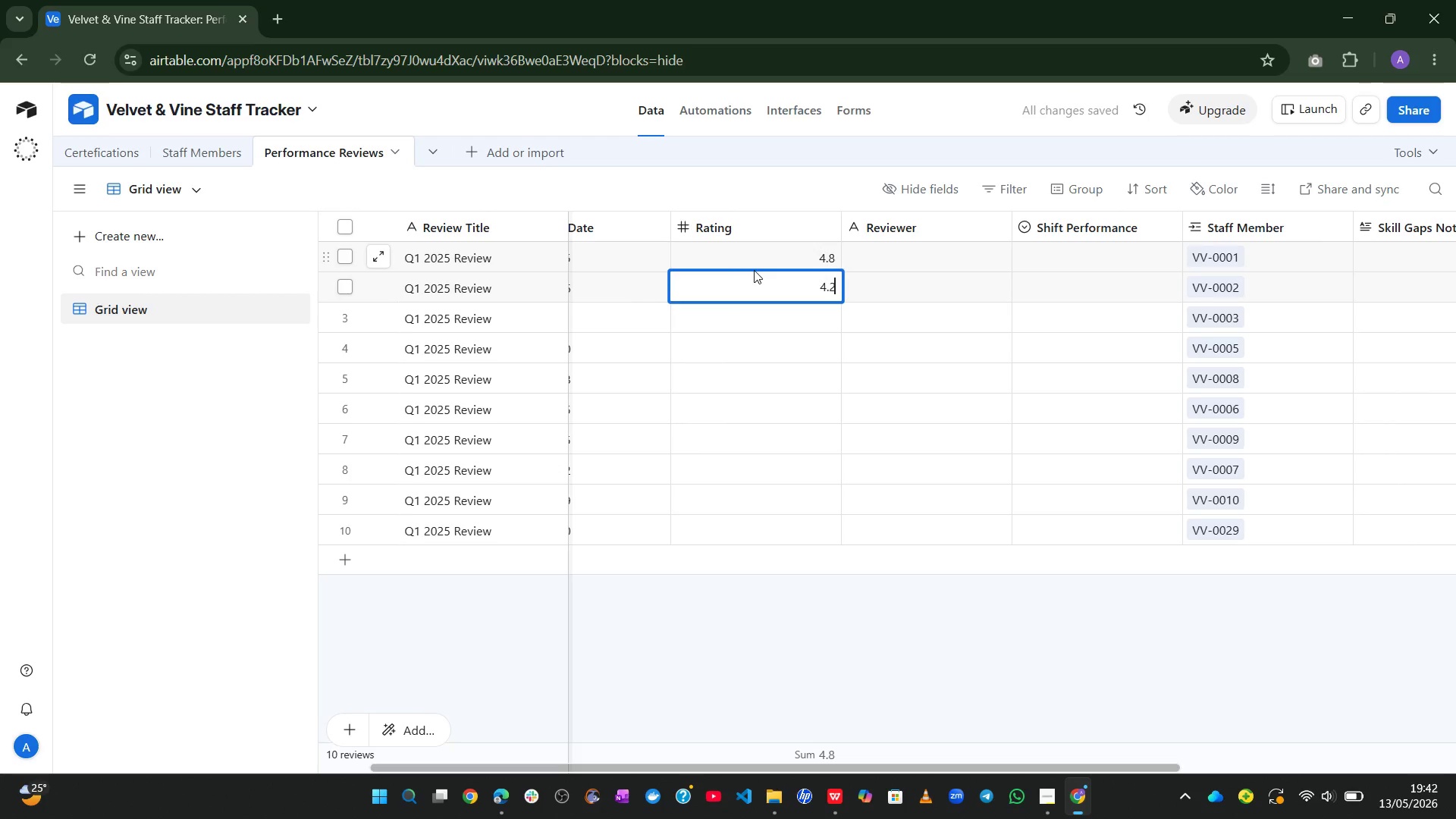 
key(Numpad2)
 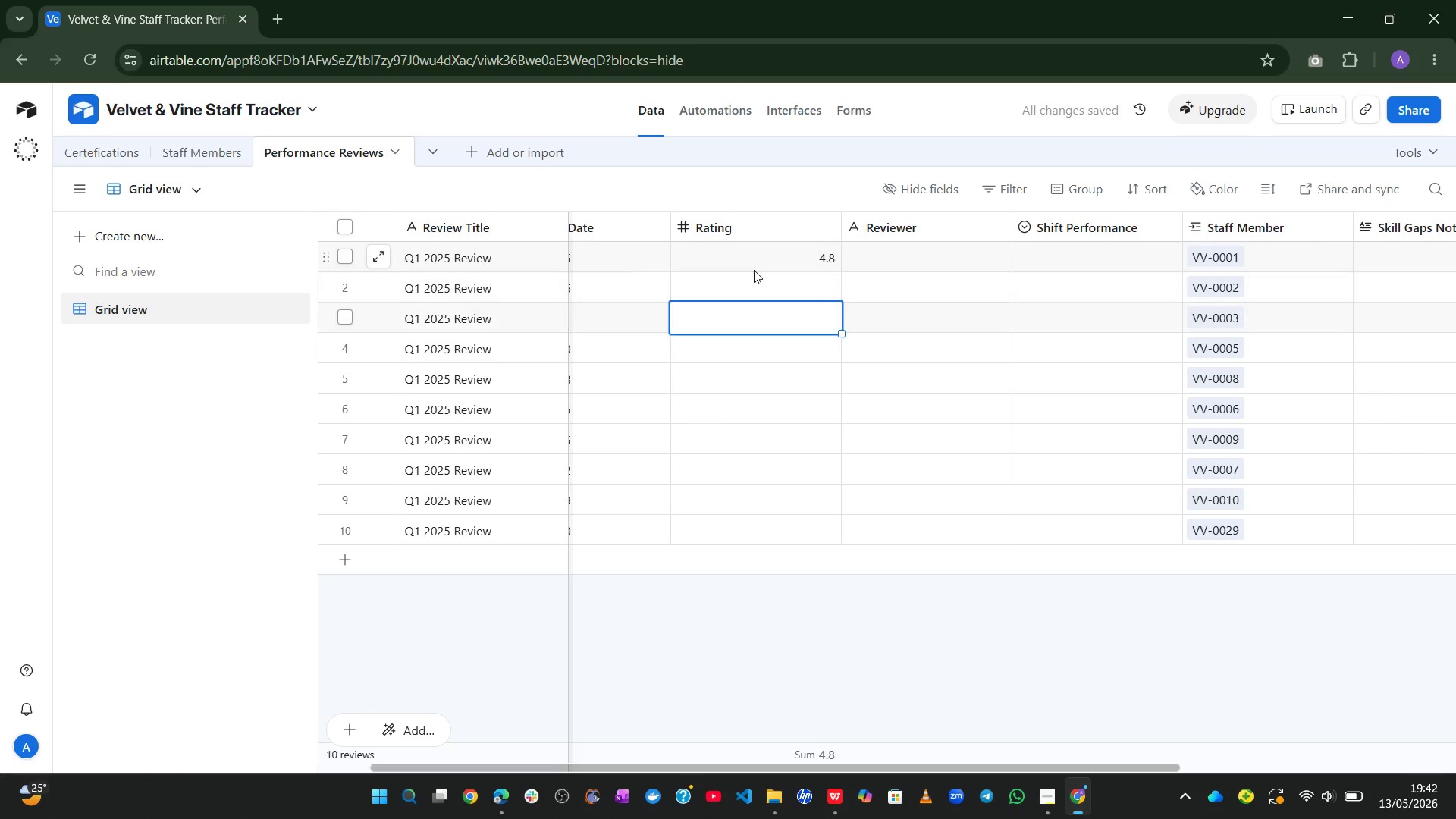 
key(Enter)
 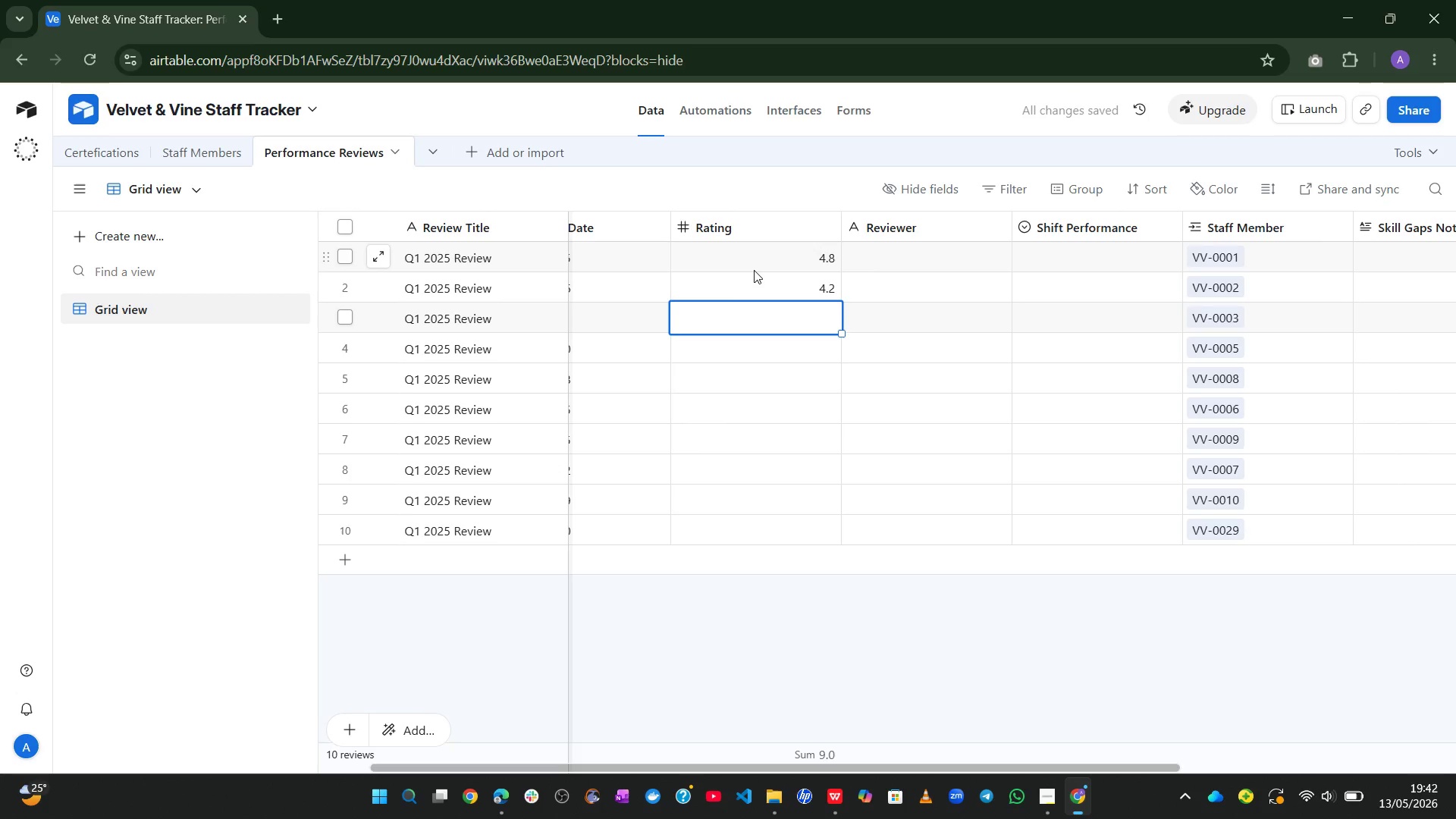 
key(Numpad3)
 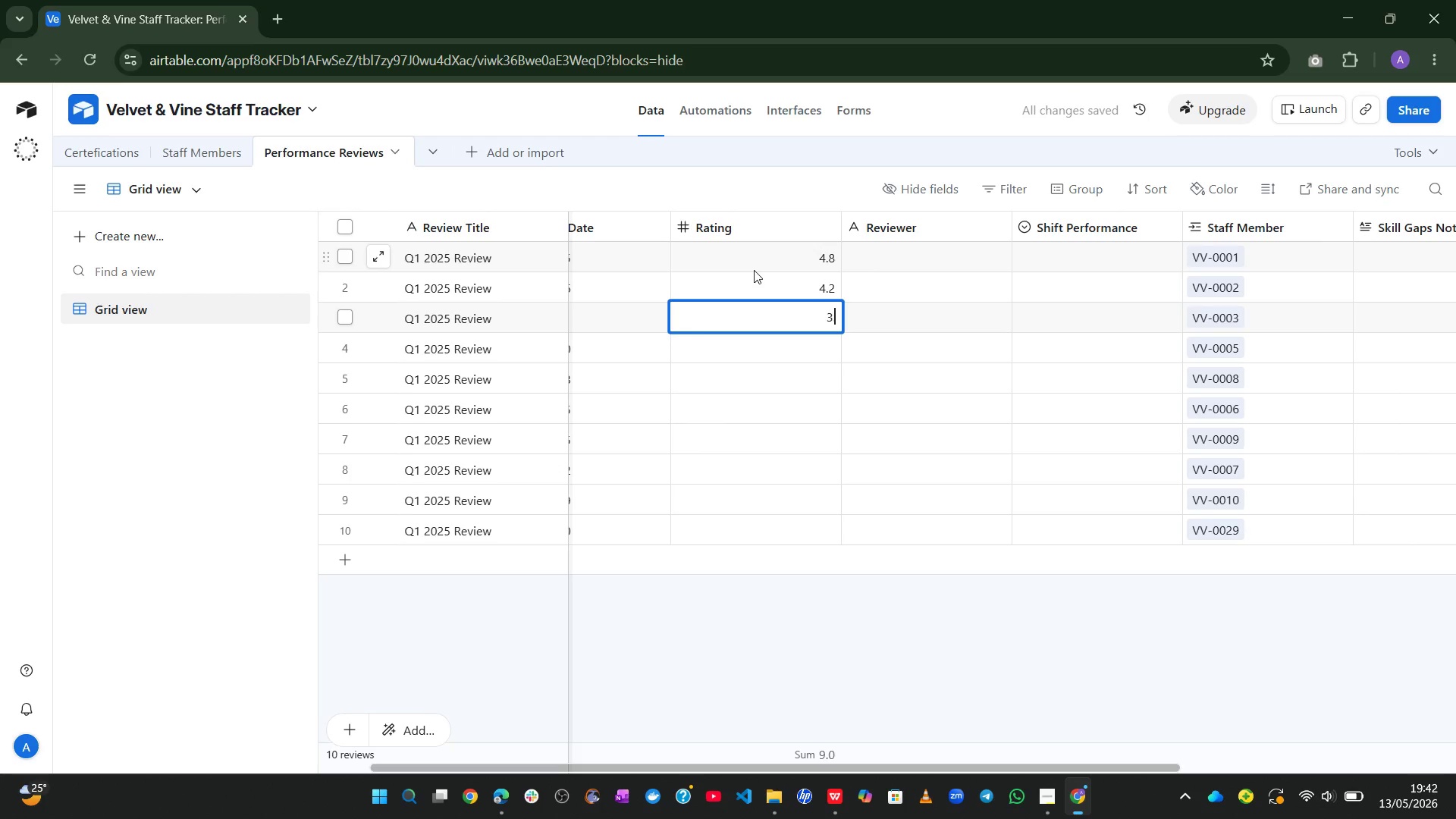 
key(NumpadDecimal)
 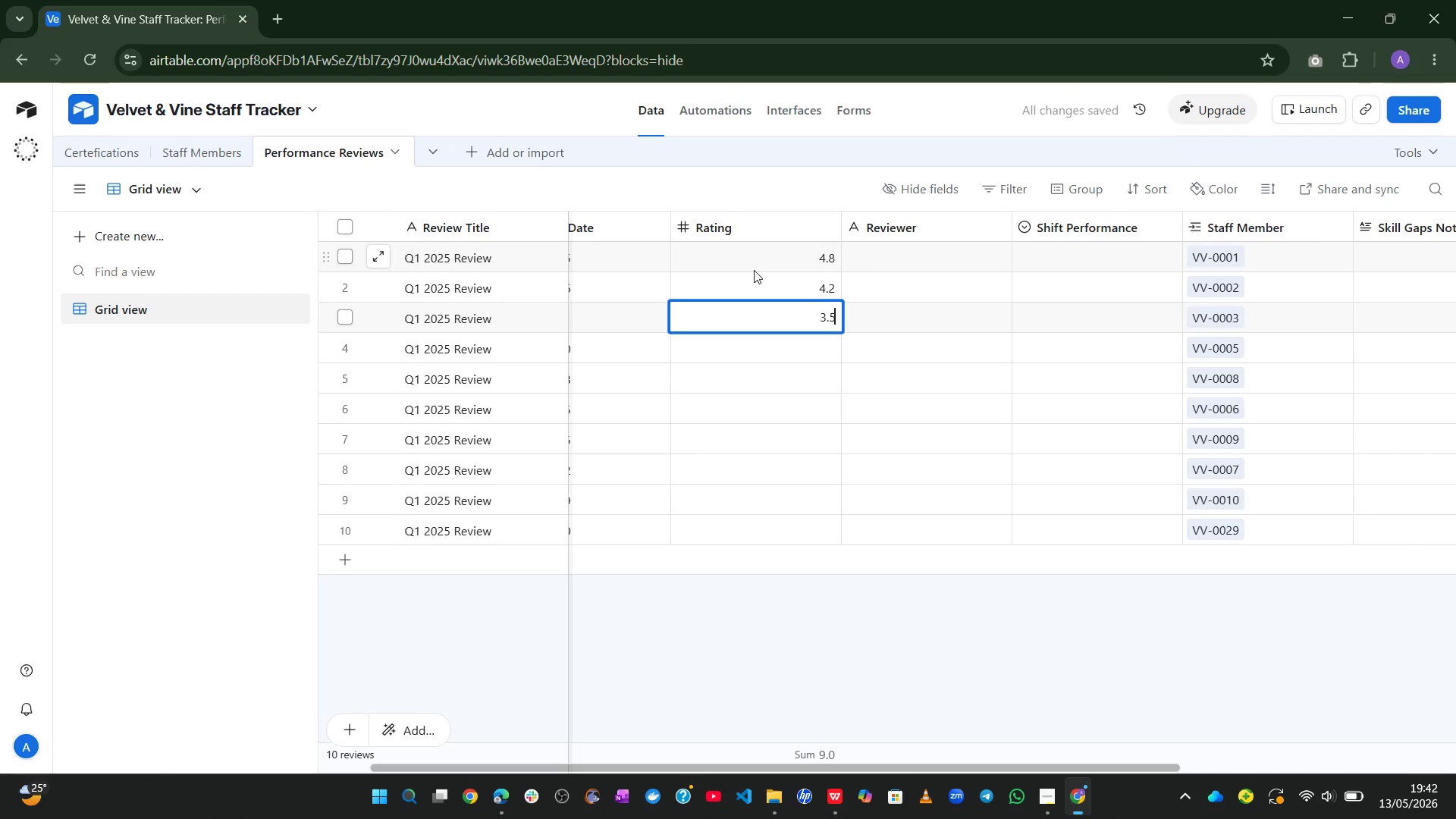 
key(Numpad5)
 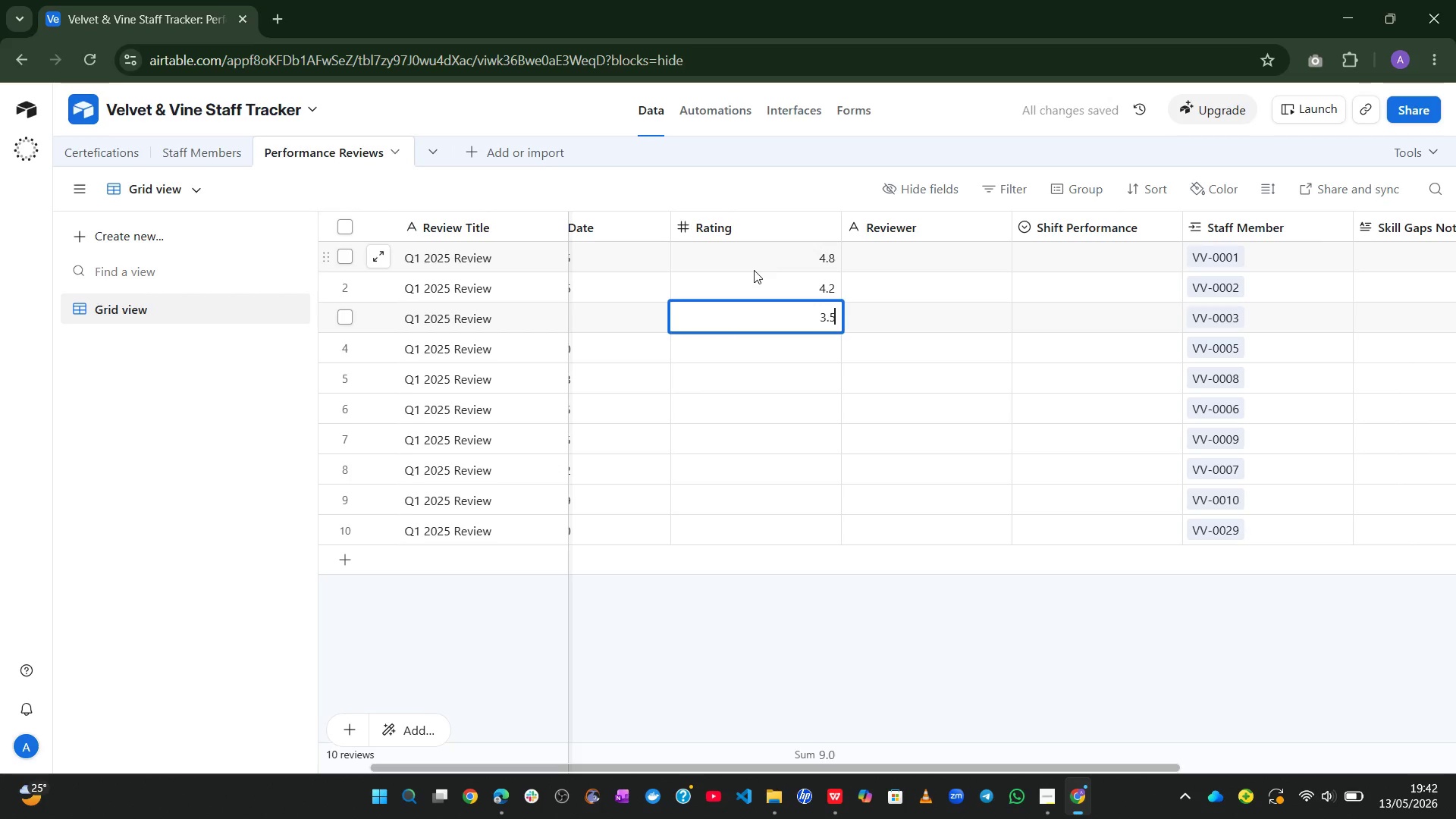 
key(Enter)
 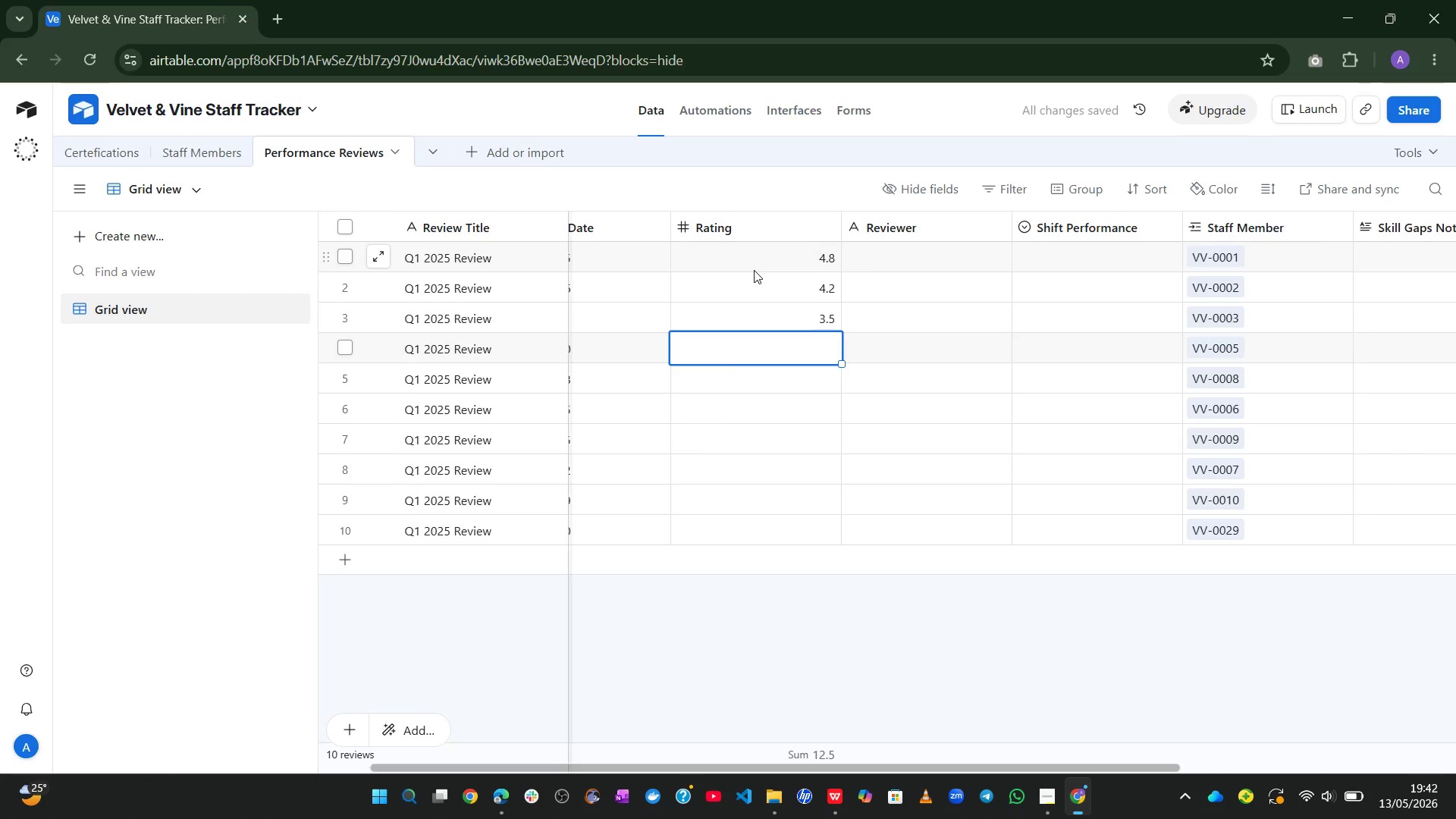 
key(Numpad4)
 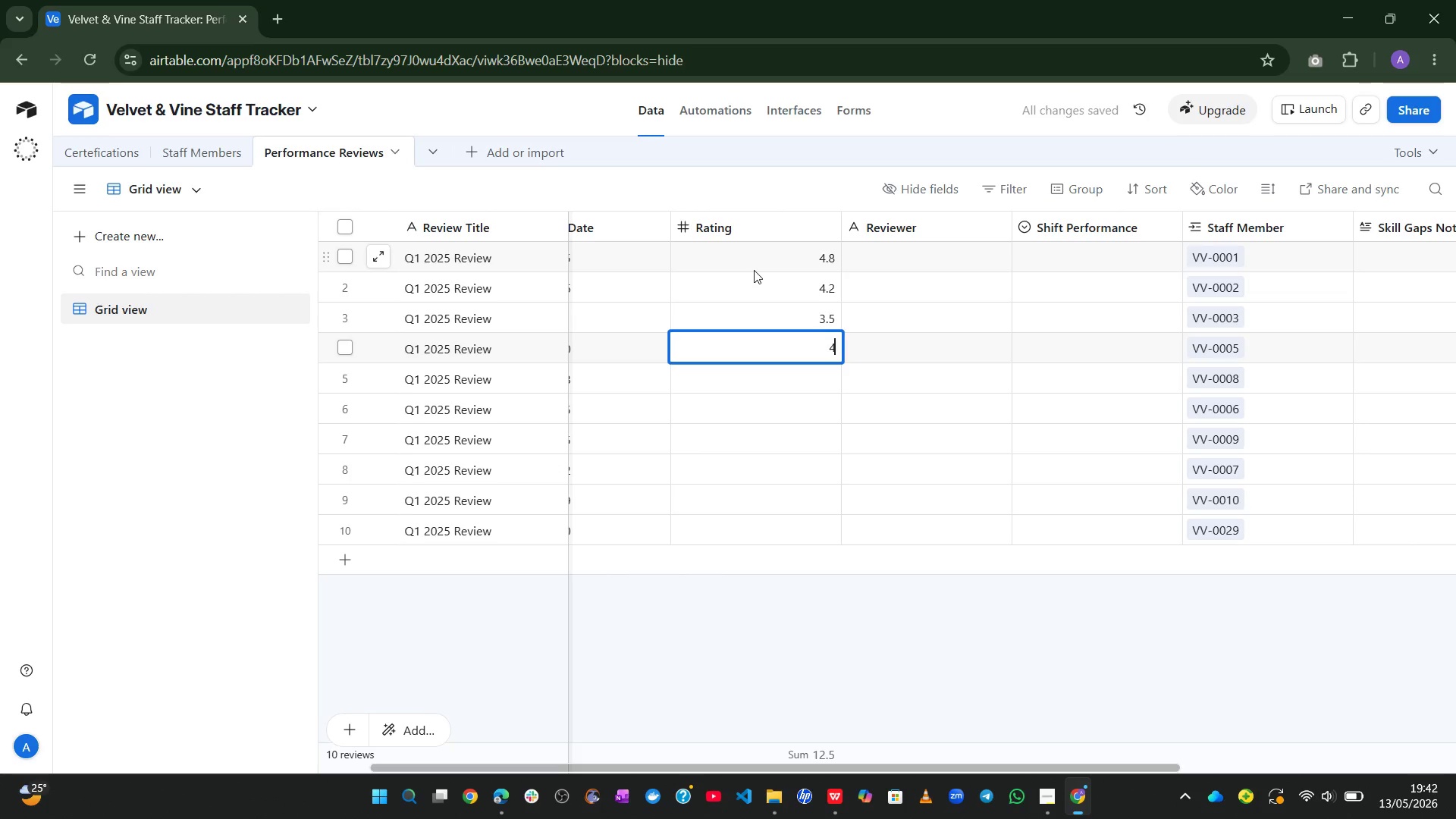 
key(NumpadDecimal)
 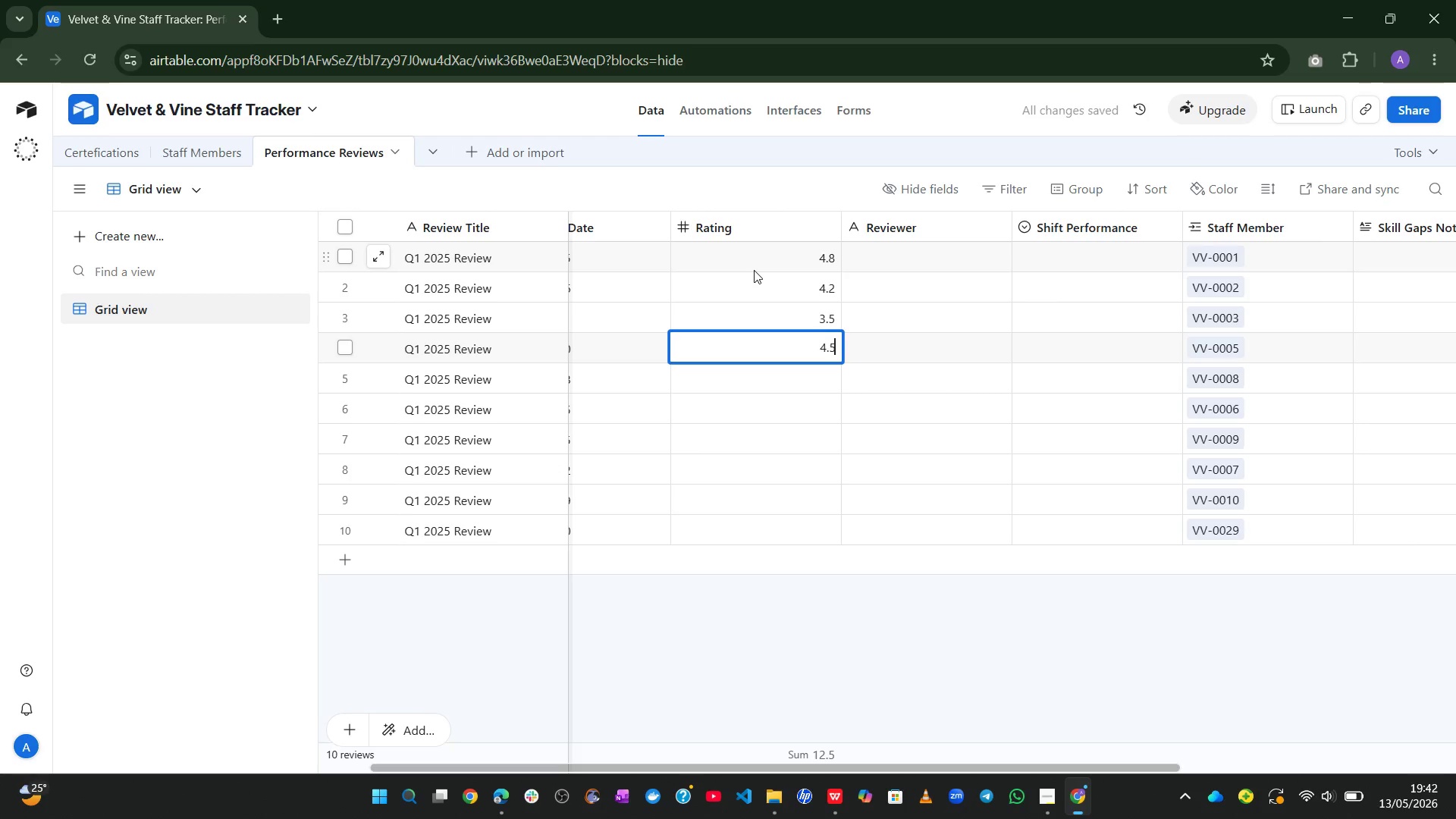 
key(Numpad5)
 